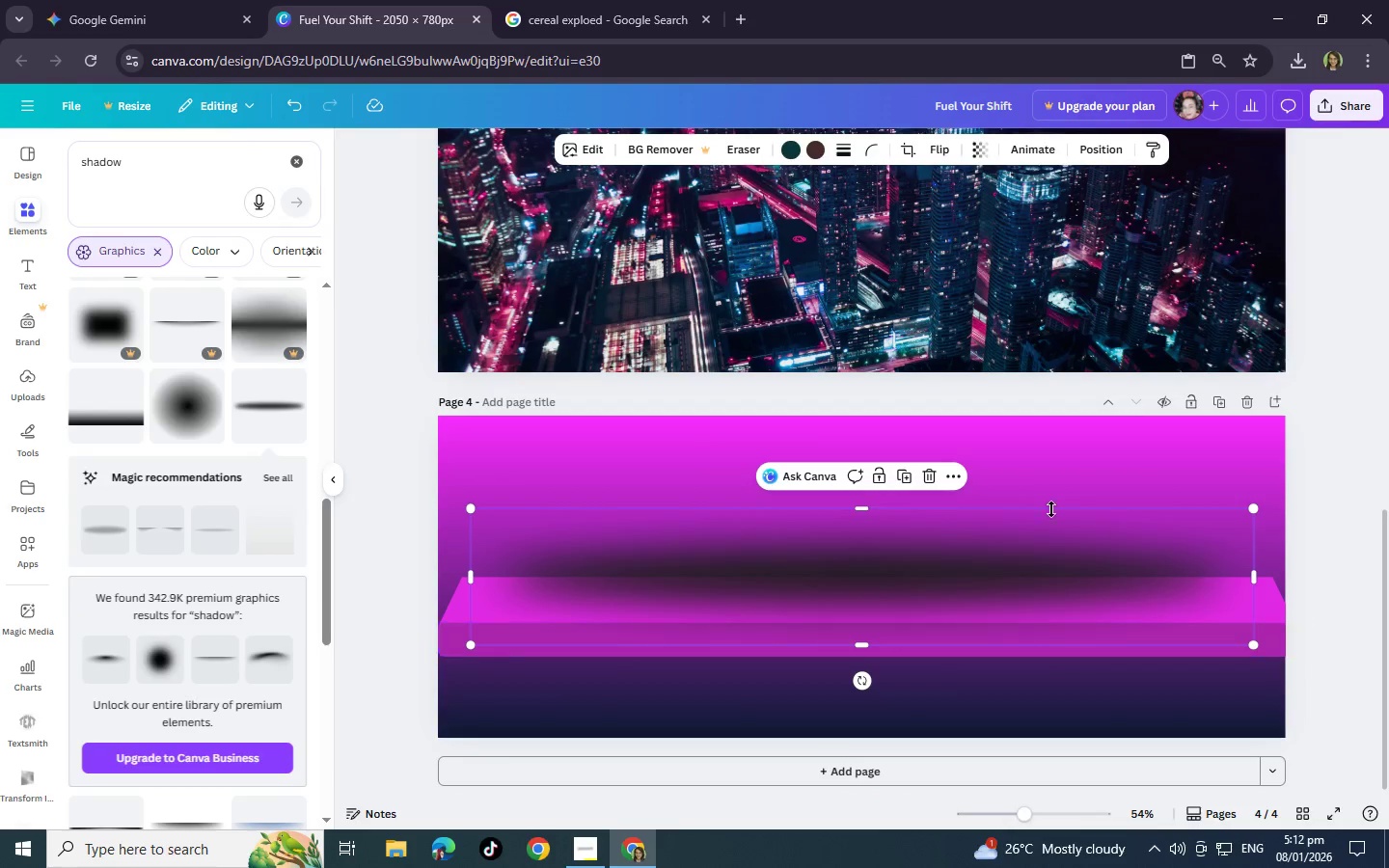 
key(Control+Z)
 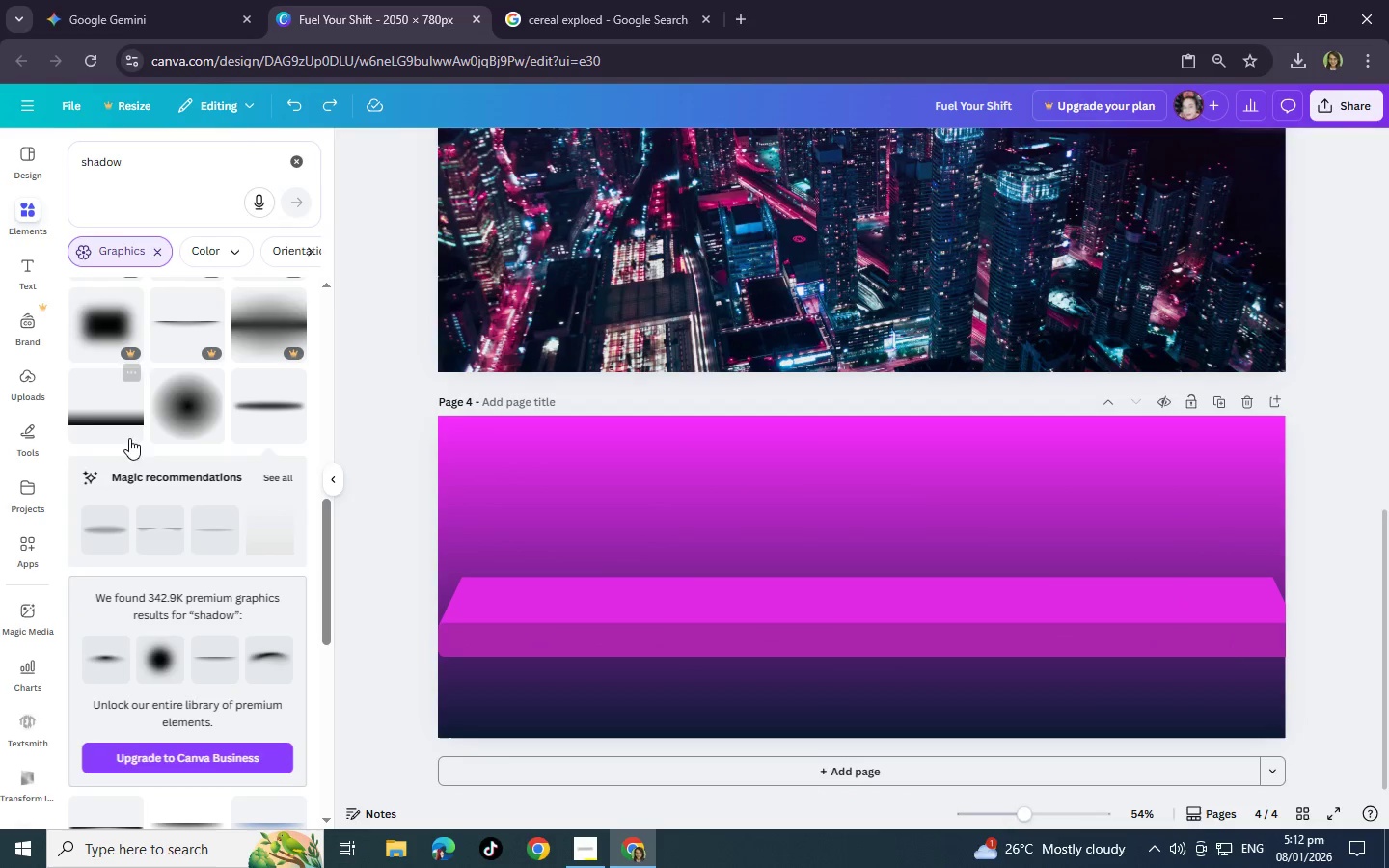 
left_click([105, 415])
 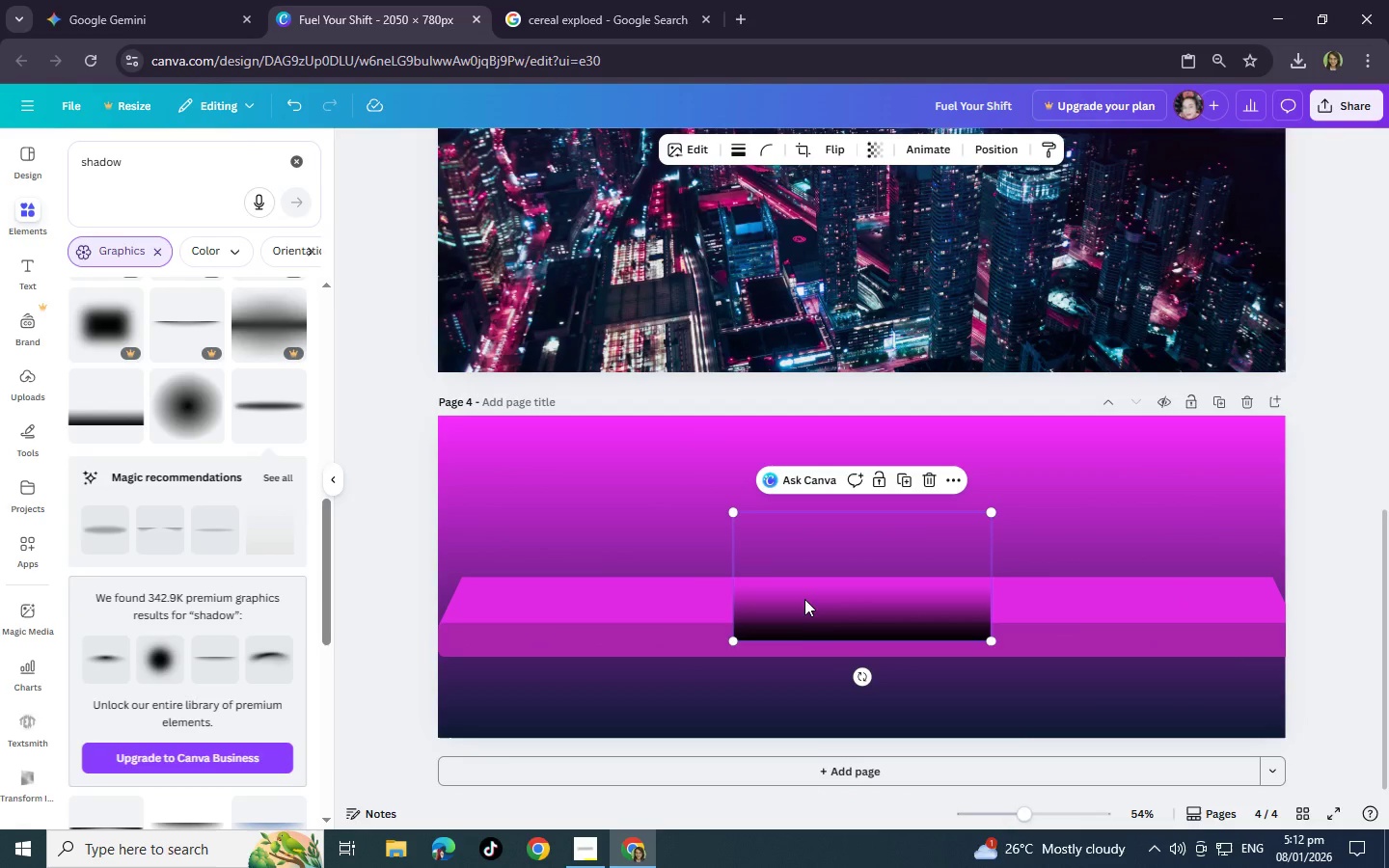 
left_click_drag(start_coordinate=[804, 599], to_coordinate=[599, 630])
 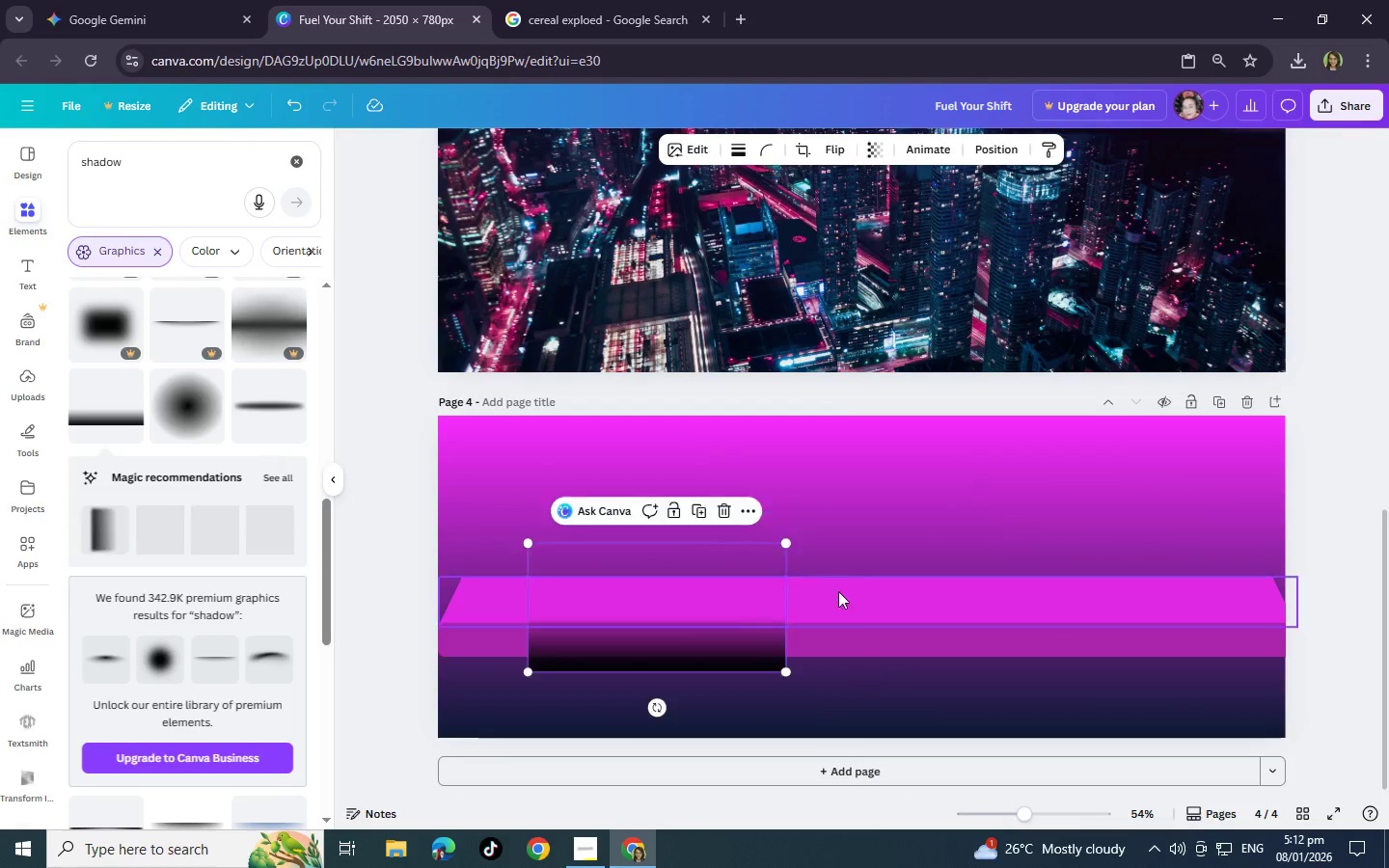 
left_click_drag(start_coordinate=[852, 584], to_coordinate=[727, 620])
 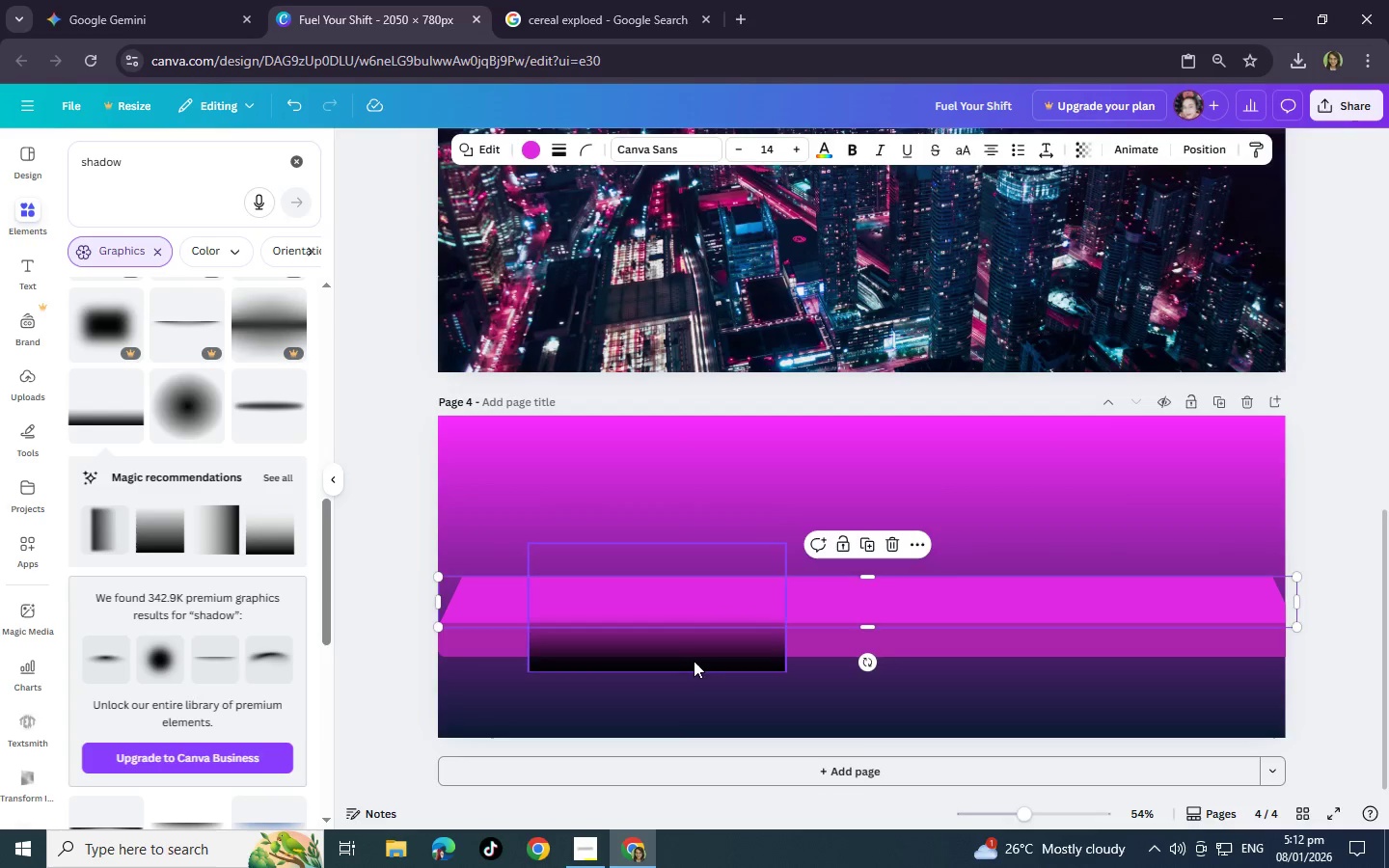 
left_click_drag(start_coordinate=[694, 661], to_coordinate=[606, 642])
 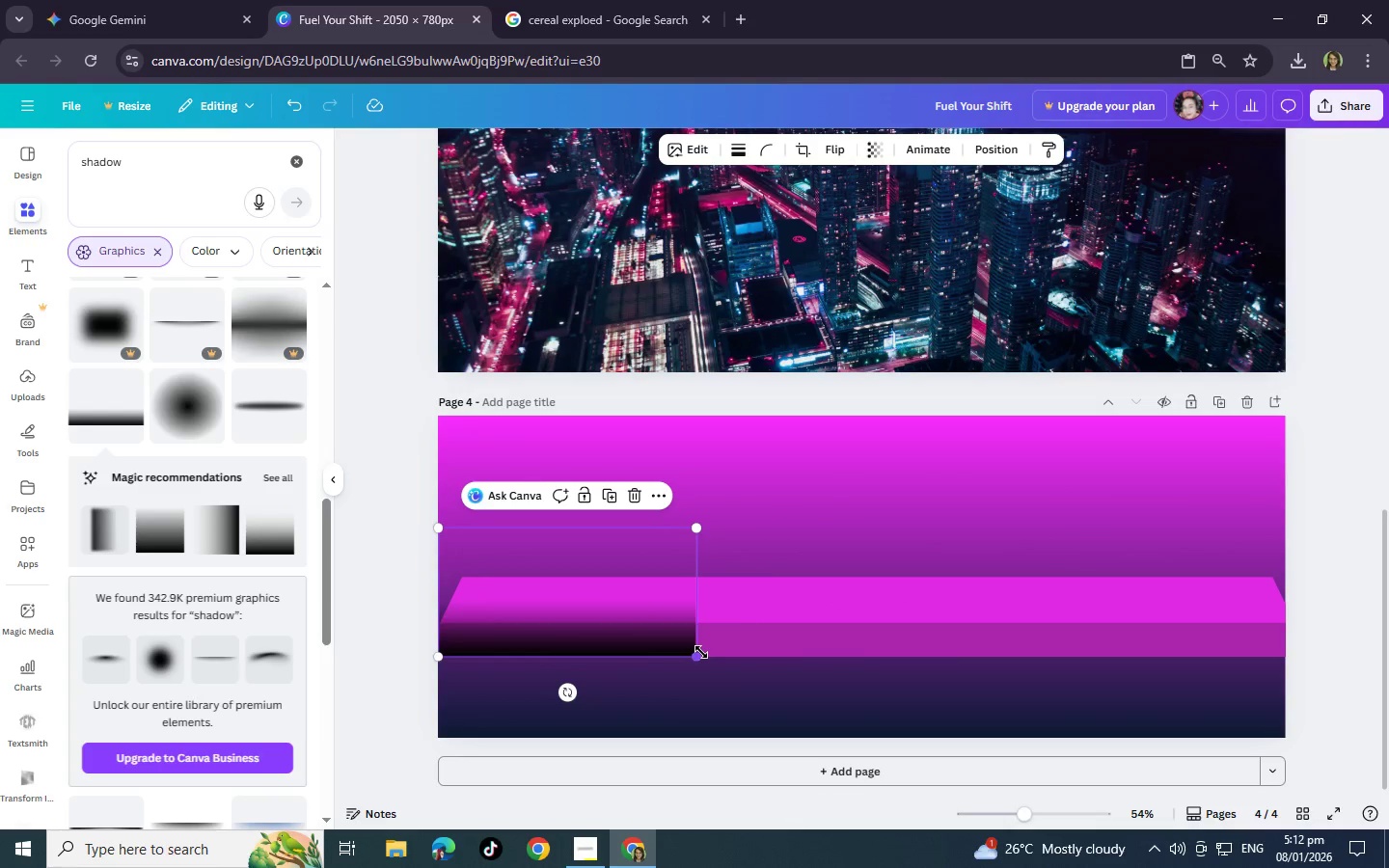 
left_click_drag(start_coordinate=[701, 652], to_coordinate=[1388, 760])
 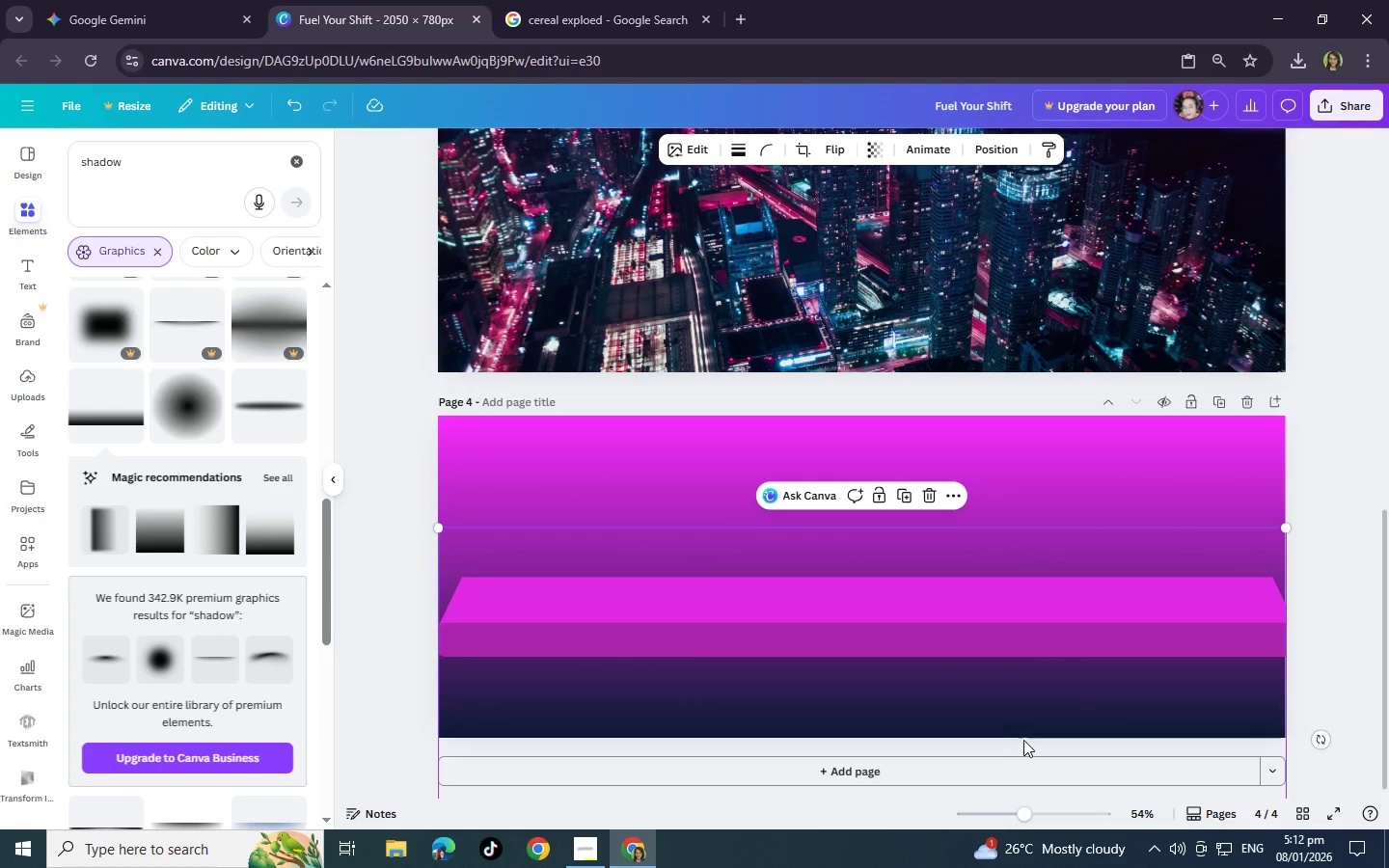 
left_click_drag(start_coordinate=[1023, 740], to_coordinate=[1020, 450])
 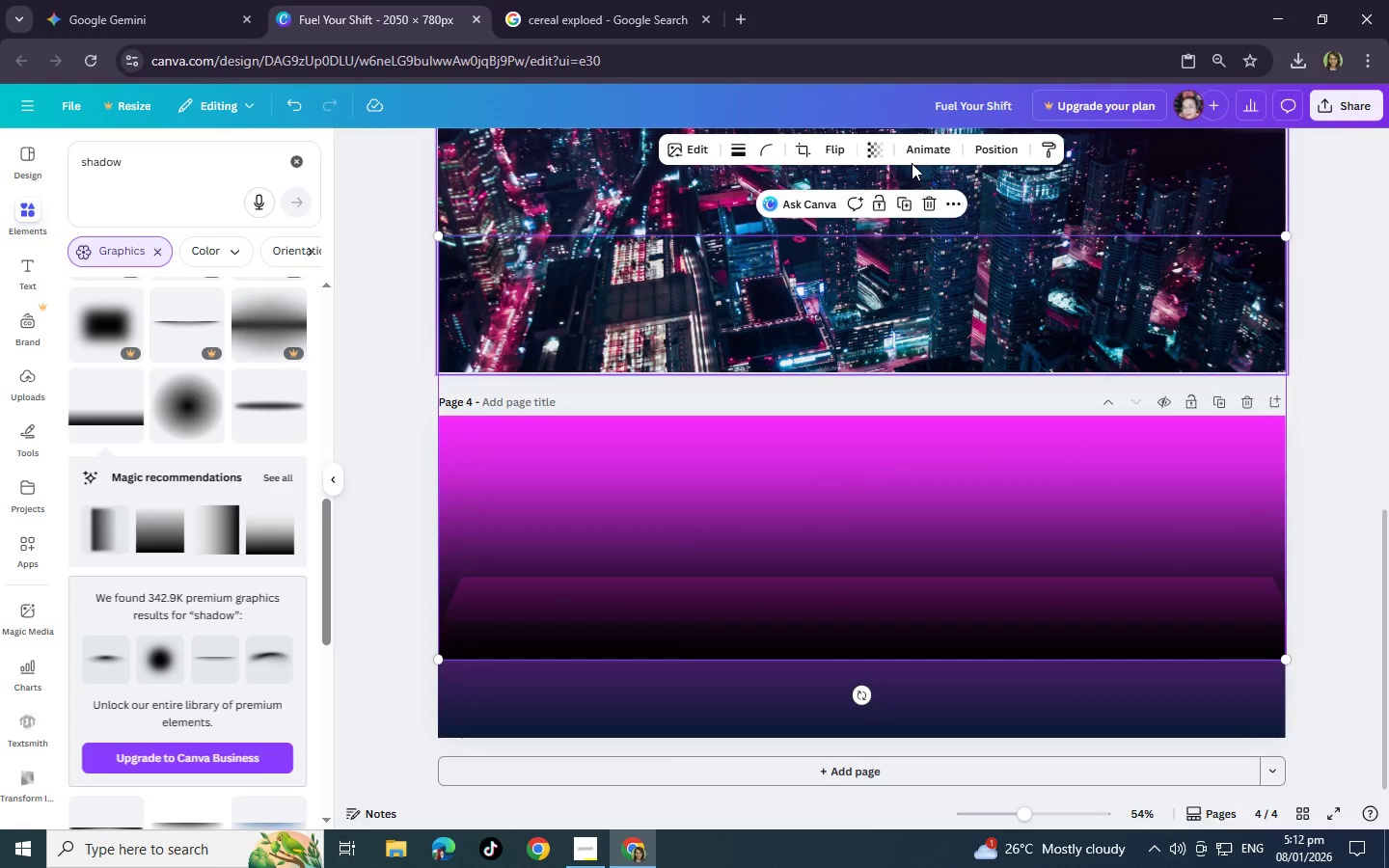 
left_click([871, 150])
 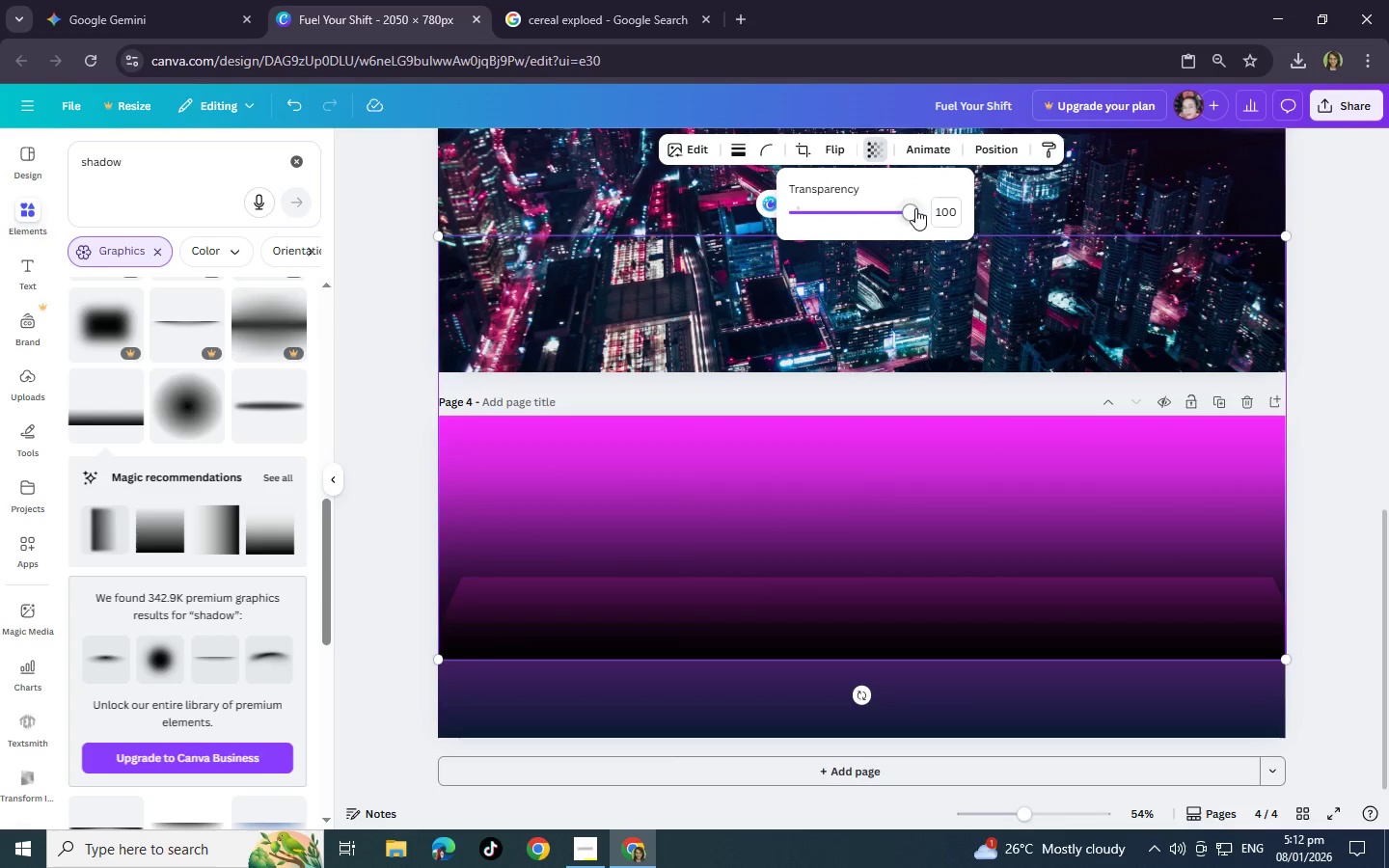 
left_click_drag(start_coordinate=[912, 210], to_coordinate=[812, 244])
 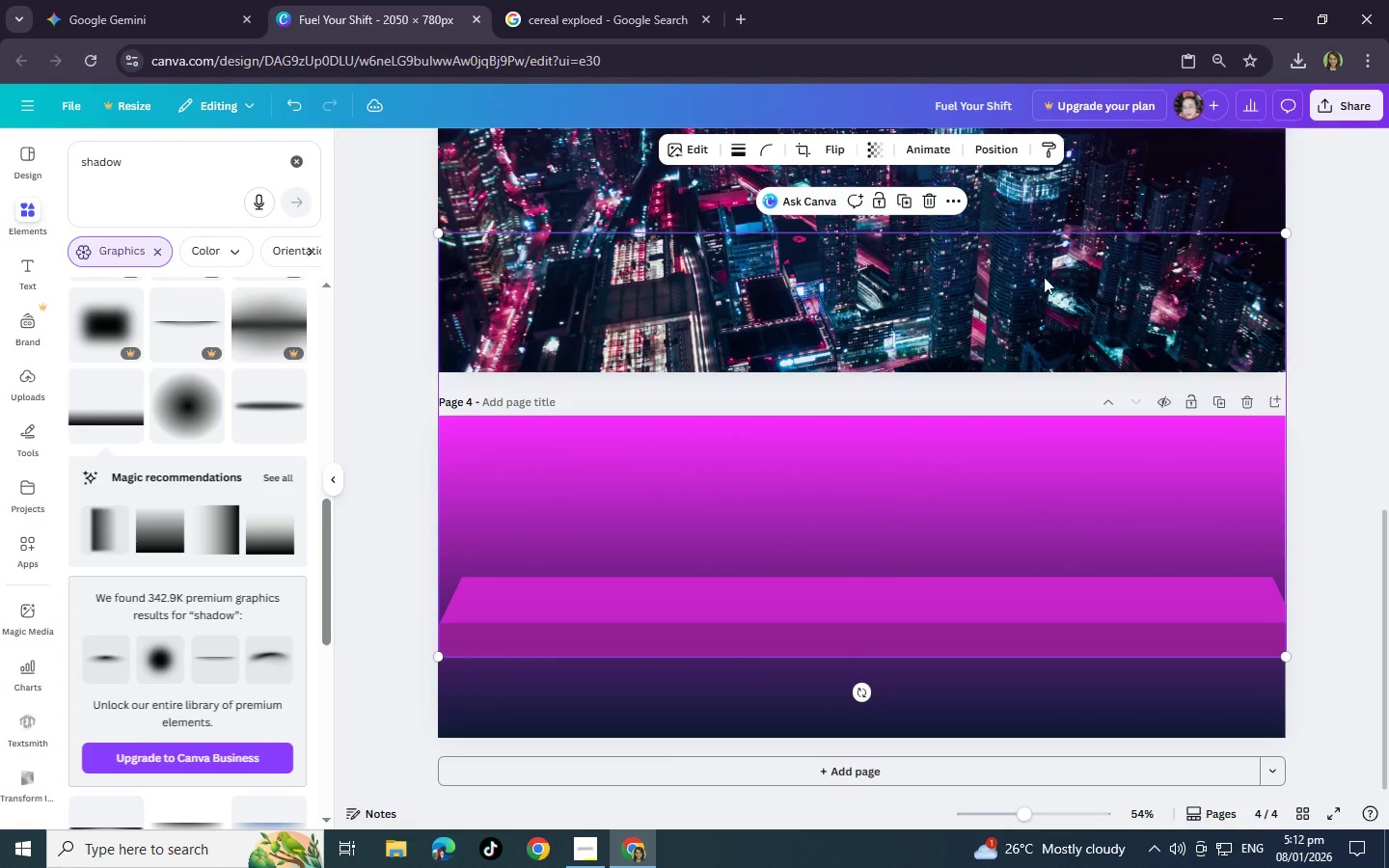 
left_click([1375, 423])
 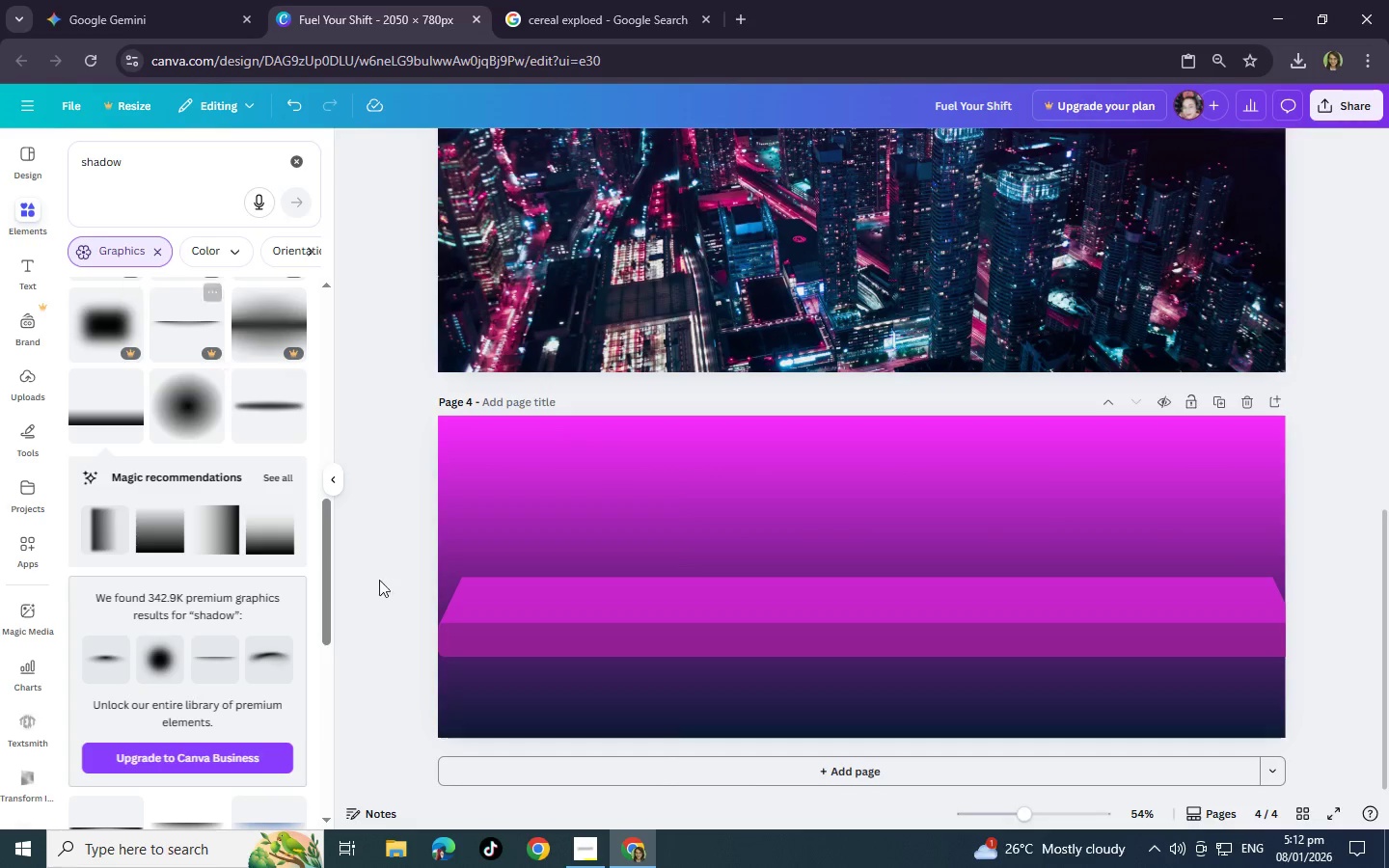 
left_click([663, 582])
 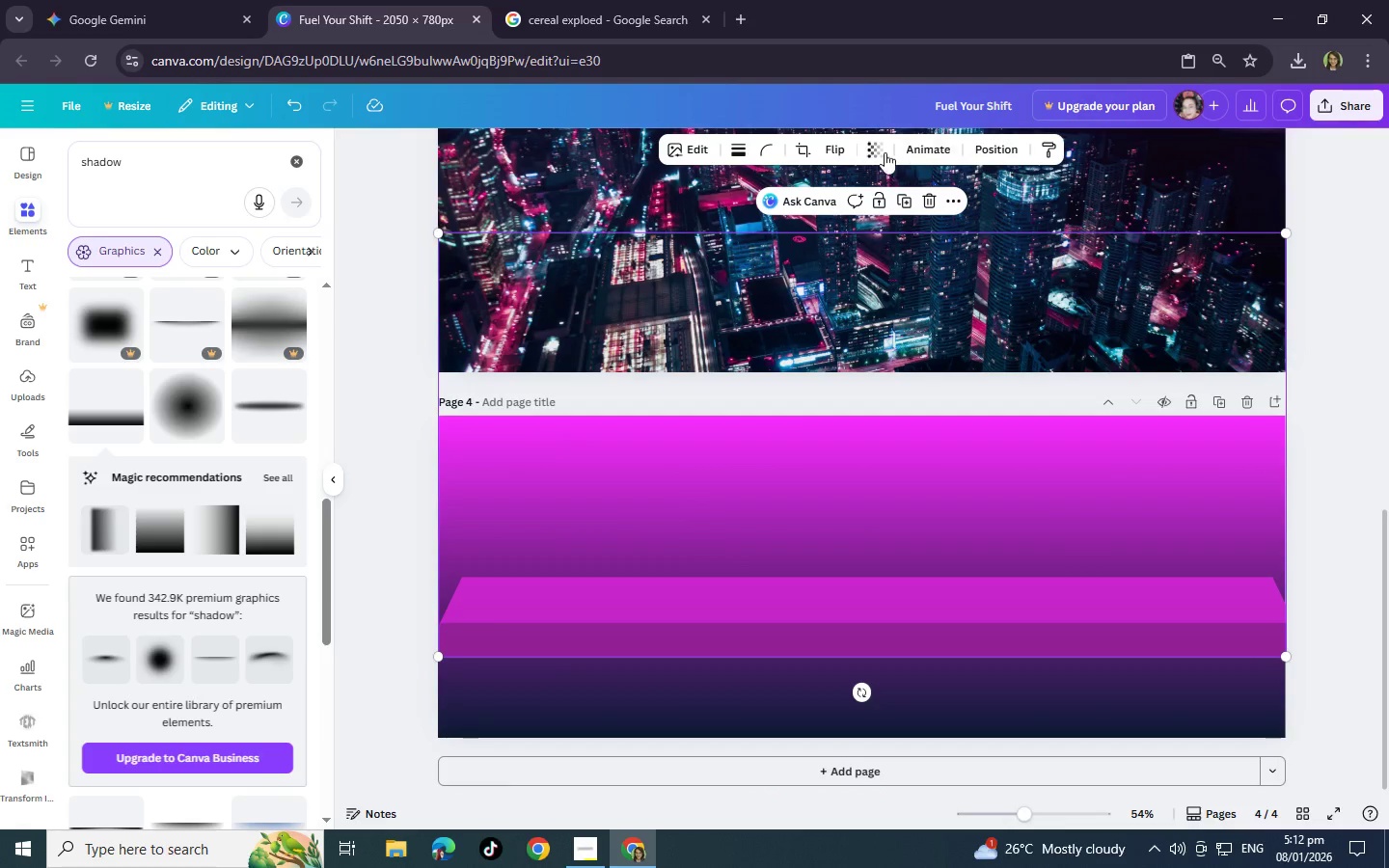 
left_click([868, 149])
 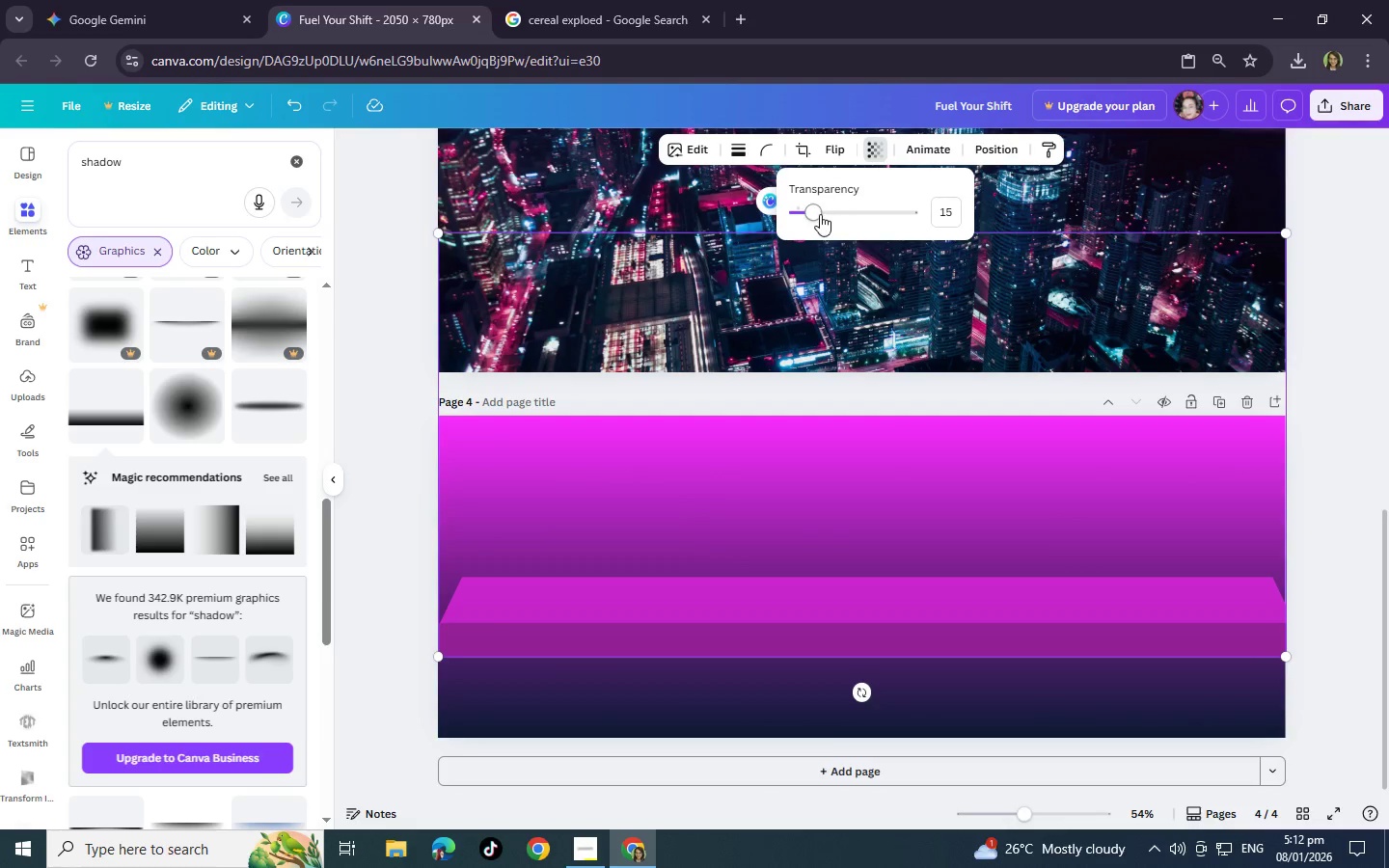 
left_click_drag(start_coordinate=[820, 214], to_coordinate=[825, 215])
 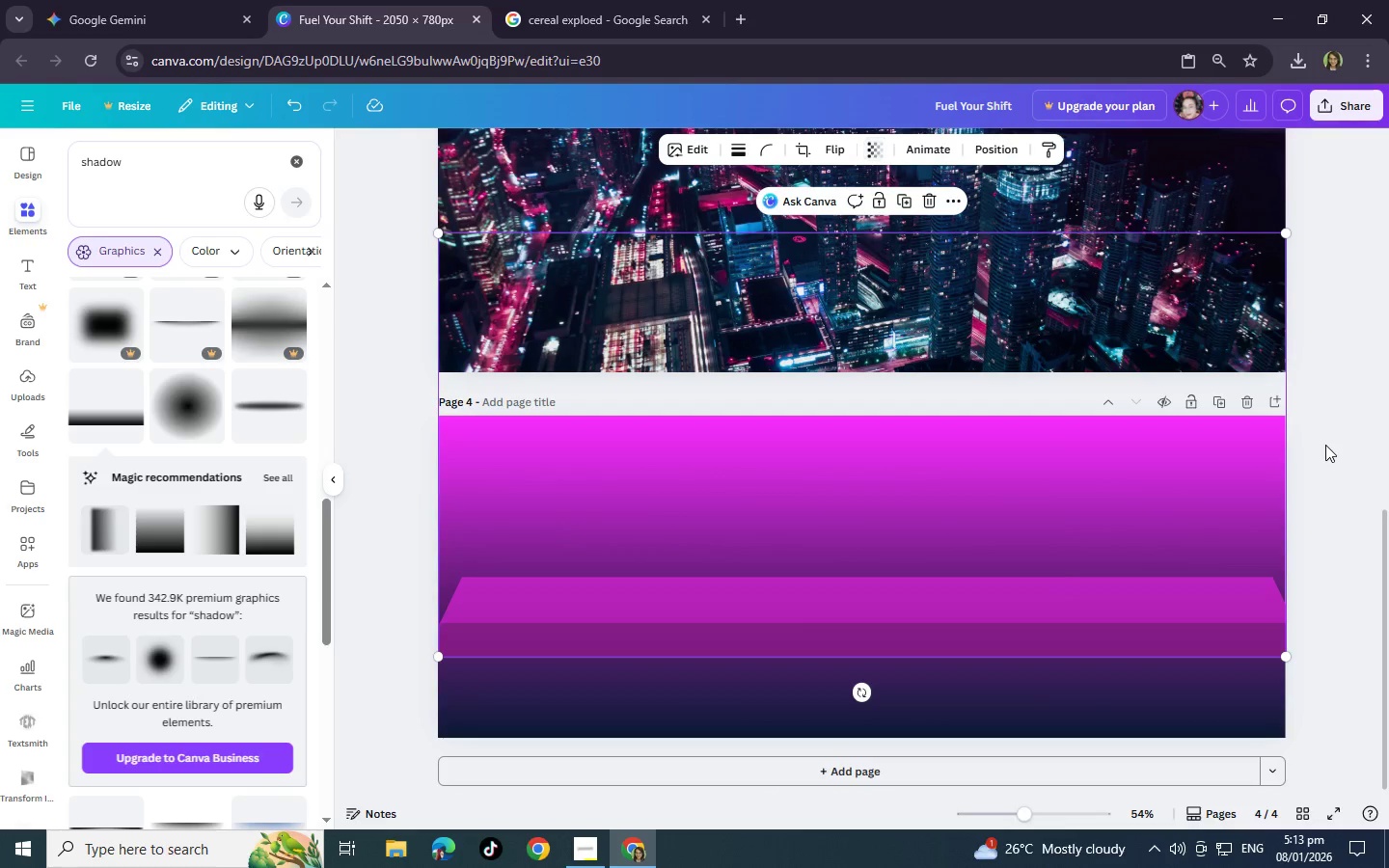 
double_click([1325, 445])
 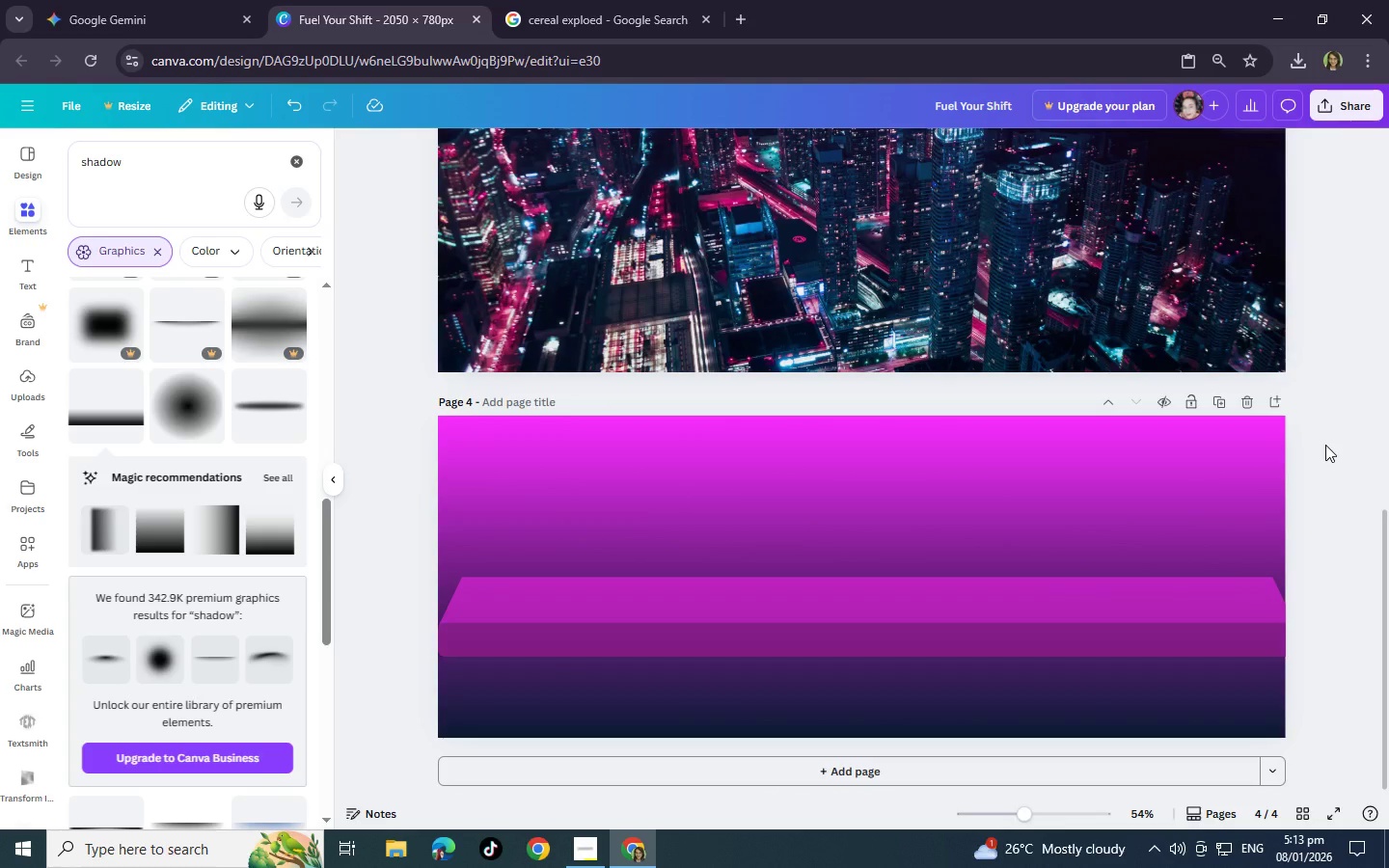 
triple_click([1325, 445])
 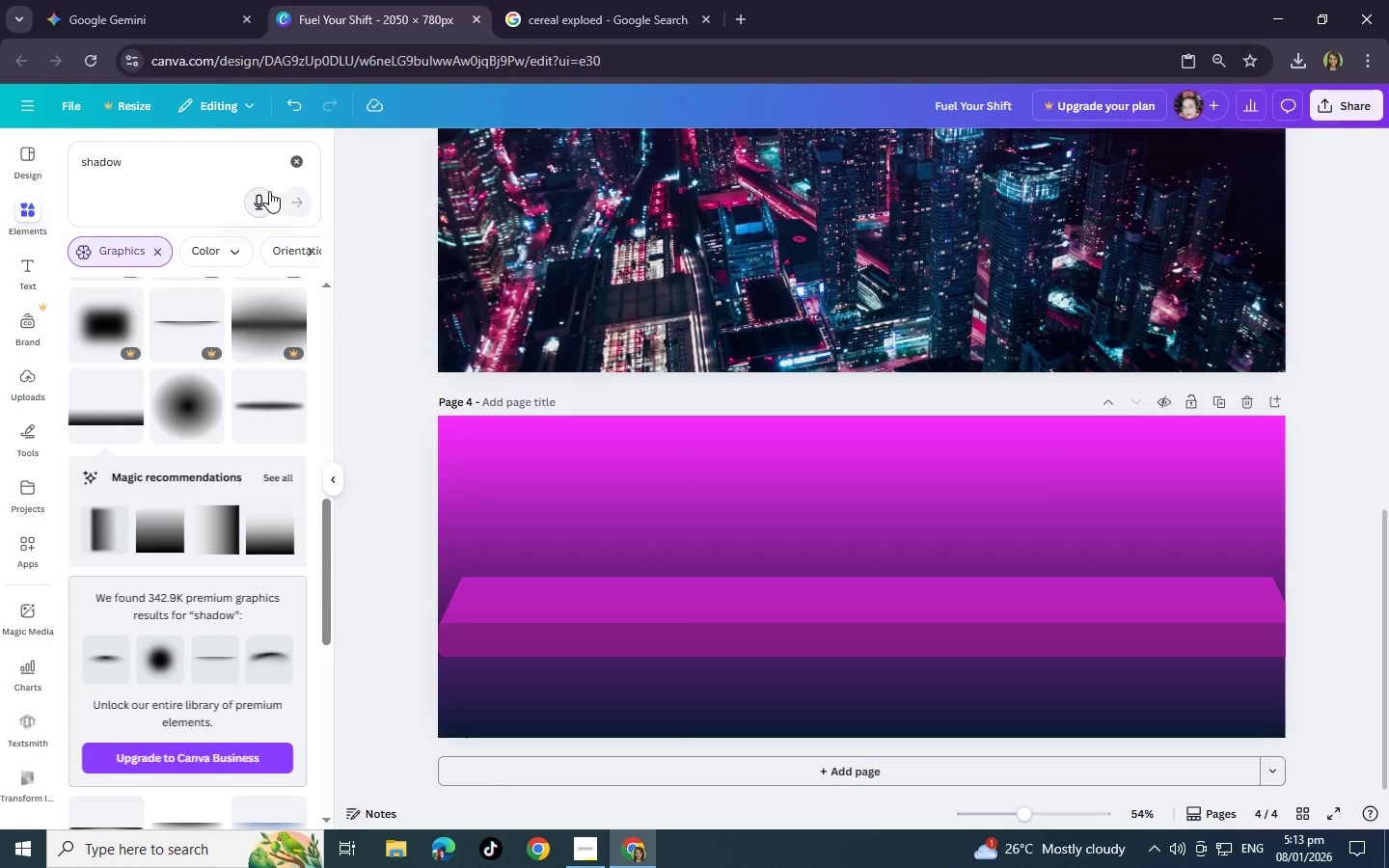 
left_click_drag(start_coordinate=[173, 168], to_coordinate=[0, 157])
 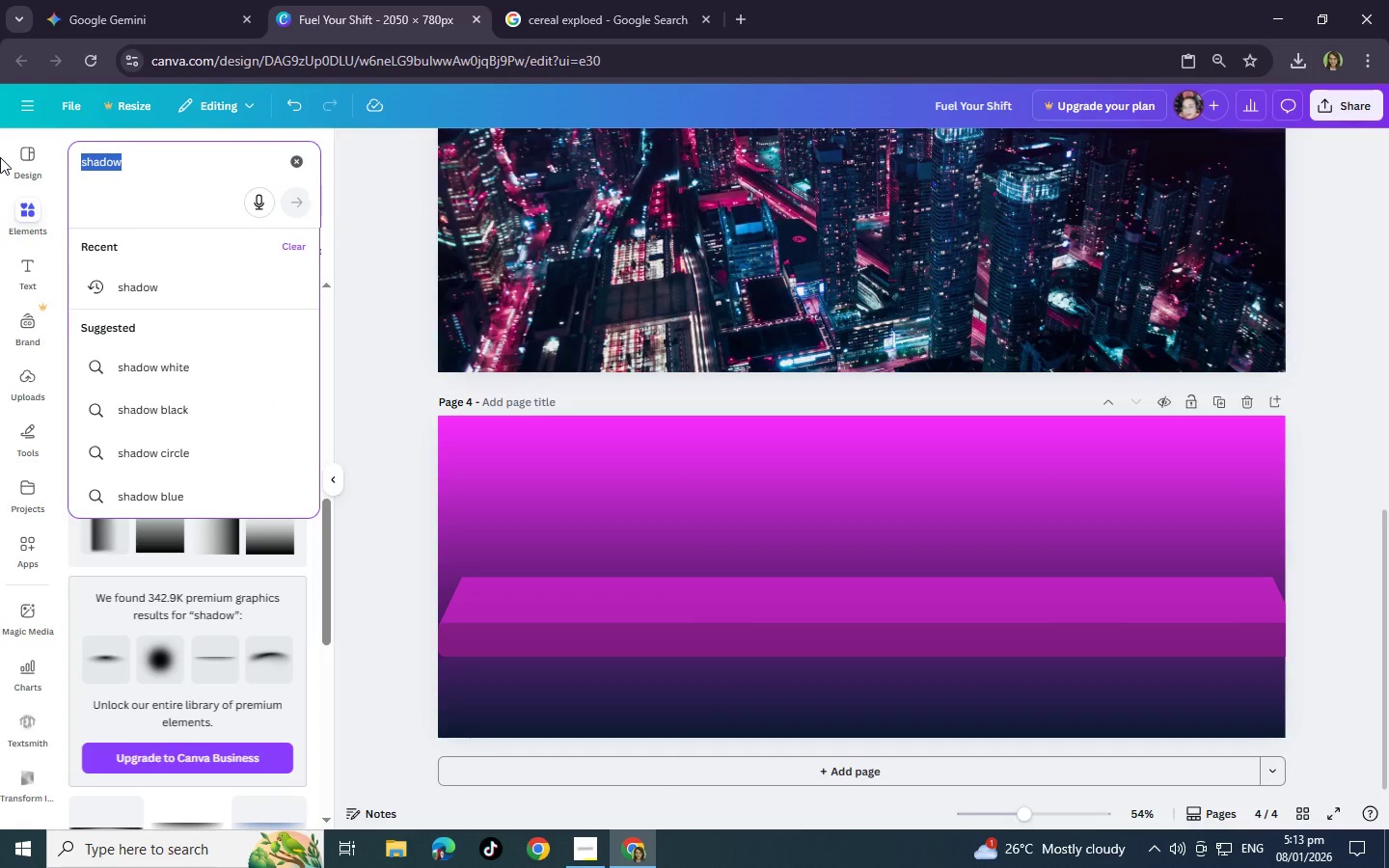 
key(Backspace)
 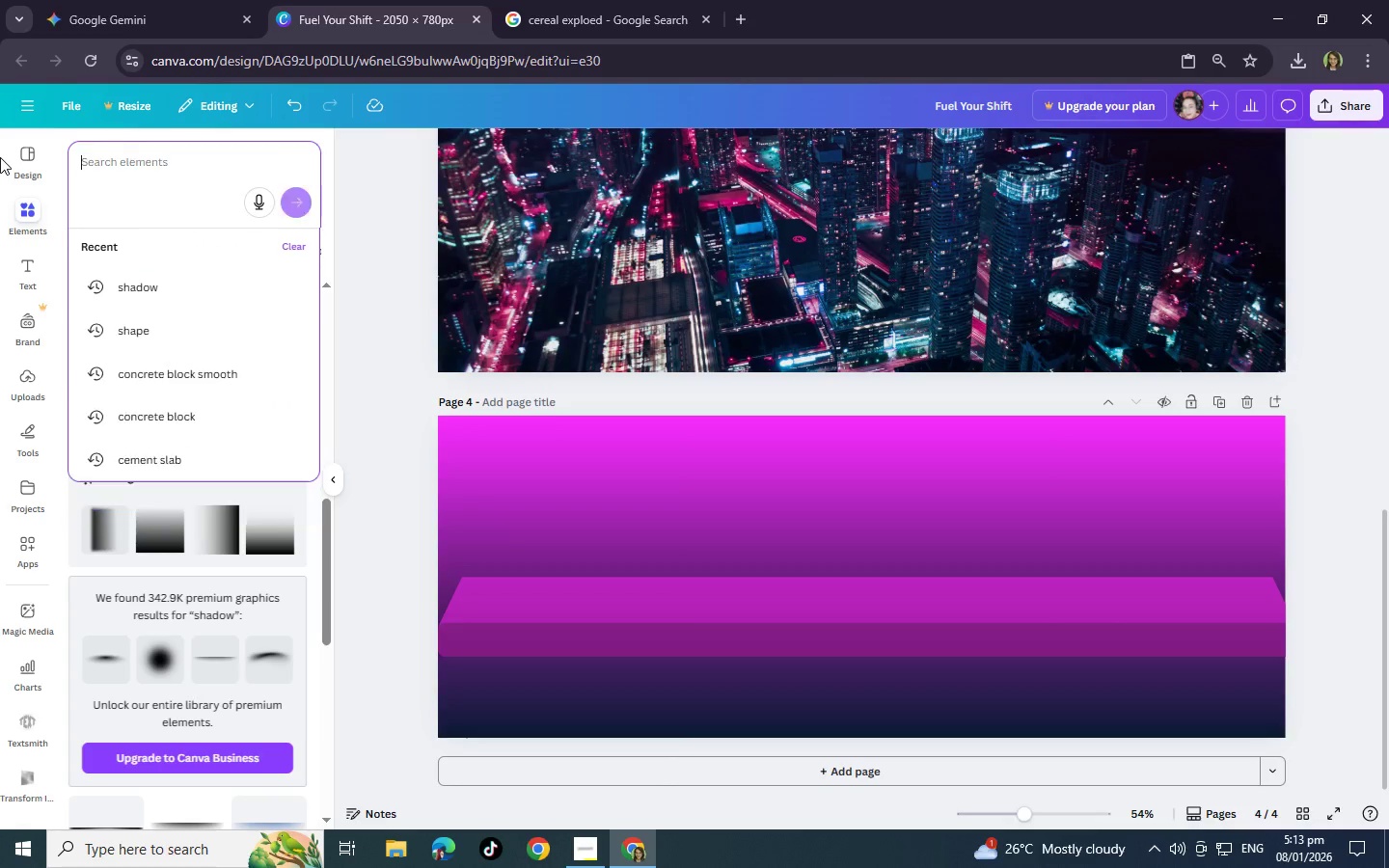 
key(Backspace)
 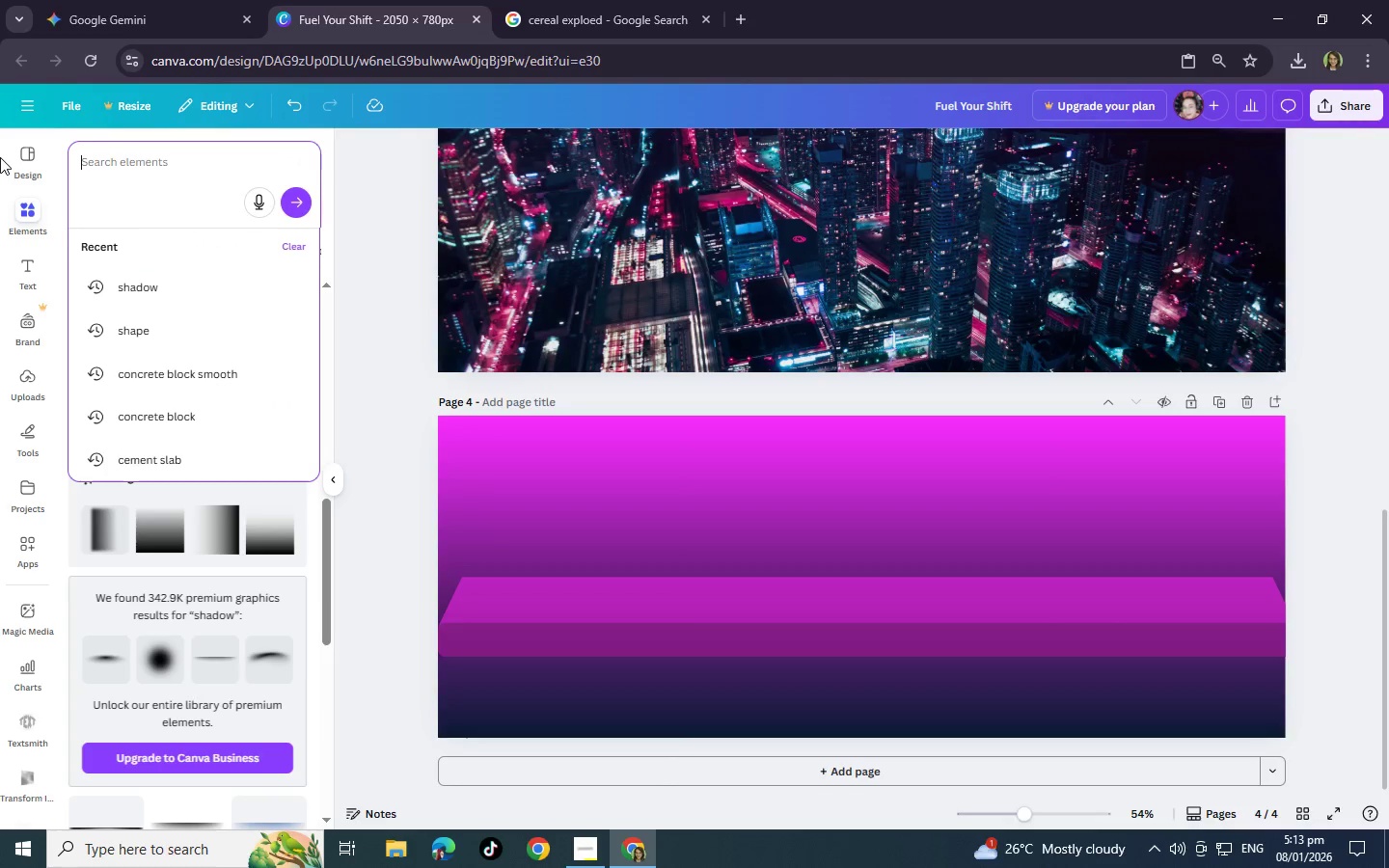 
key(Backspace)
 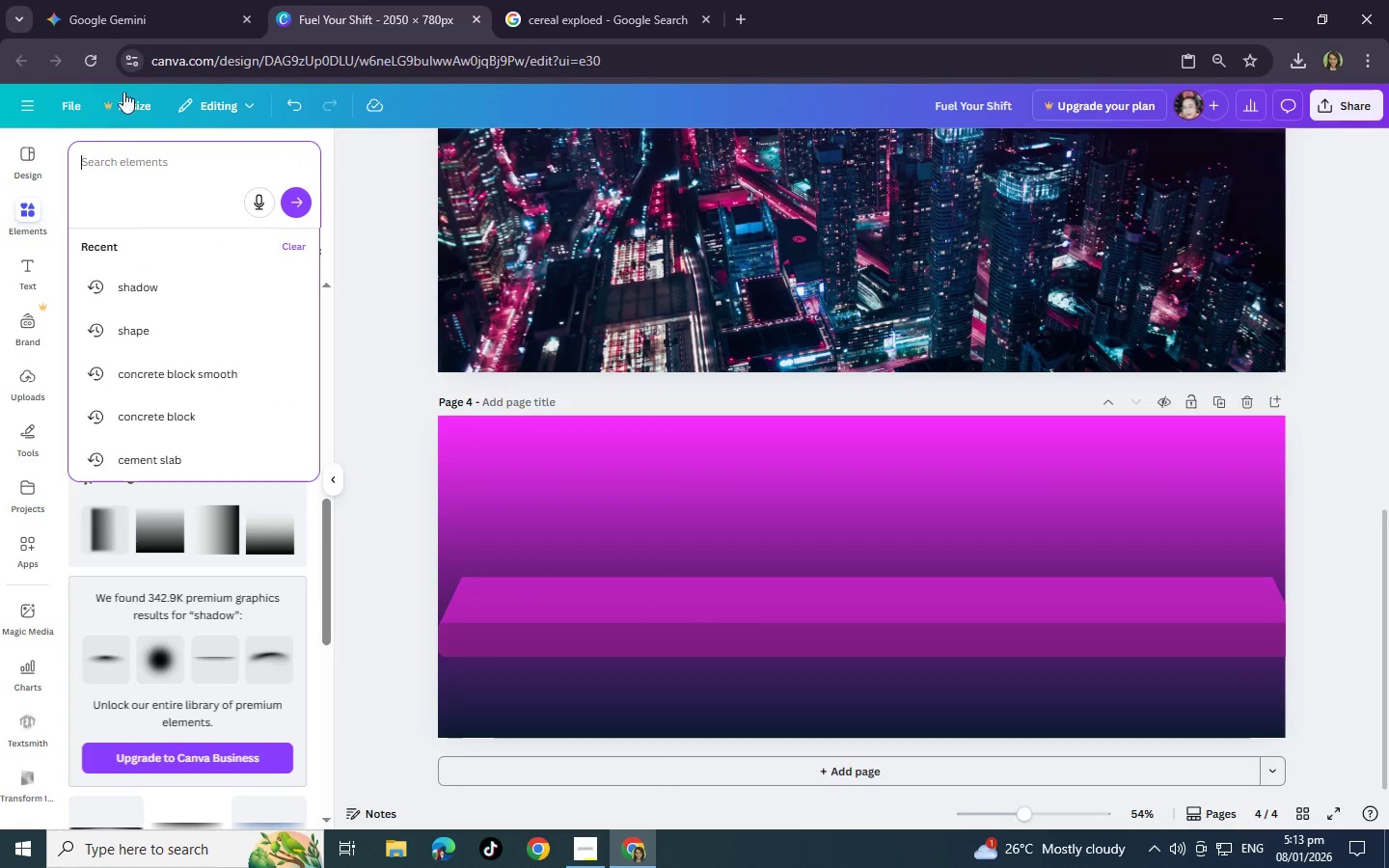 
type(texture)
 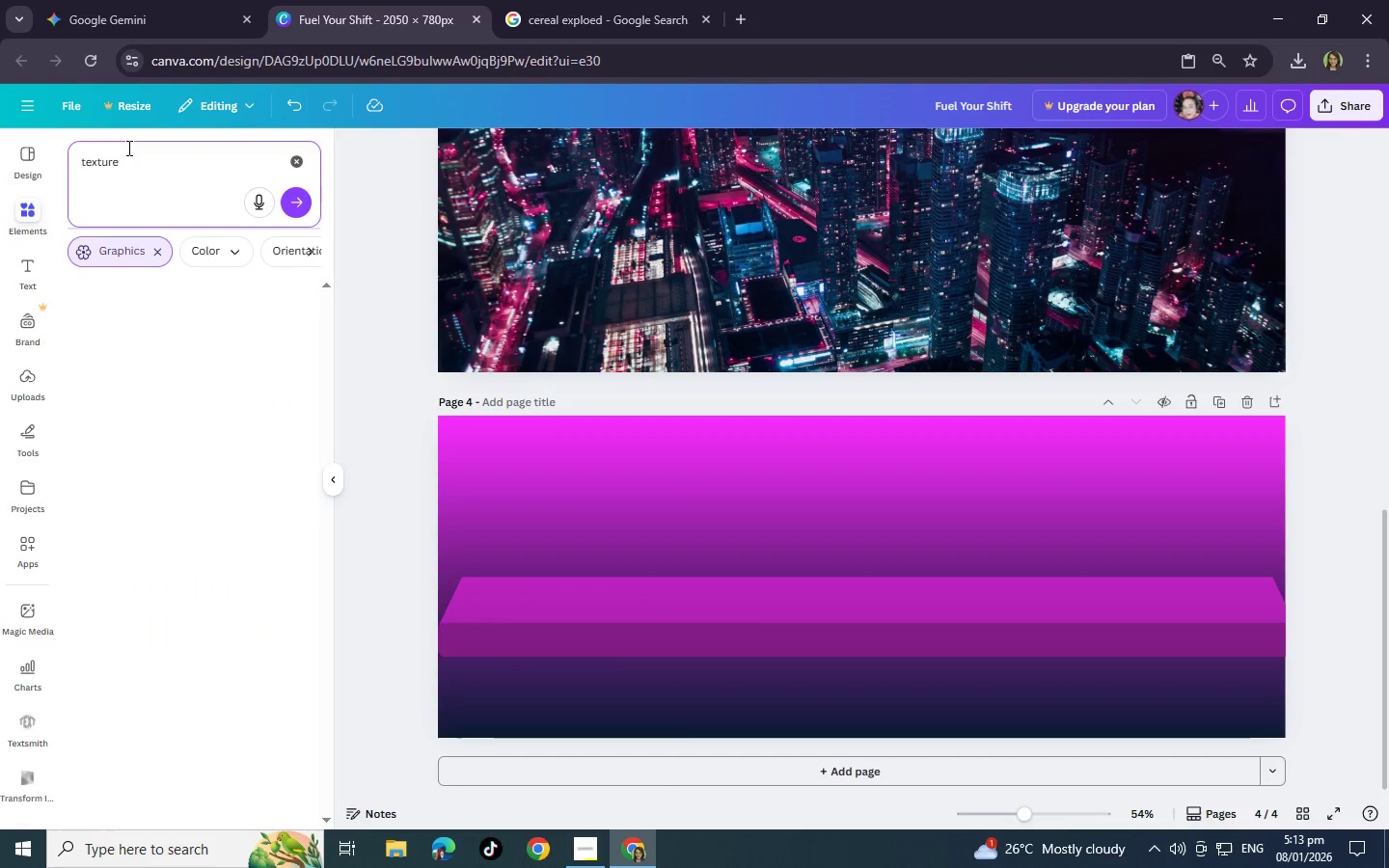 
key(Enter)
 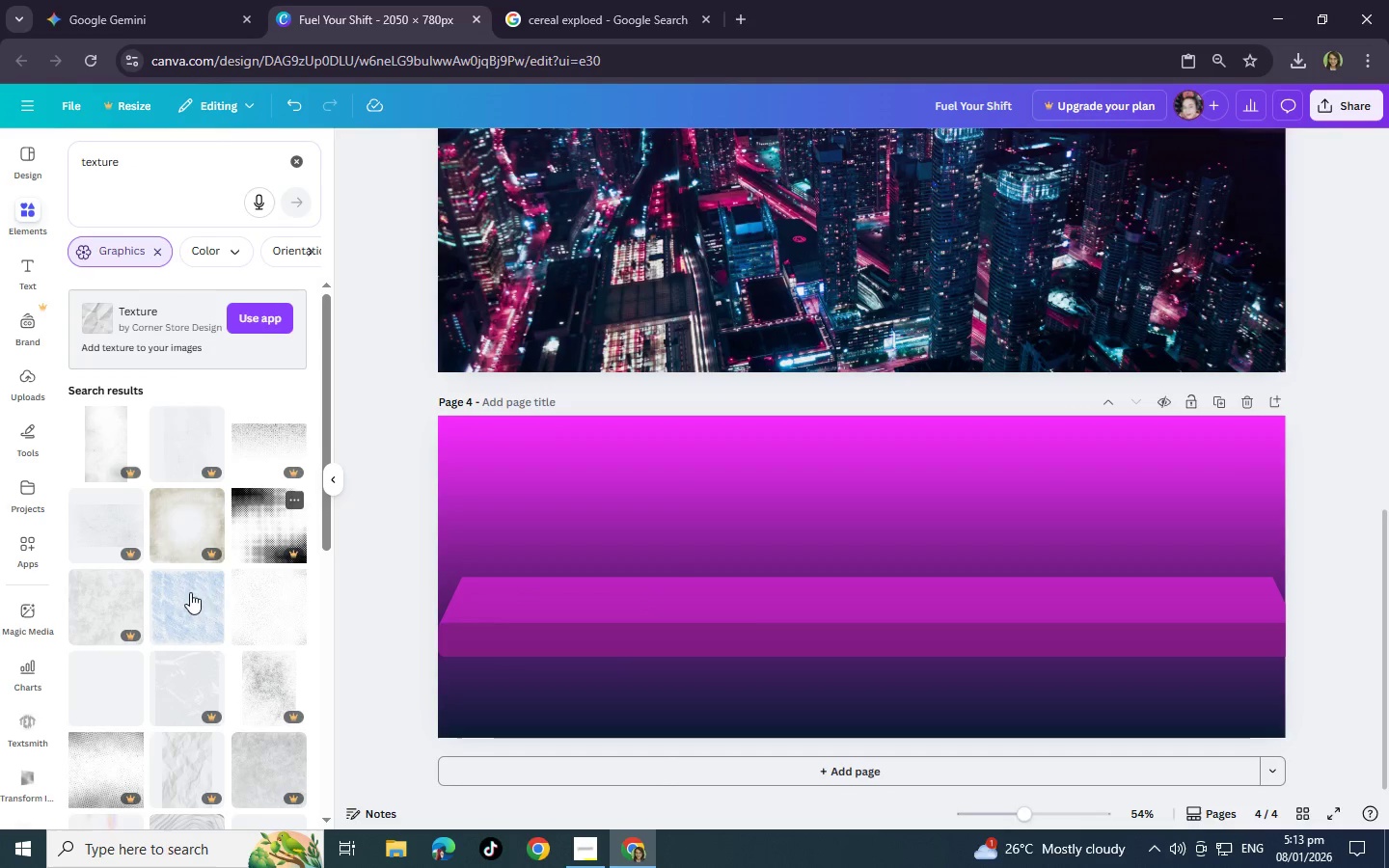 
scroll: coordinate [231, 612], scroll_direction: down, amount: 6.0
 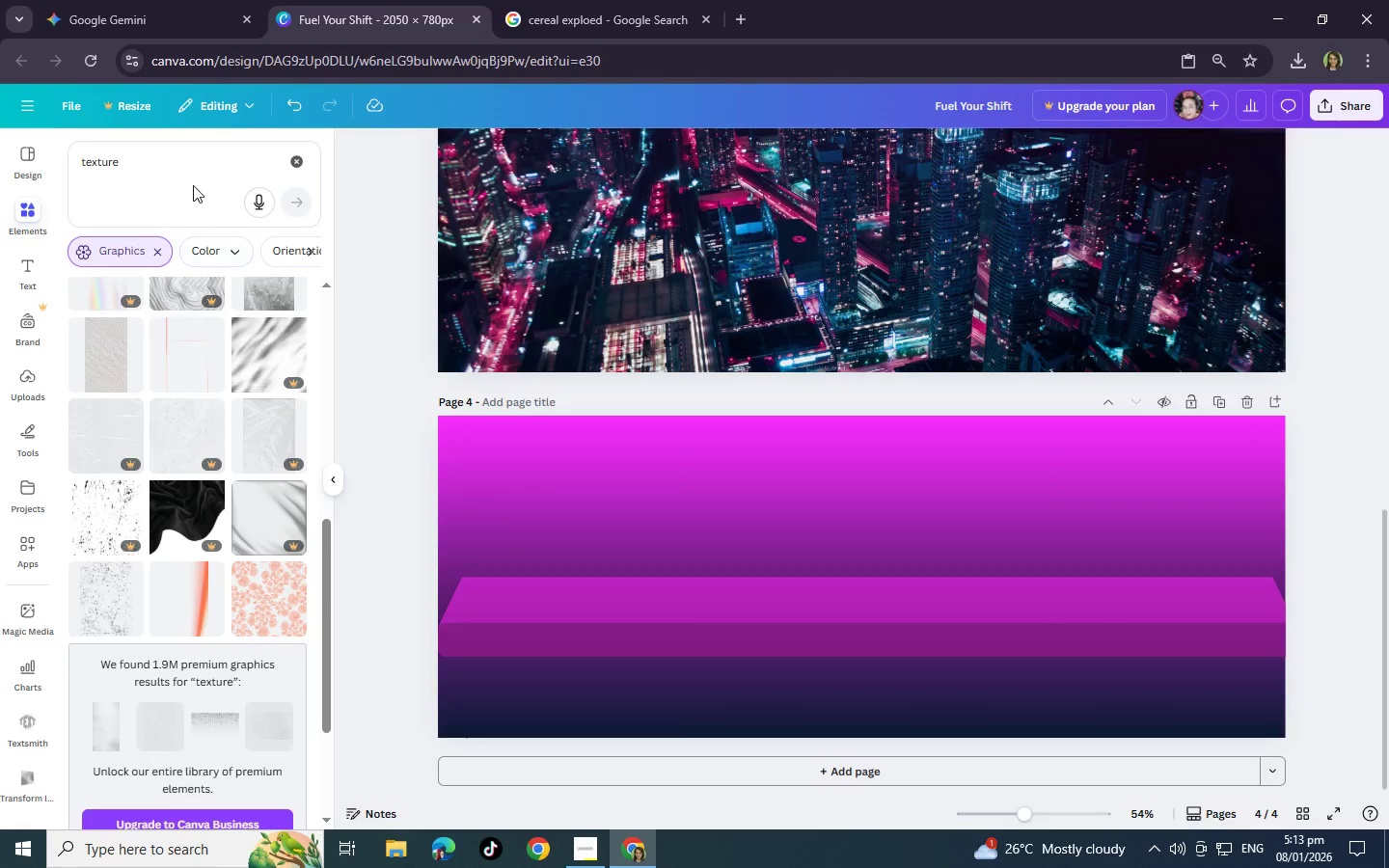 
left_click_drag(start_coordinate=[193, 185], to_coordinate=[167, 176])
 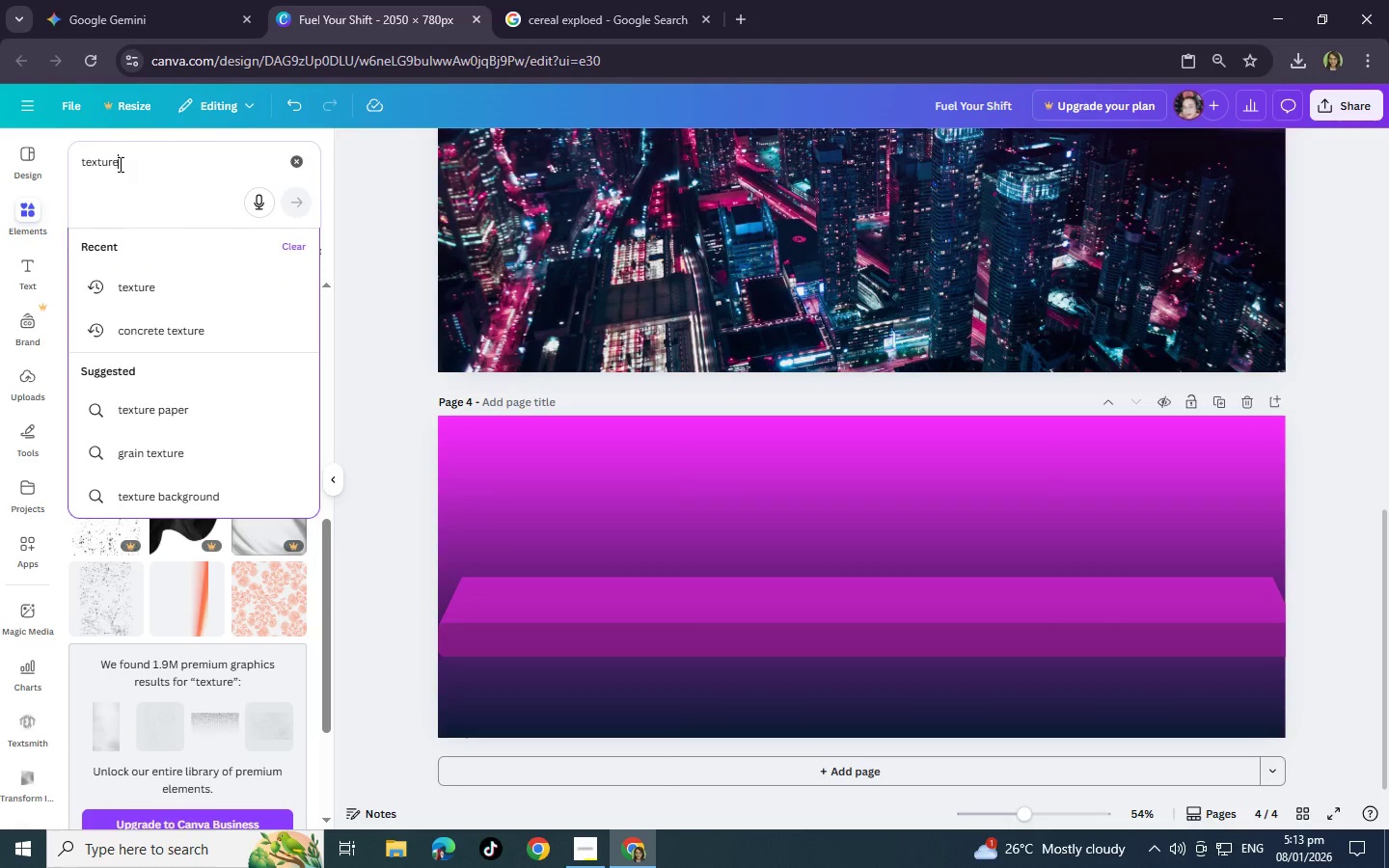 
left_click_drag(start_coordinate=[167, 176], to_coordinate=[6, 141])
 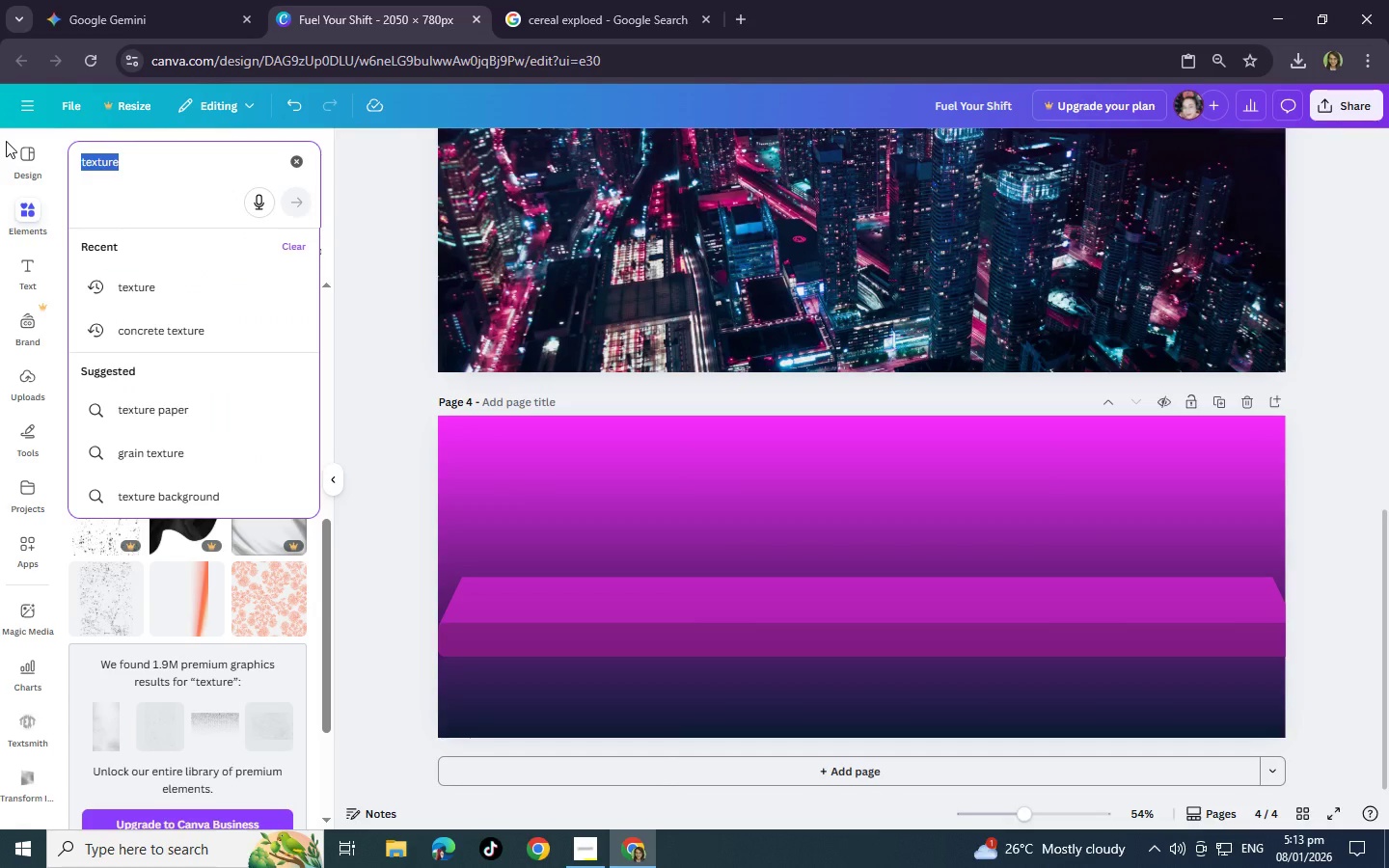 
type(stone)
 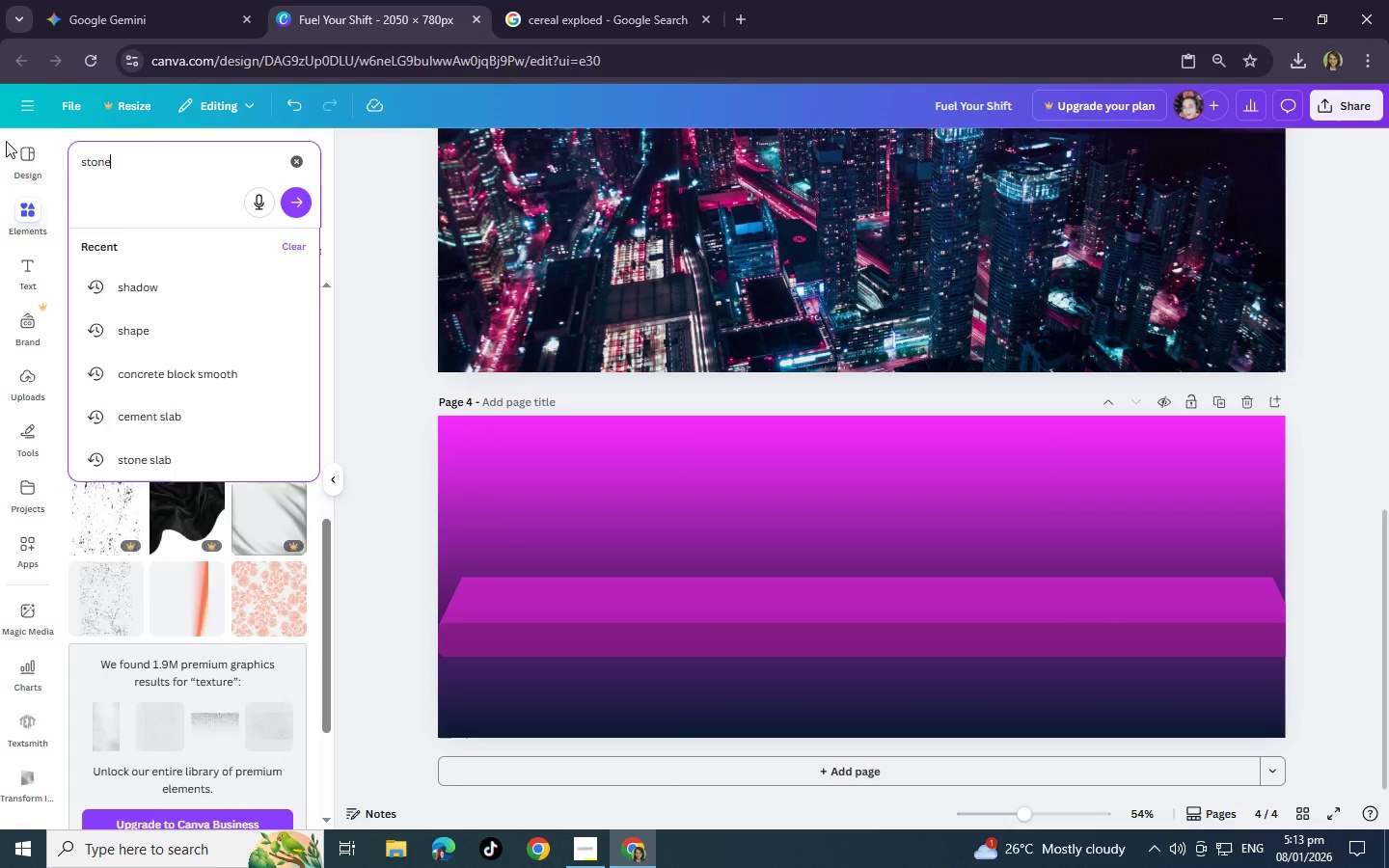 
key(Enter)
 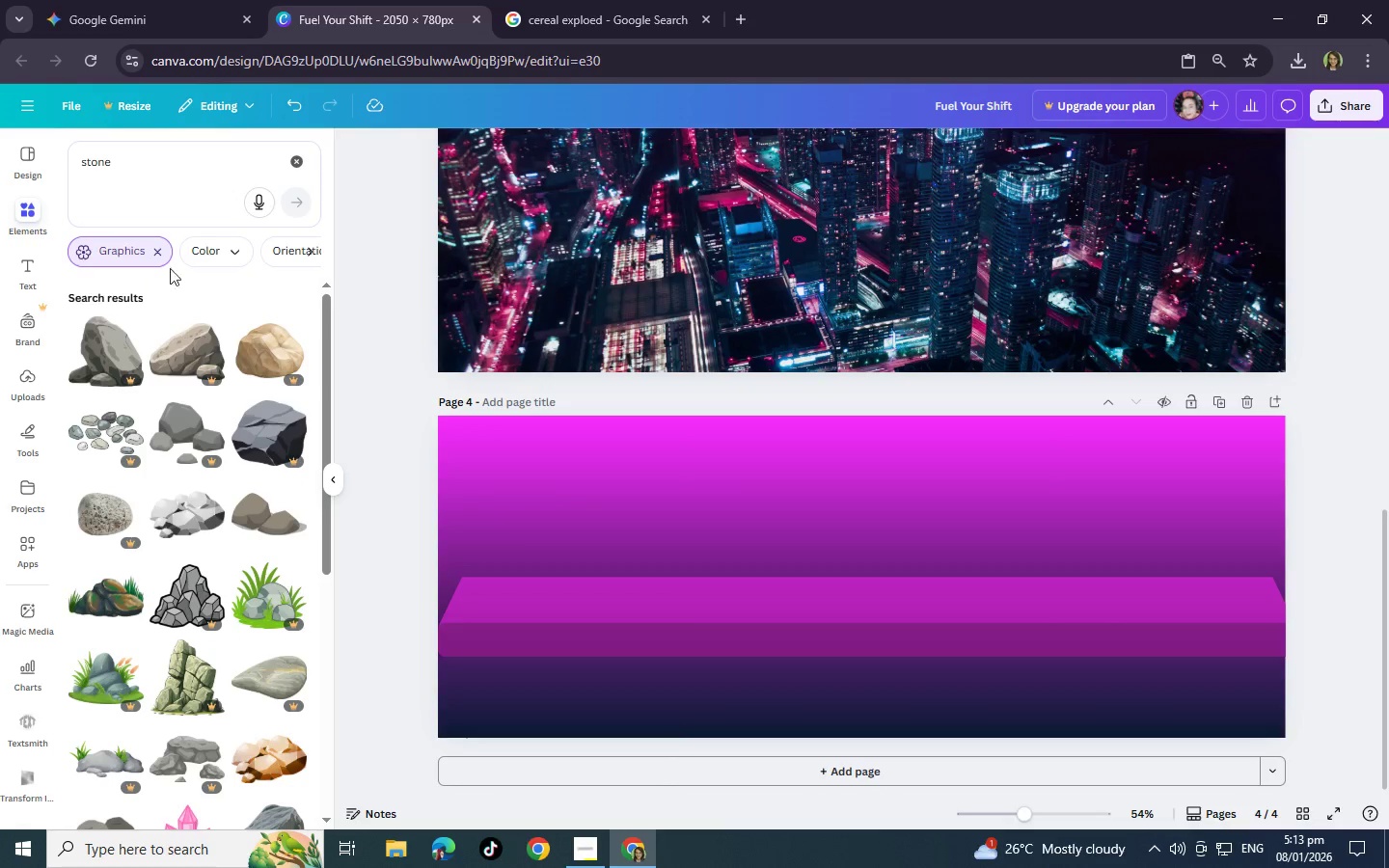 
left_click([159, 255])
 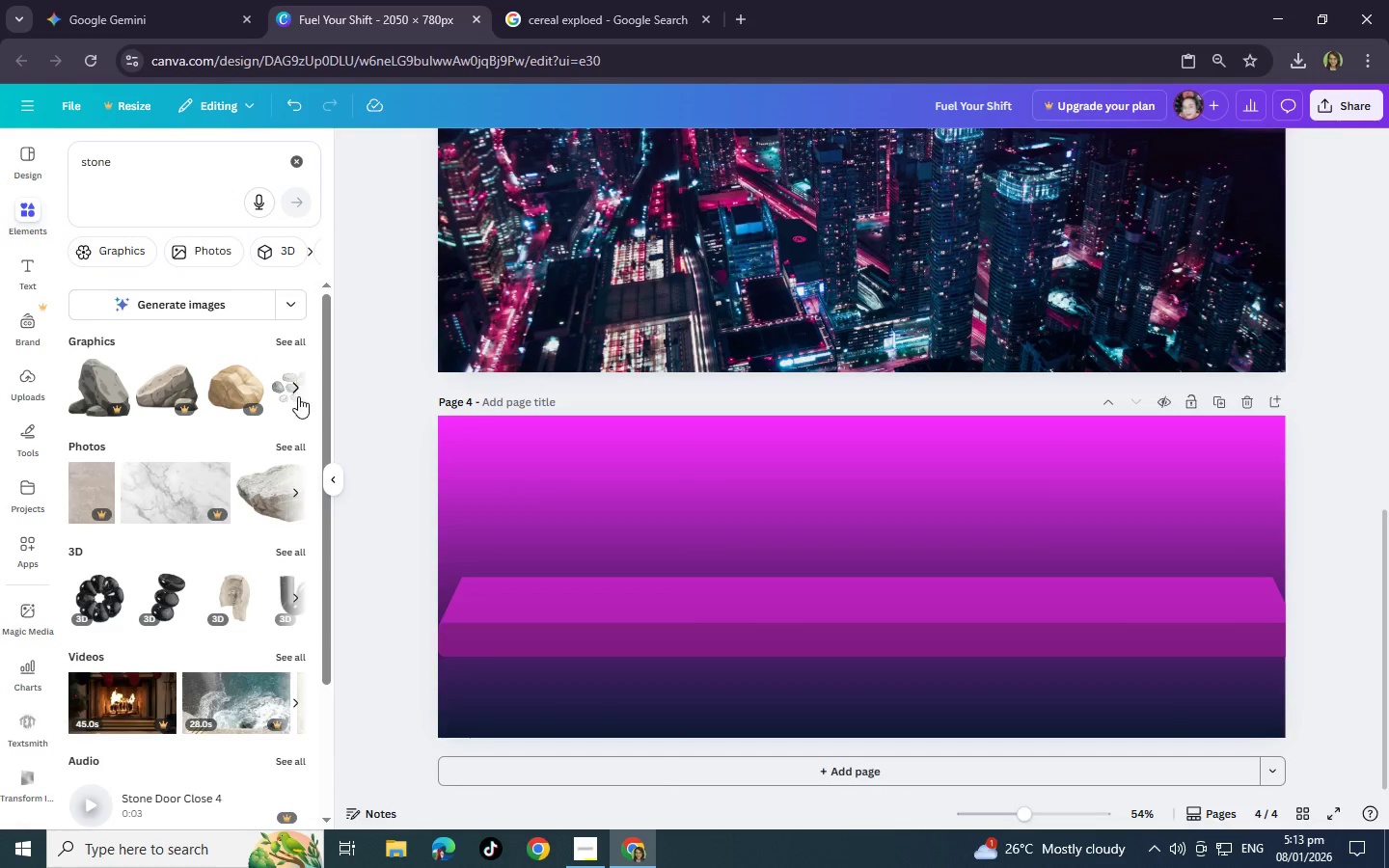 
left_click([297, 448])
 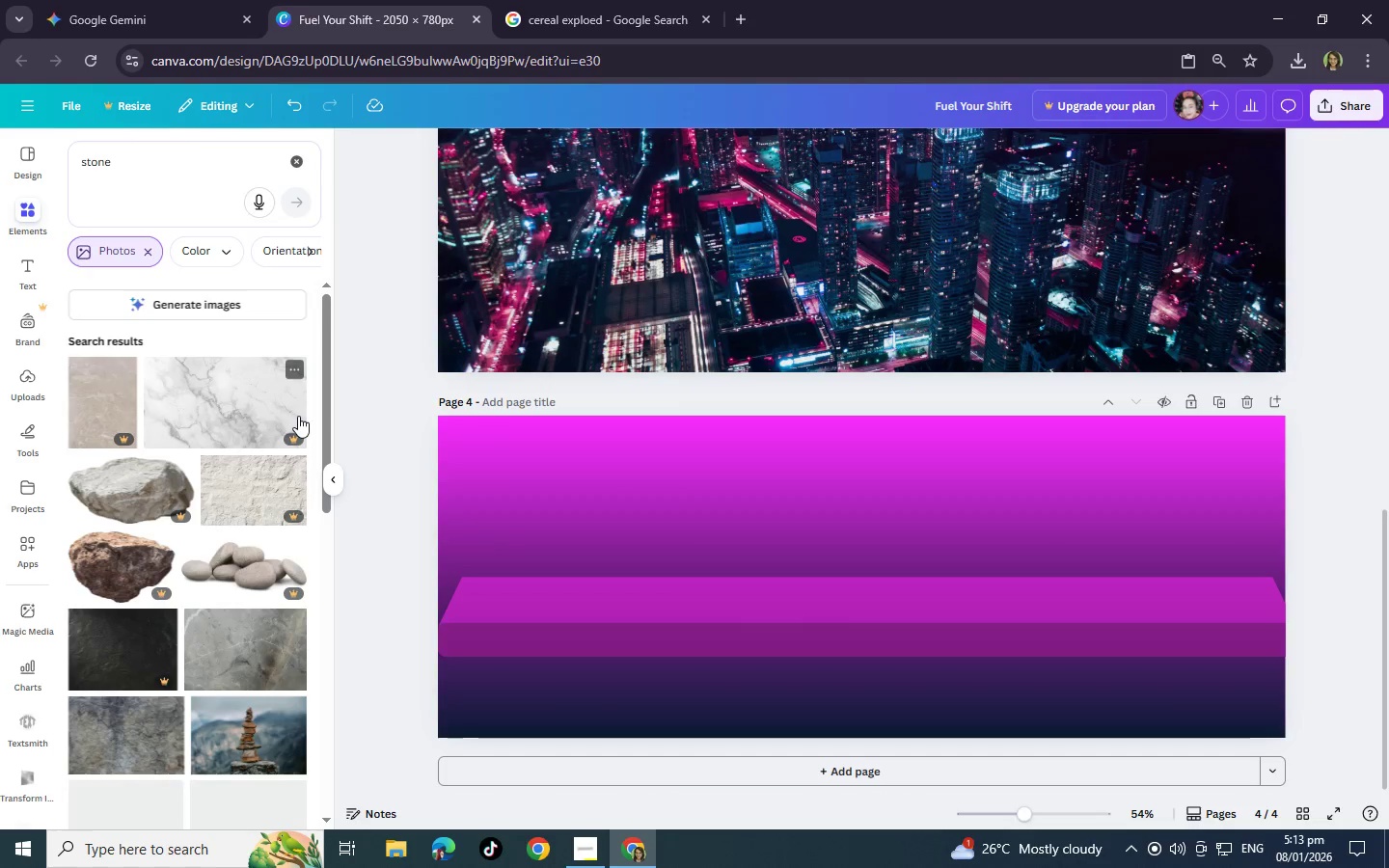 
scroll: coordinate [283, 459], scroll_direction: down, amount: 3.0
 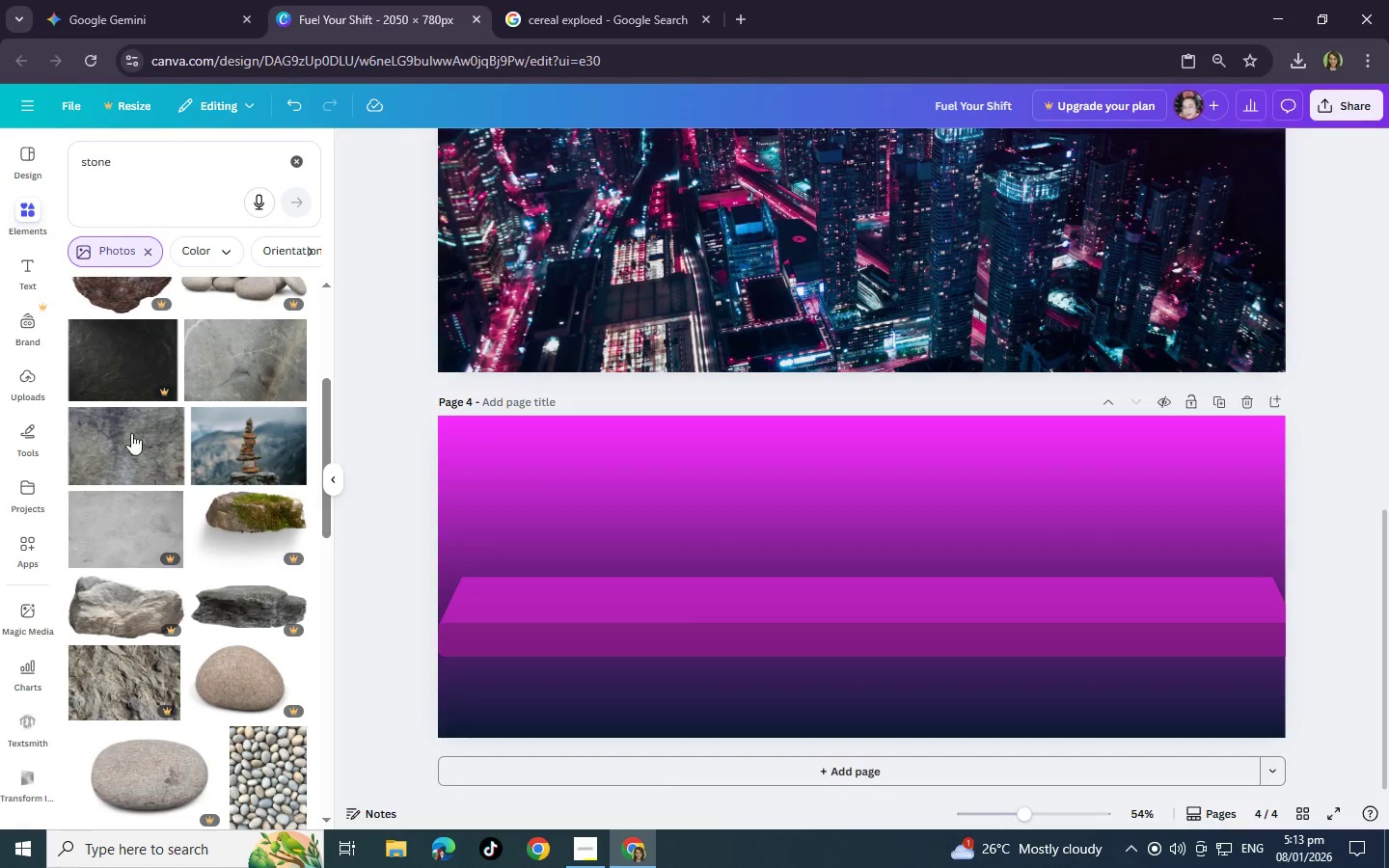 
left_click([139, 436])
 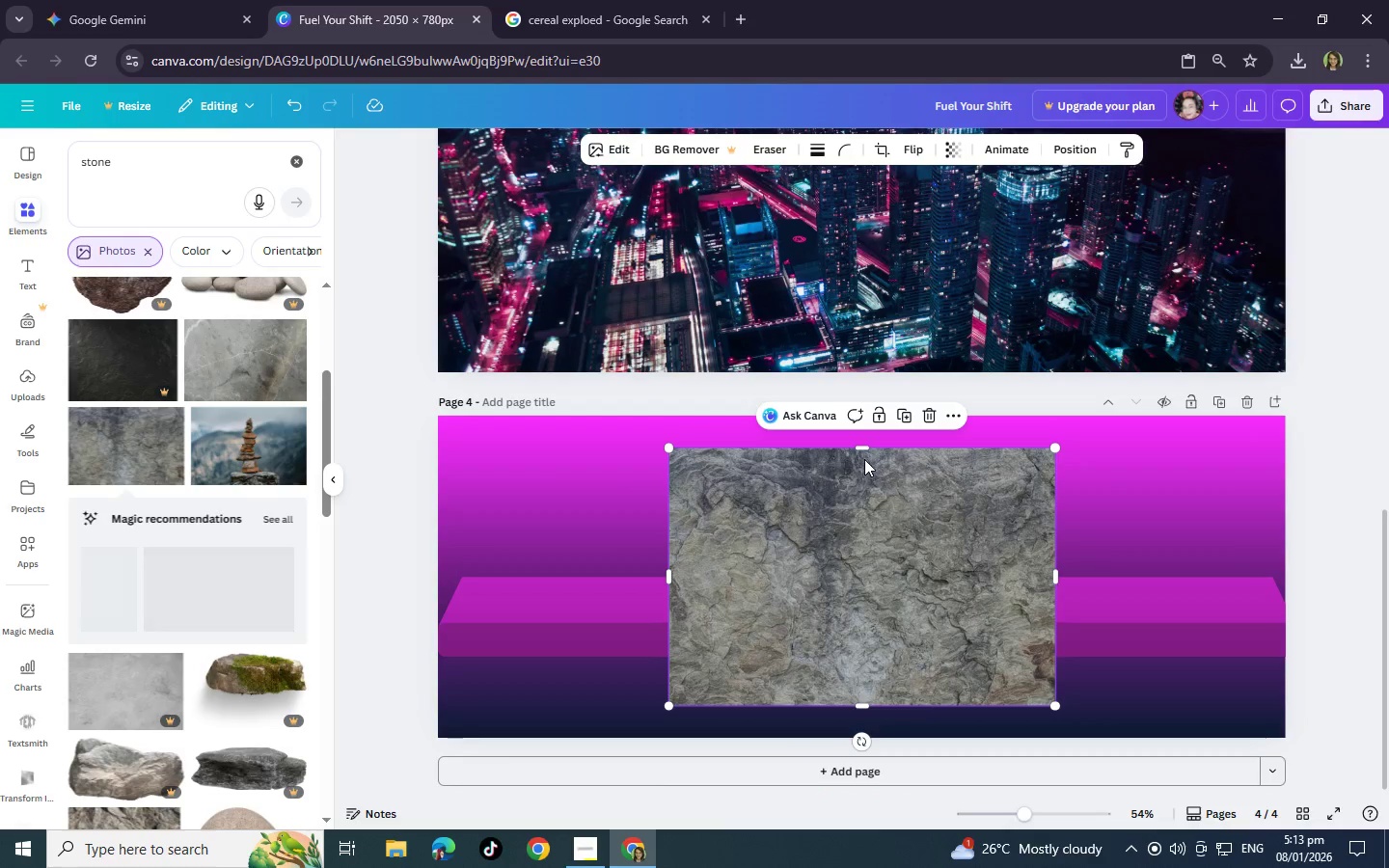 
left_click_drag(start_coordinate=[860, 449], to_coordinate=[835, 580])
 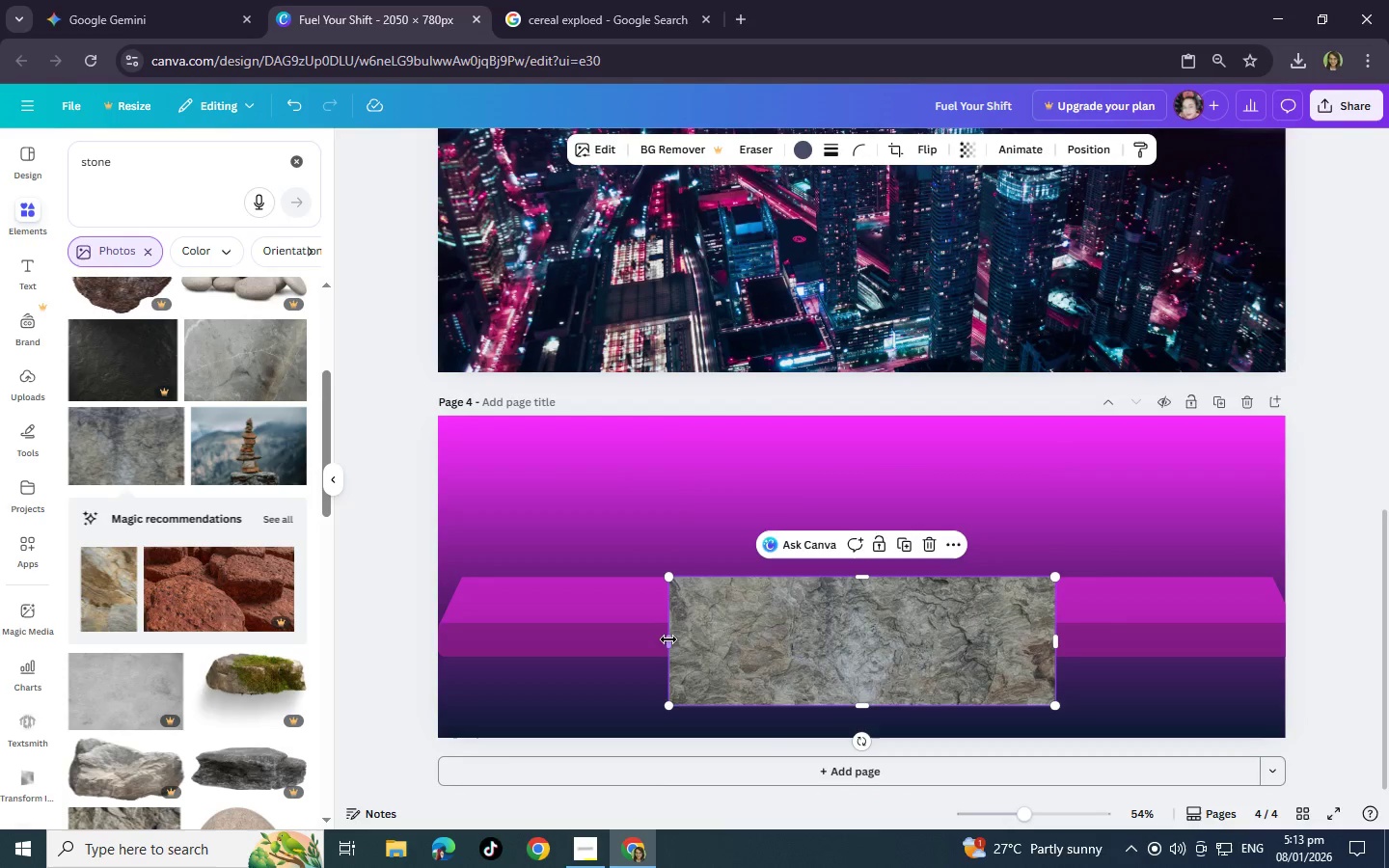 
left_click_drag(start_coordinate=[668, 639], to_coordinate=[468, 617])
 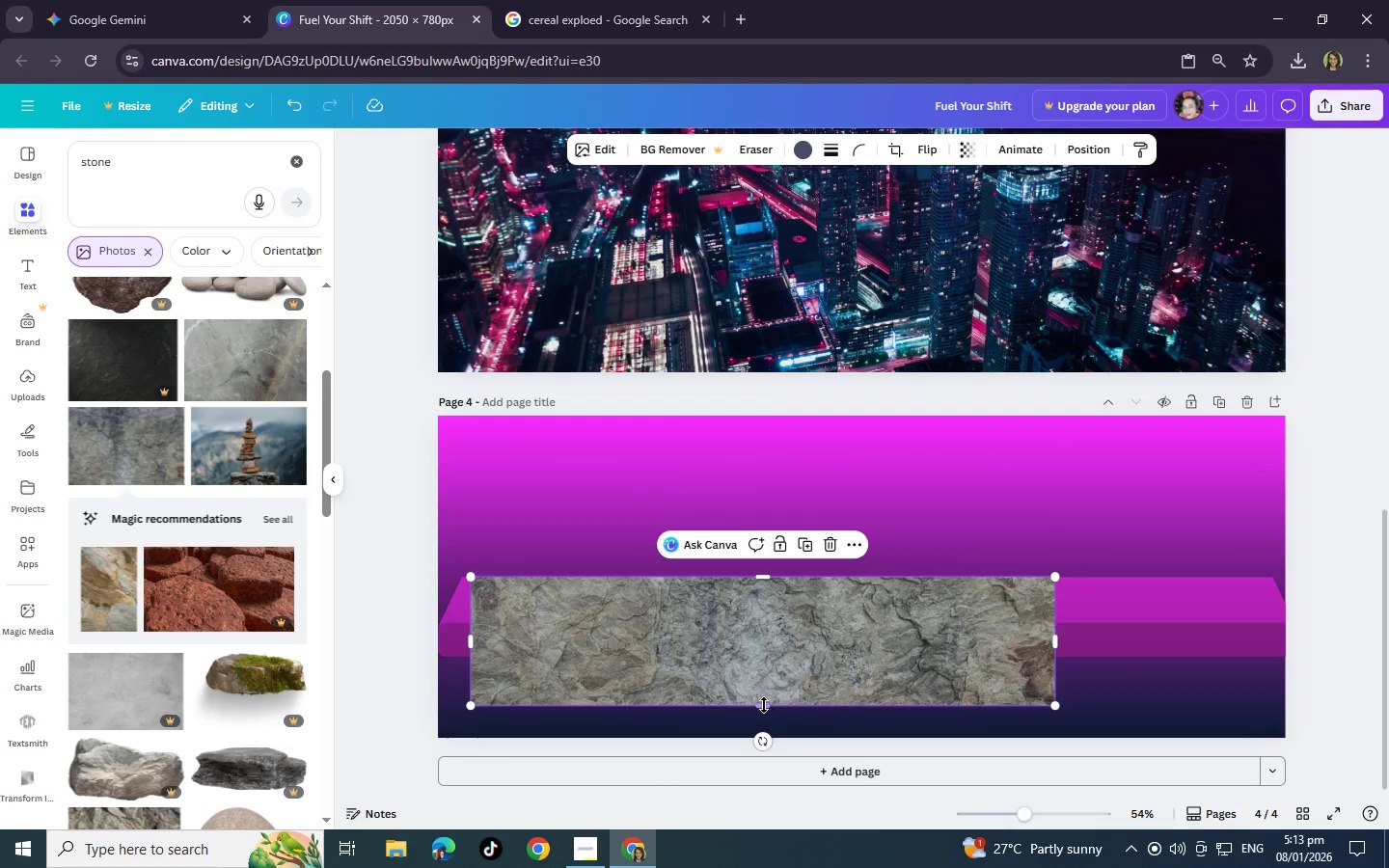 
left_click_drag(start_coordinate=[764, 705], to_coordinate=[778, 661])
 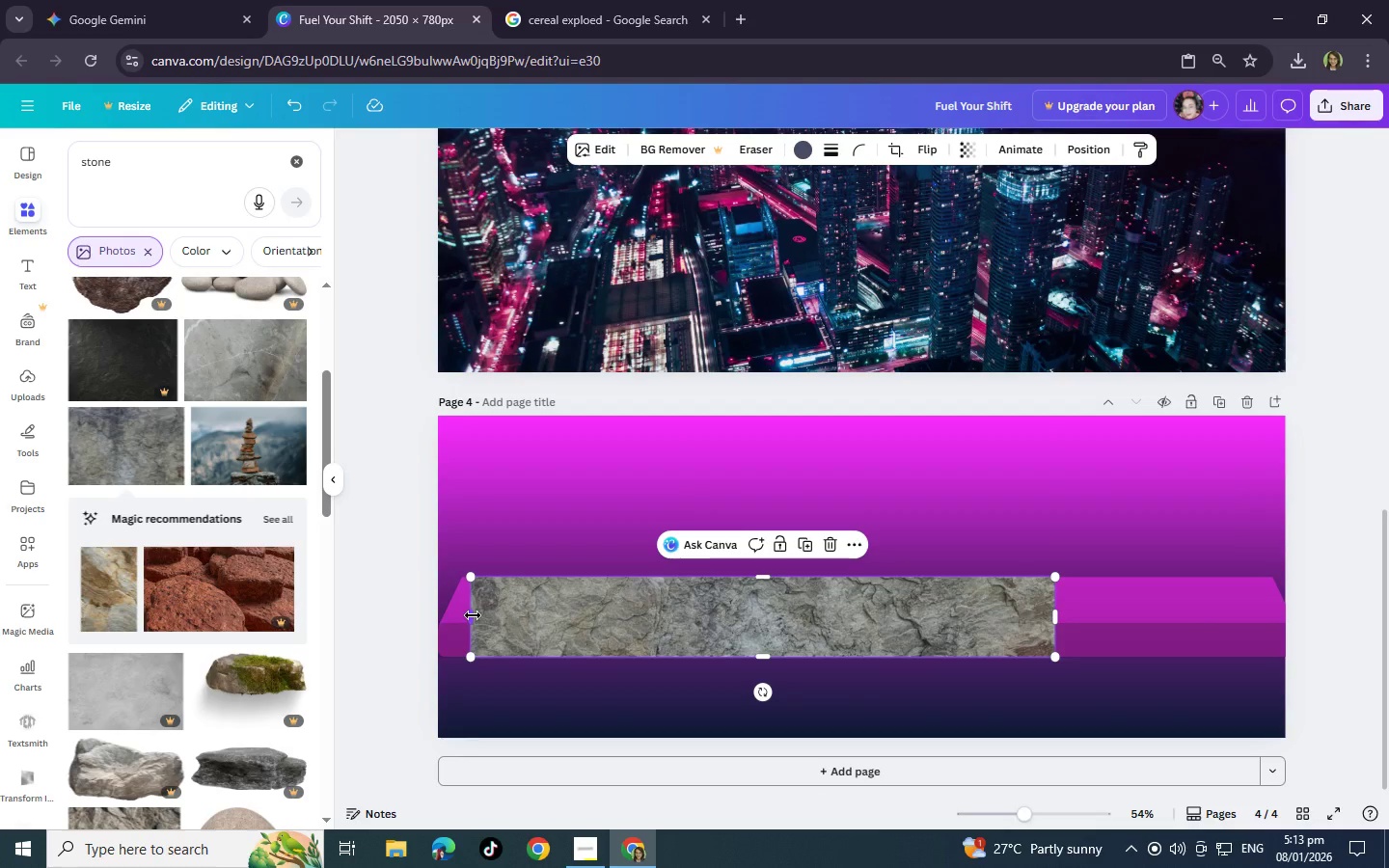 
left_click_drag(start_coordinate=[474, 620], to_coordinate=[439, 616])
 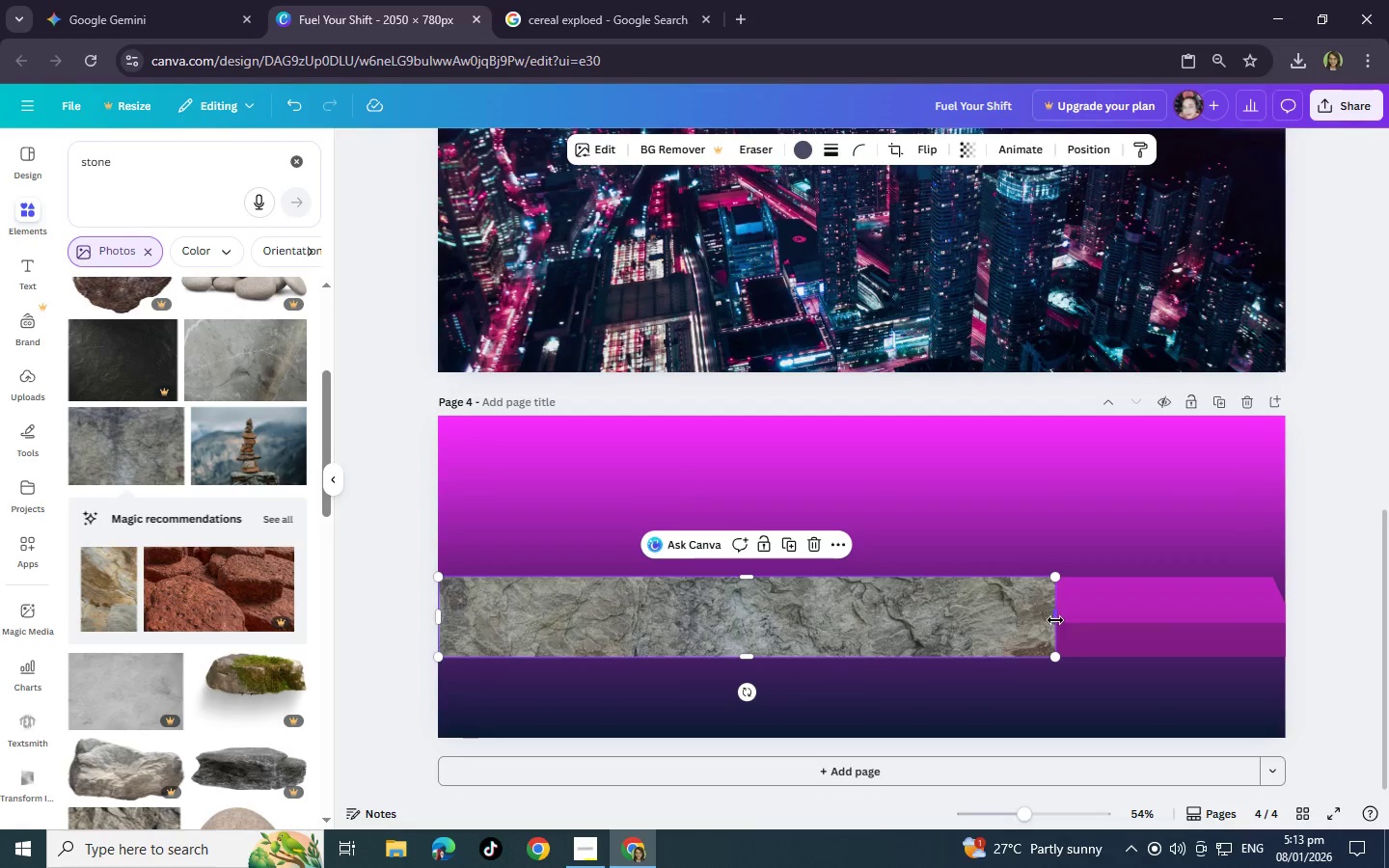 
left_click_drag(start_coordinate=[1055, 620], to_coordinate=[1310, 610])
 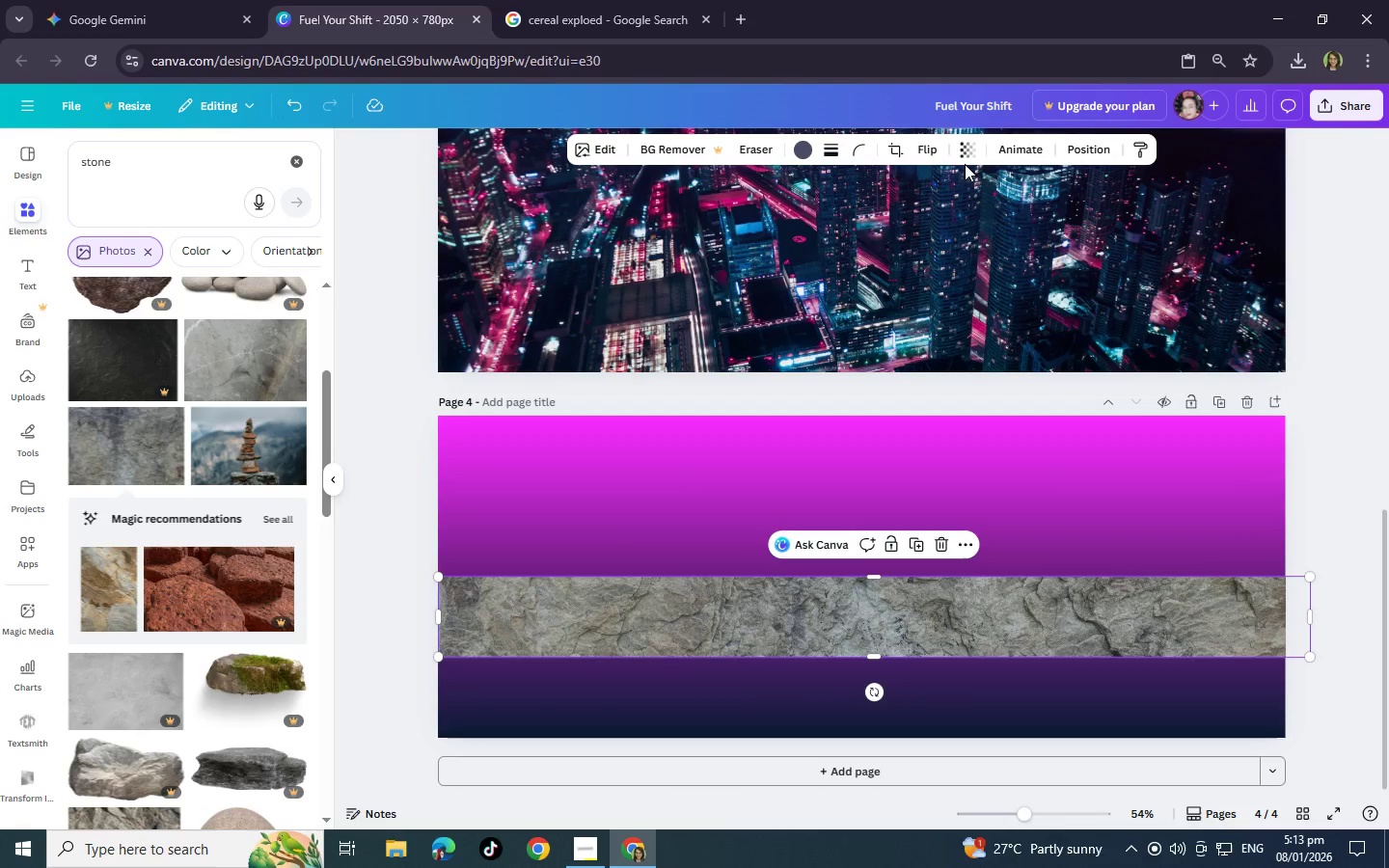 
left_click([965, 146])
 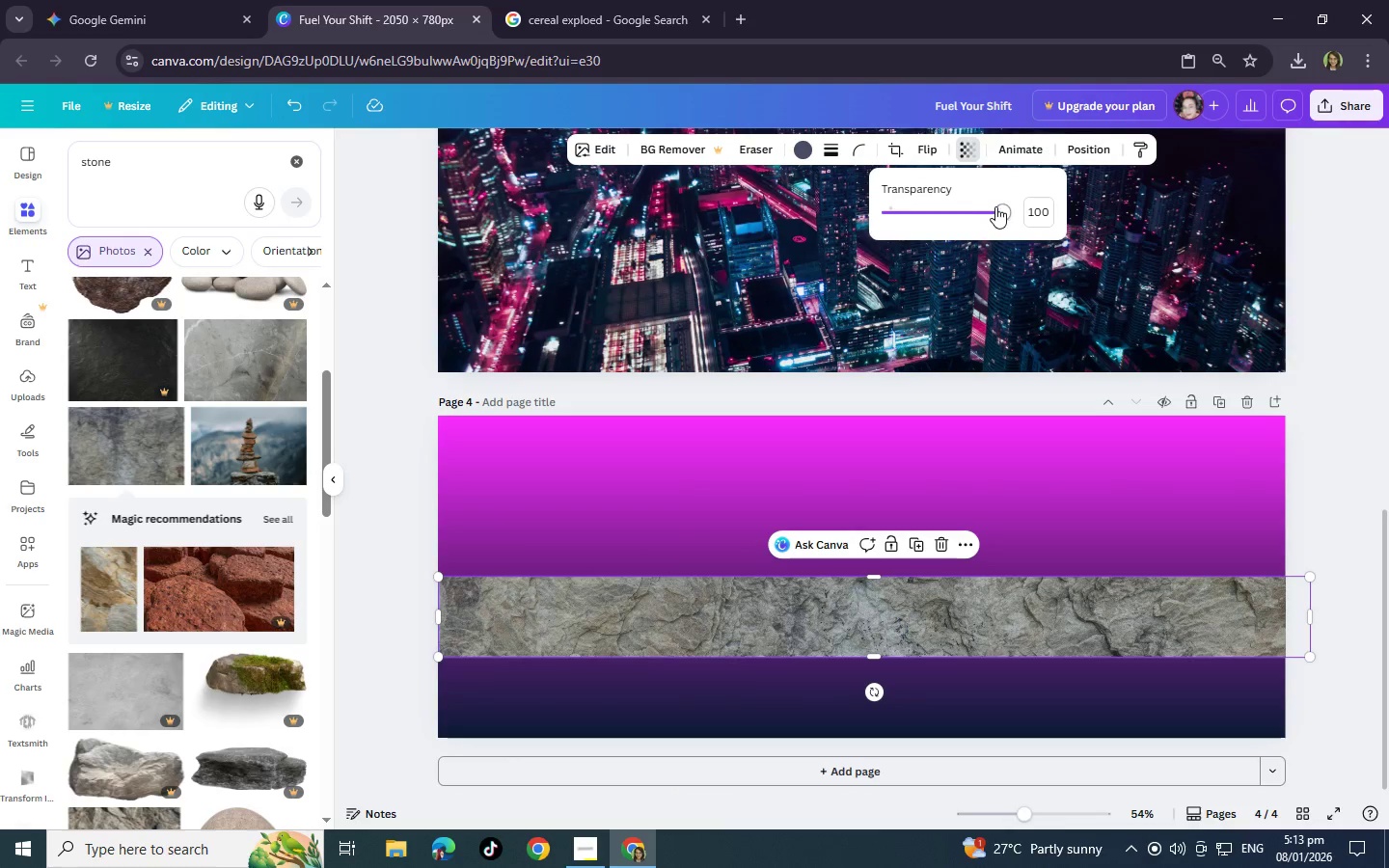 
left_click_drag(start_coordinate=[995, 206], to_coordinate=[901, 217])
 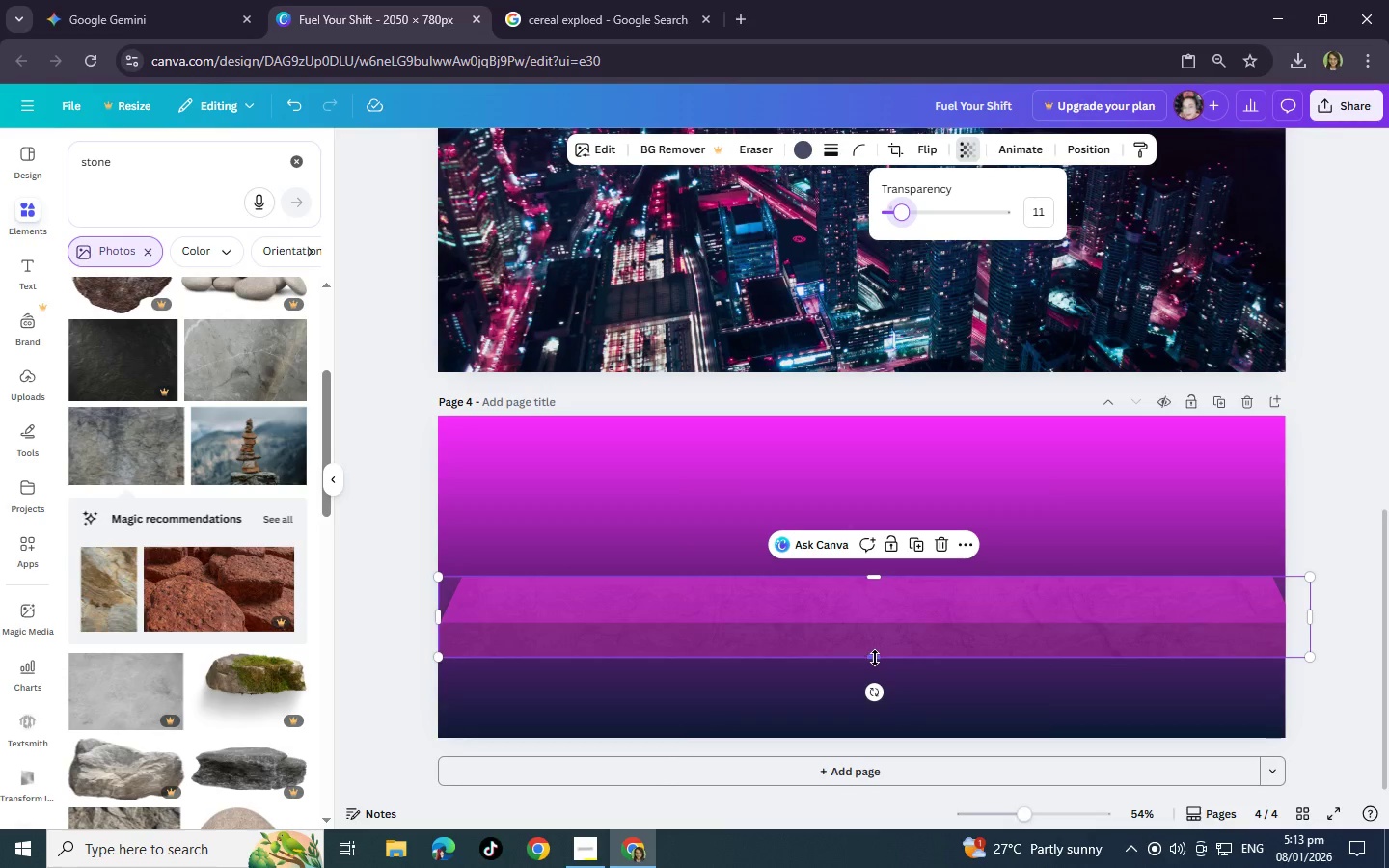 
left_click_drag(start_coordinate=[875, 658], to_coordinate=[878, 624])
 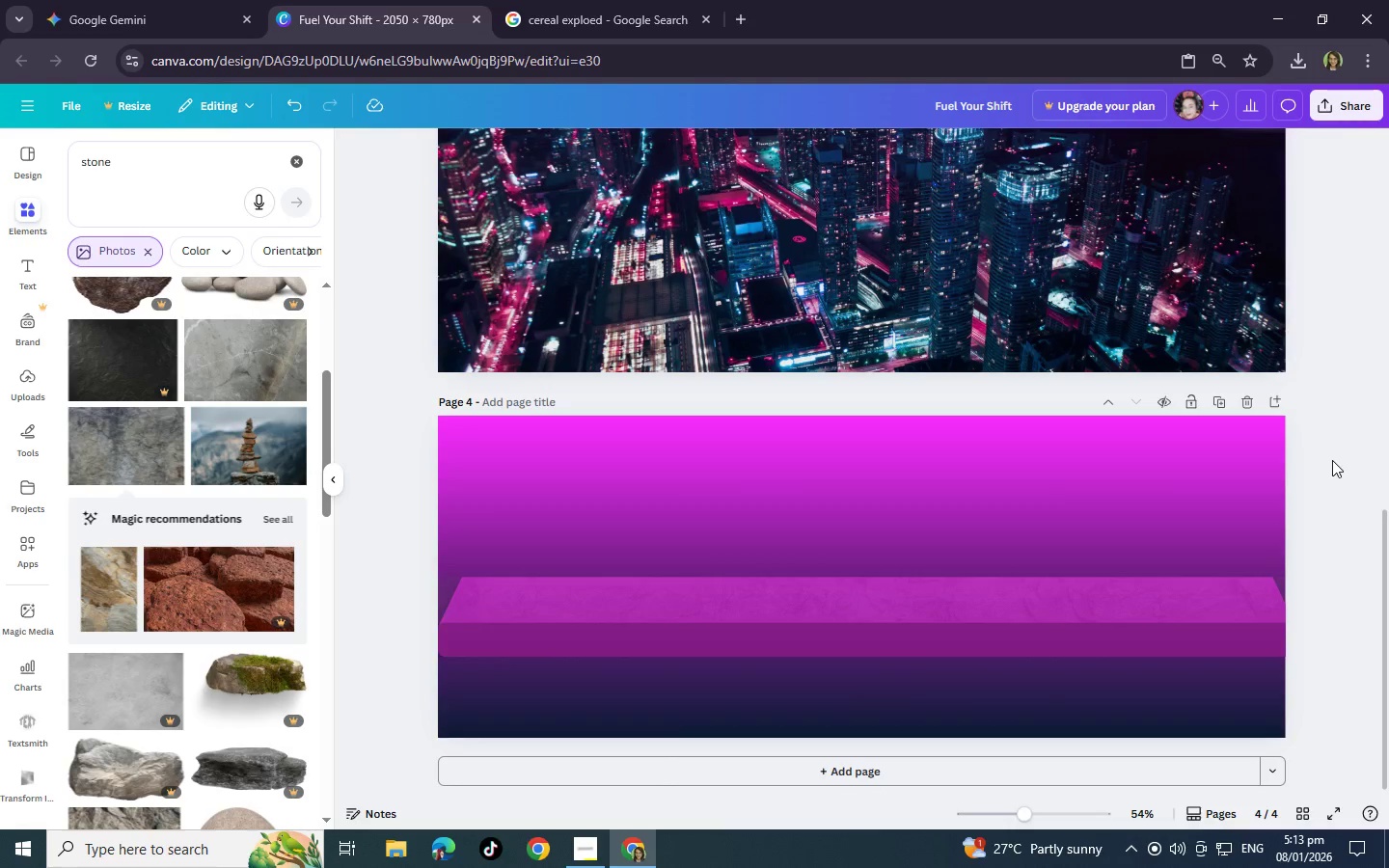 
double_click([1332, 460])
 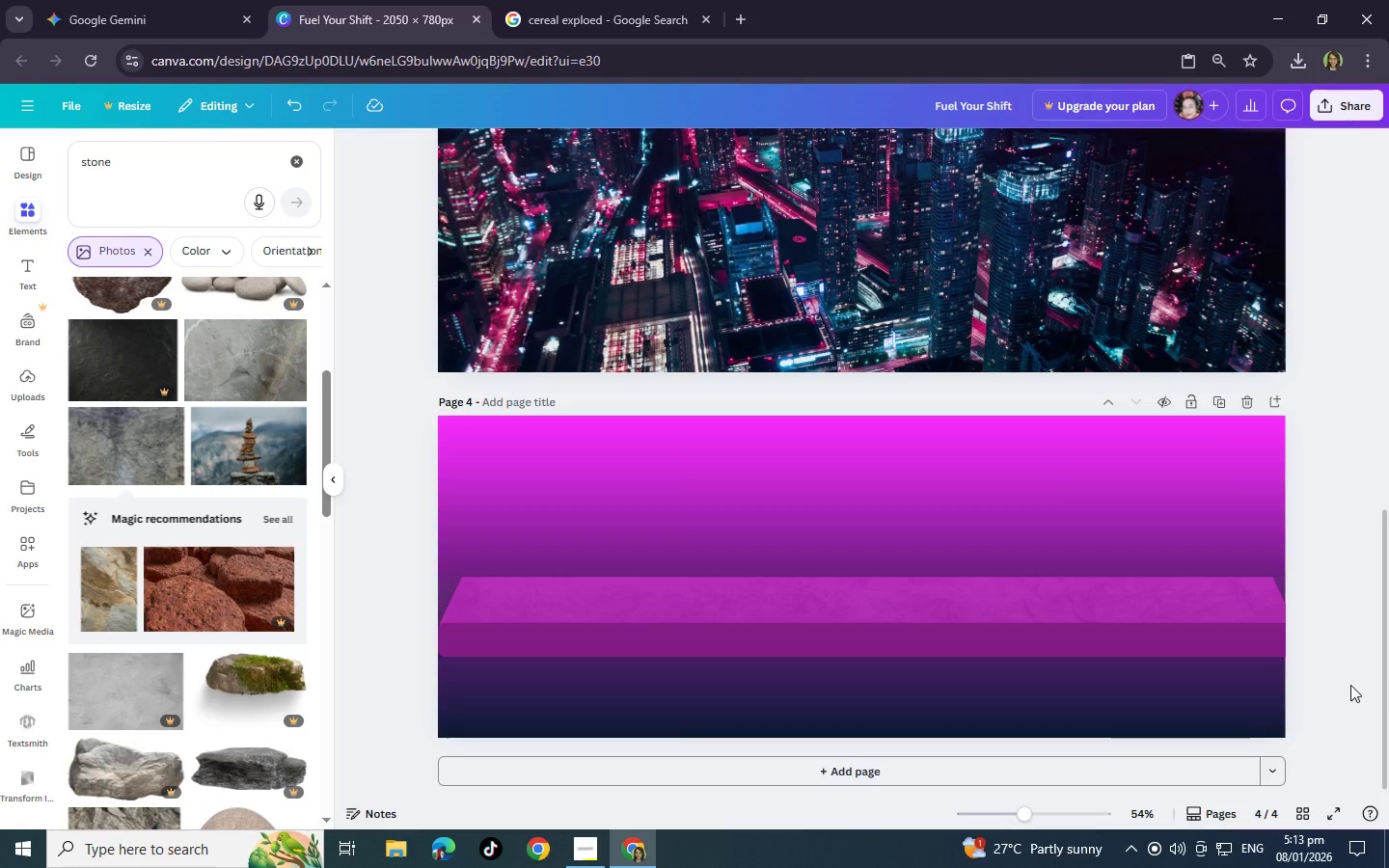 
left_click_drag(start_coordinate=[1357, 673], to_coordinate=[1068, 601])
 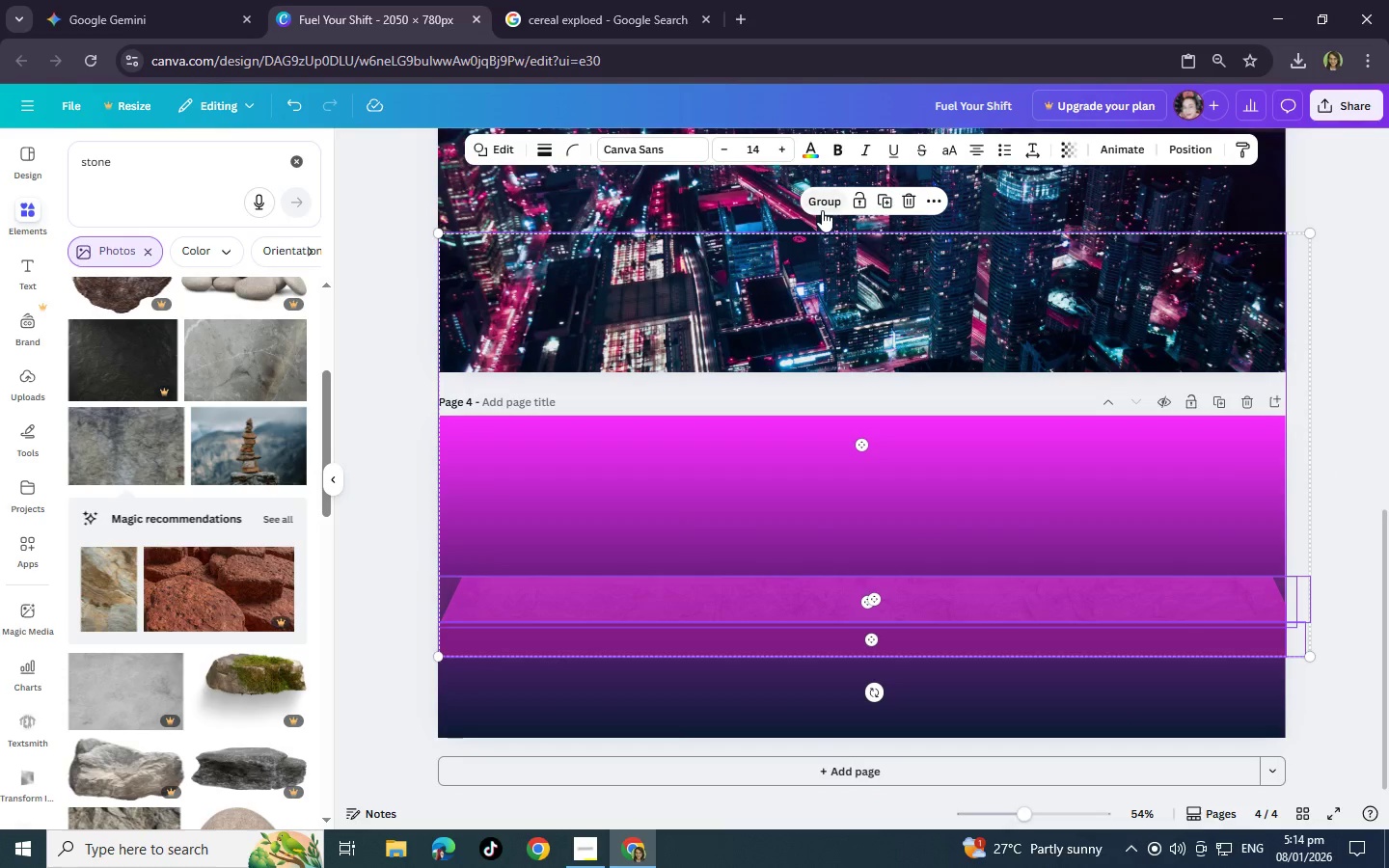 
left_click([822, 210])
 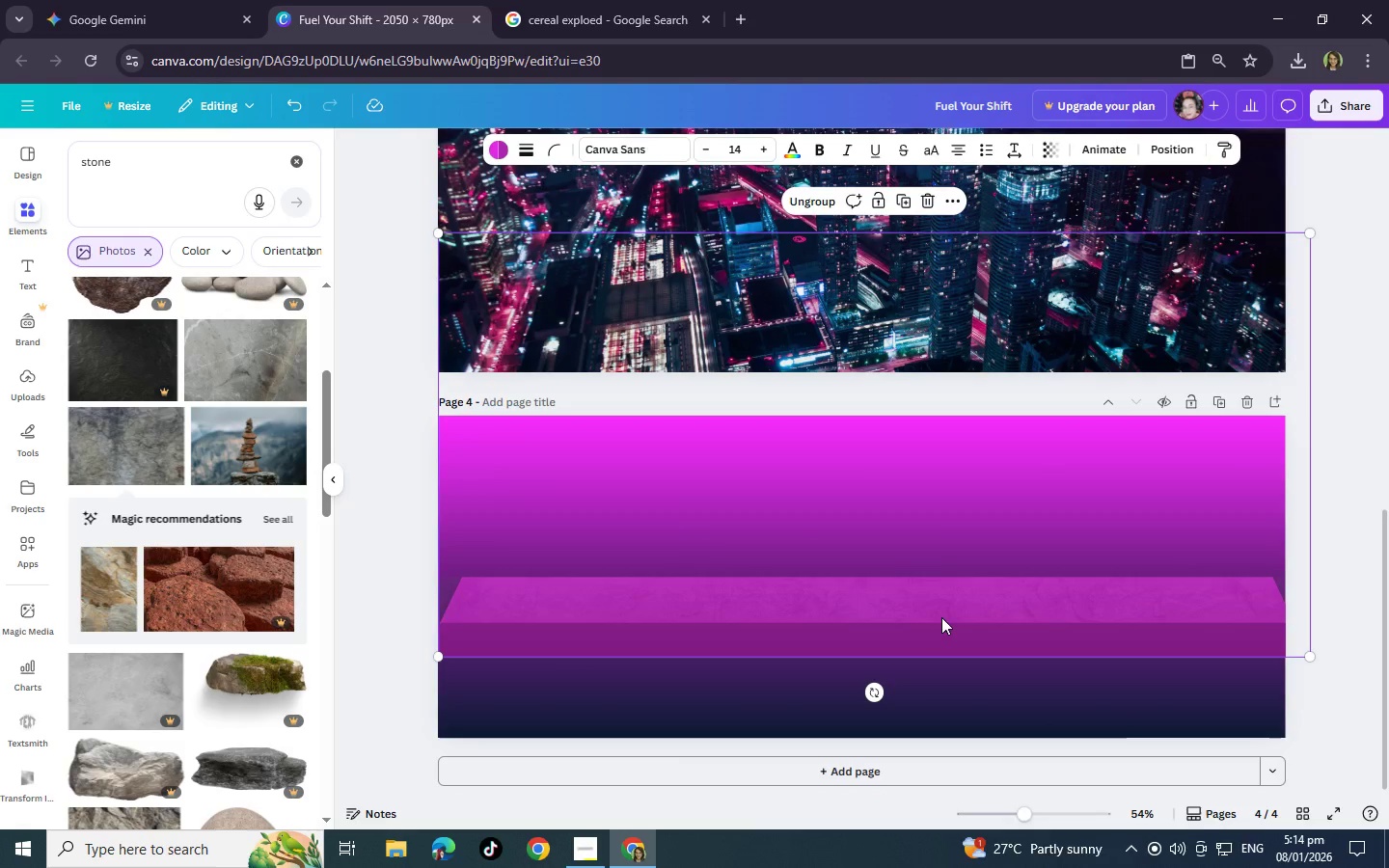 
left_click_drag(start_coordinate=[942, 610], to_coordinate=[1002, 540])
 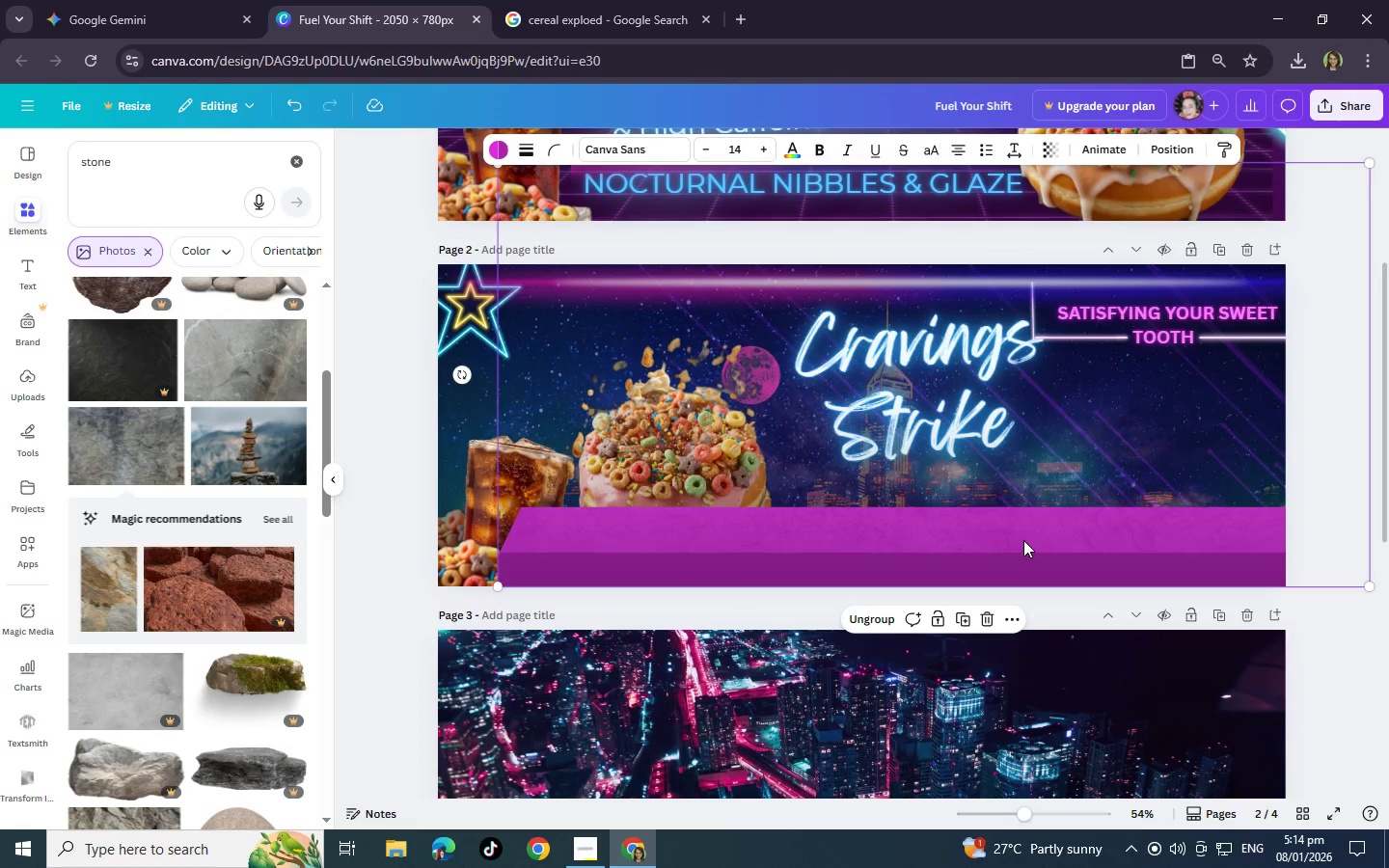 
scroll: coordinate [963, 442], scroll_direction: up, amount: 6.0
 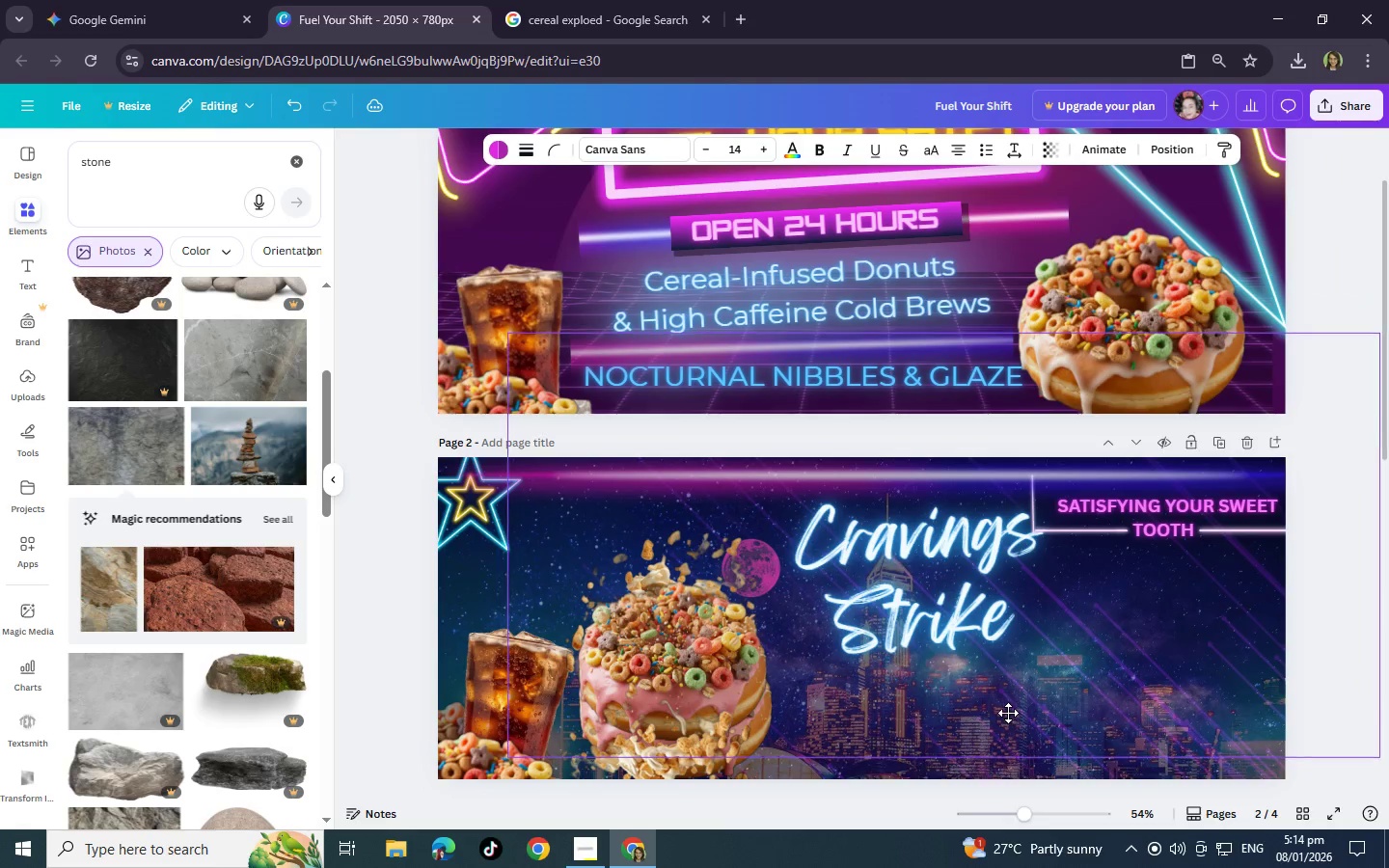 
scroll: coordinate [1008, 713], scroll_direction: down, amount: 2.0
 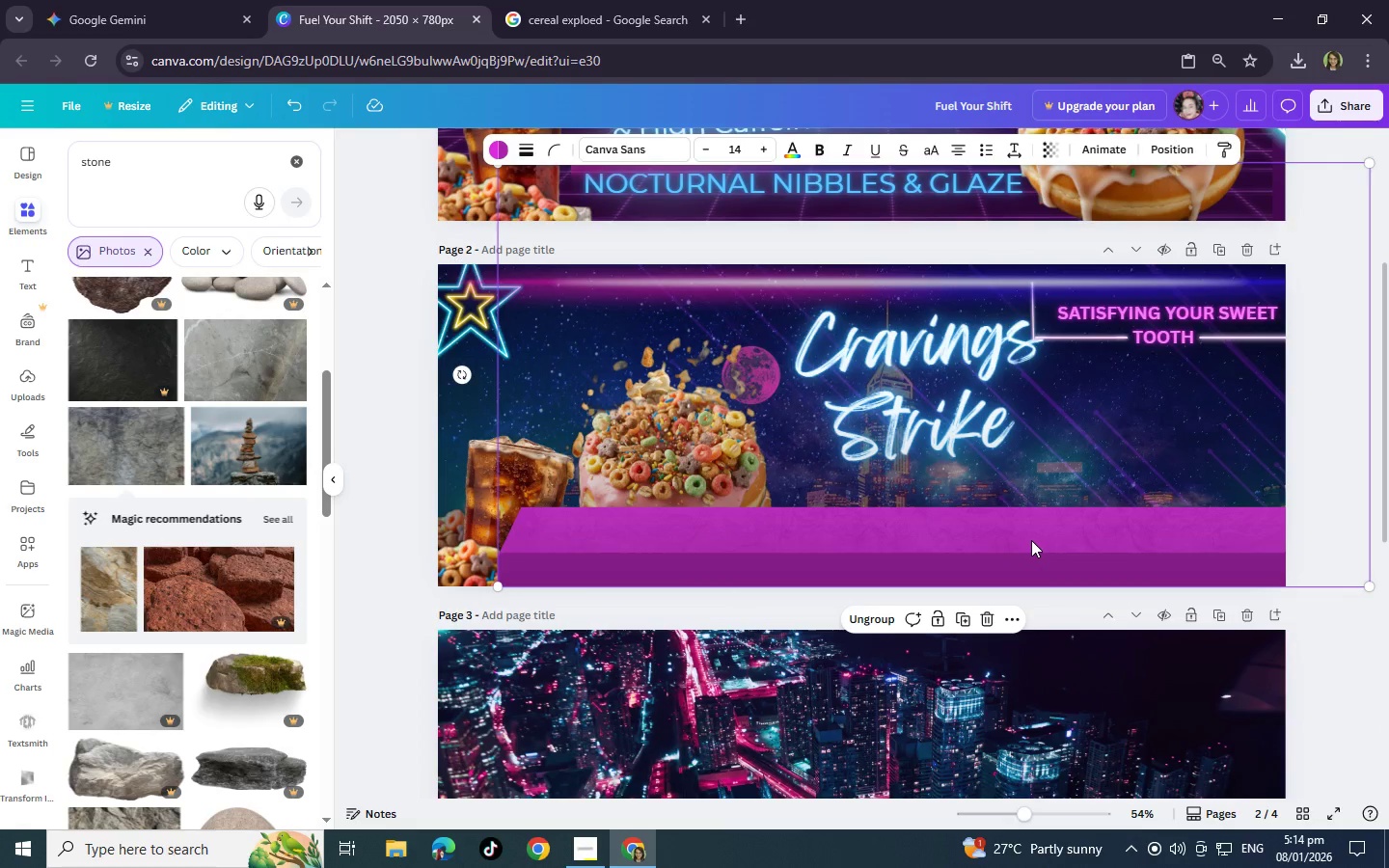 
key(Control+BracketLeft)
 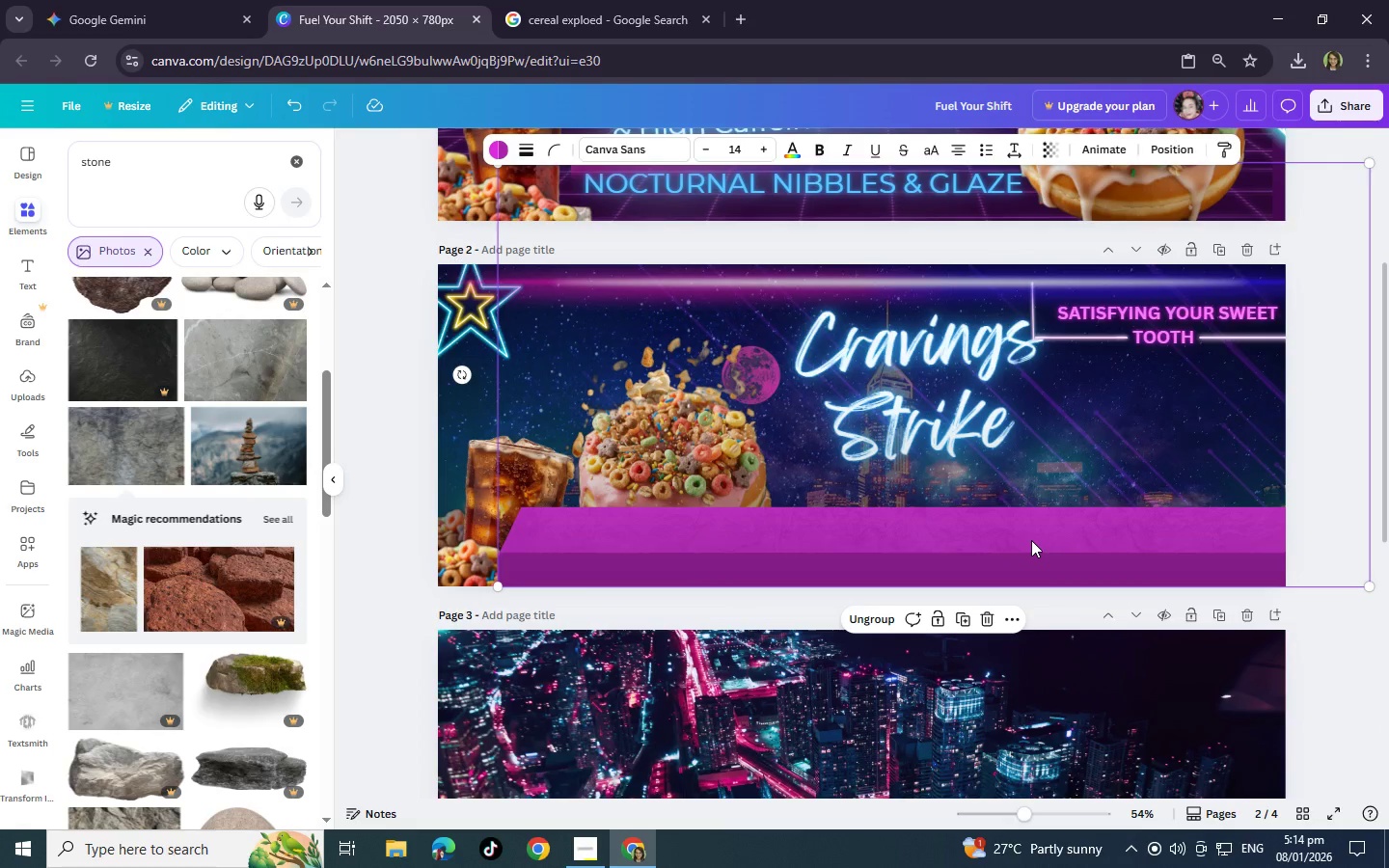 
key(Control+BracketLeft)
 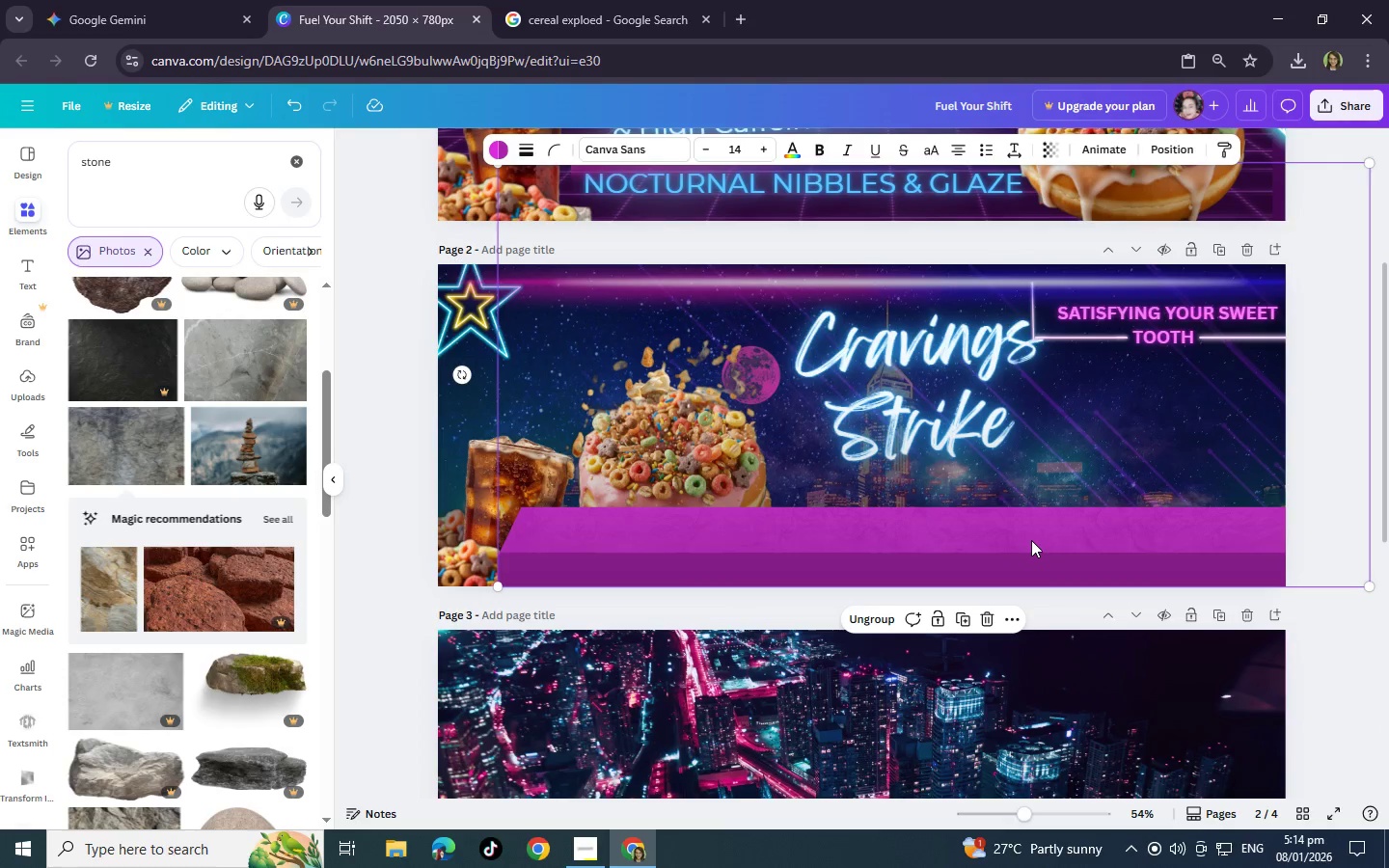 
key(Control+BracketLeft)
 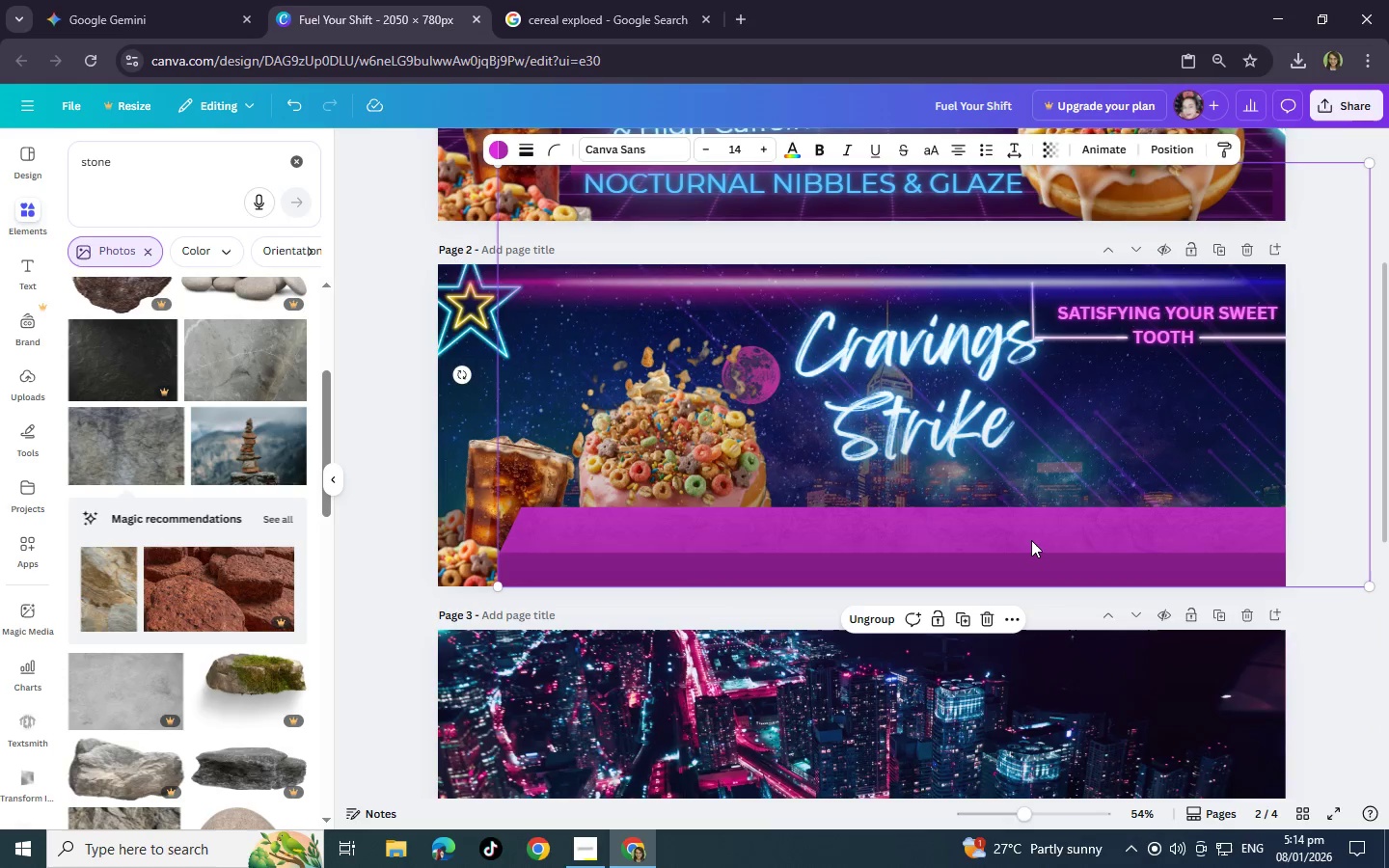 
key(Control+BracketLeft)
 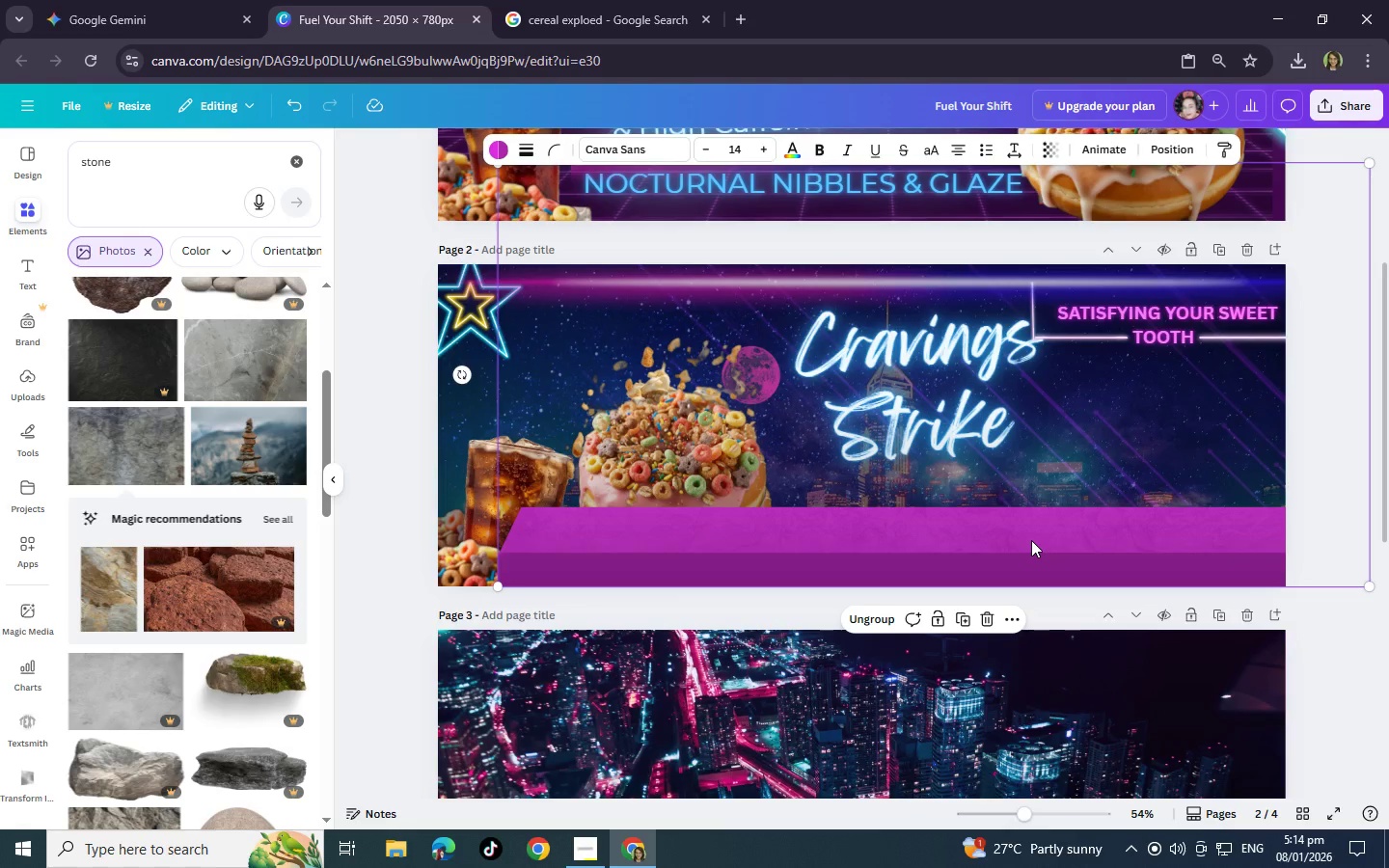 
key(Control+BracketLeft)
 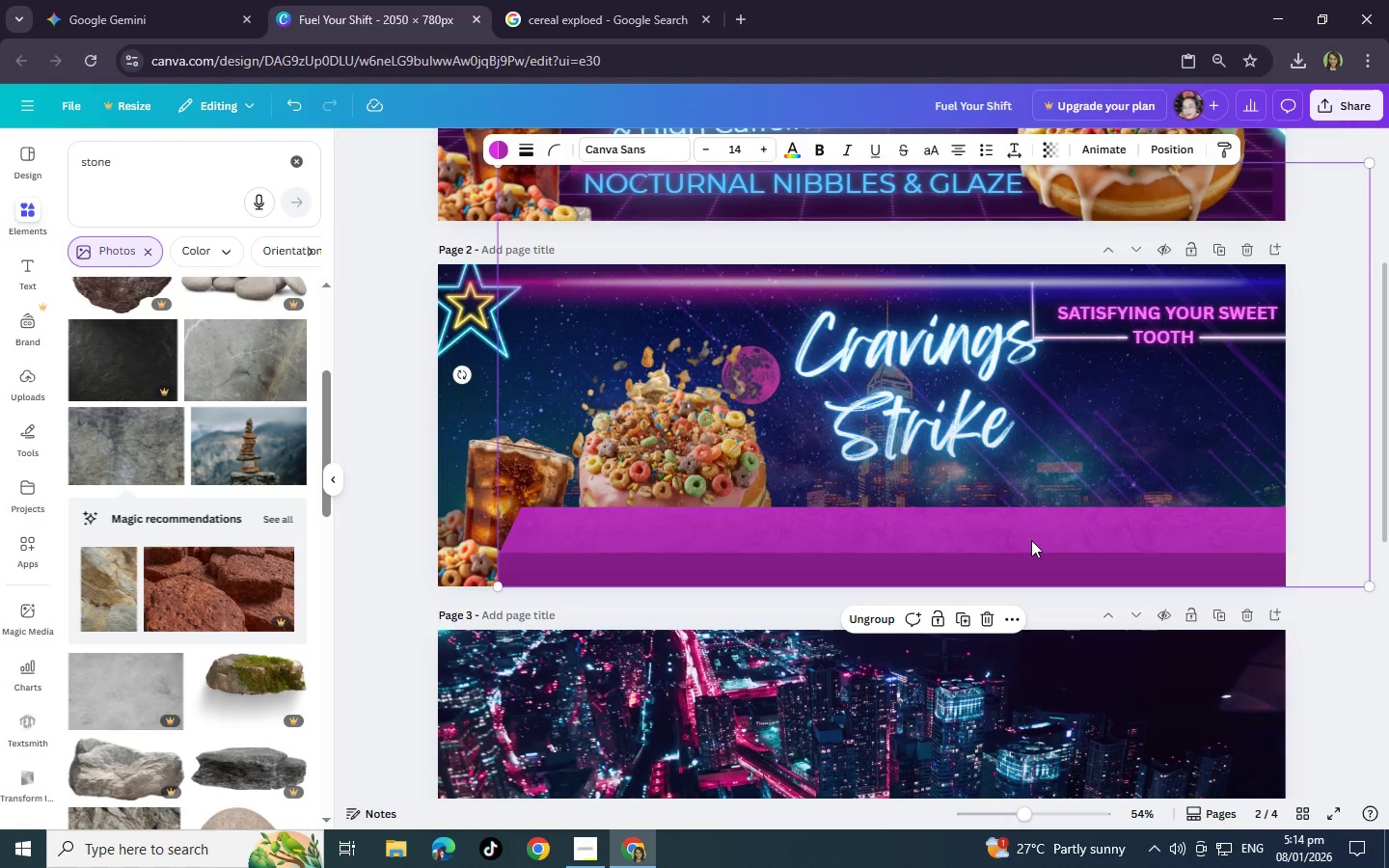 
key(Control+BracketLeft)
 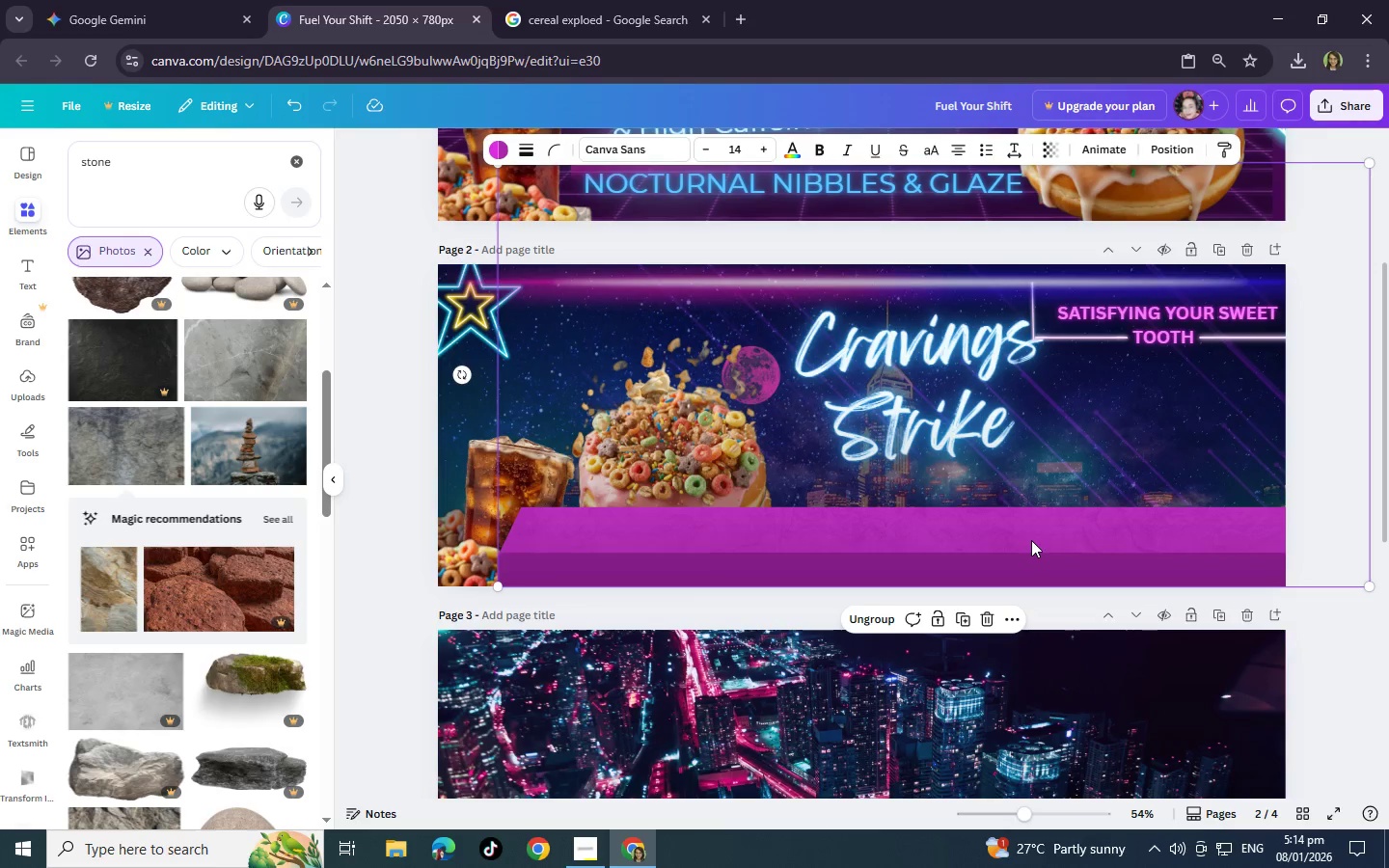 
key(Control+BracketLeft)
 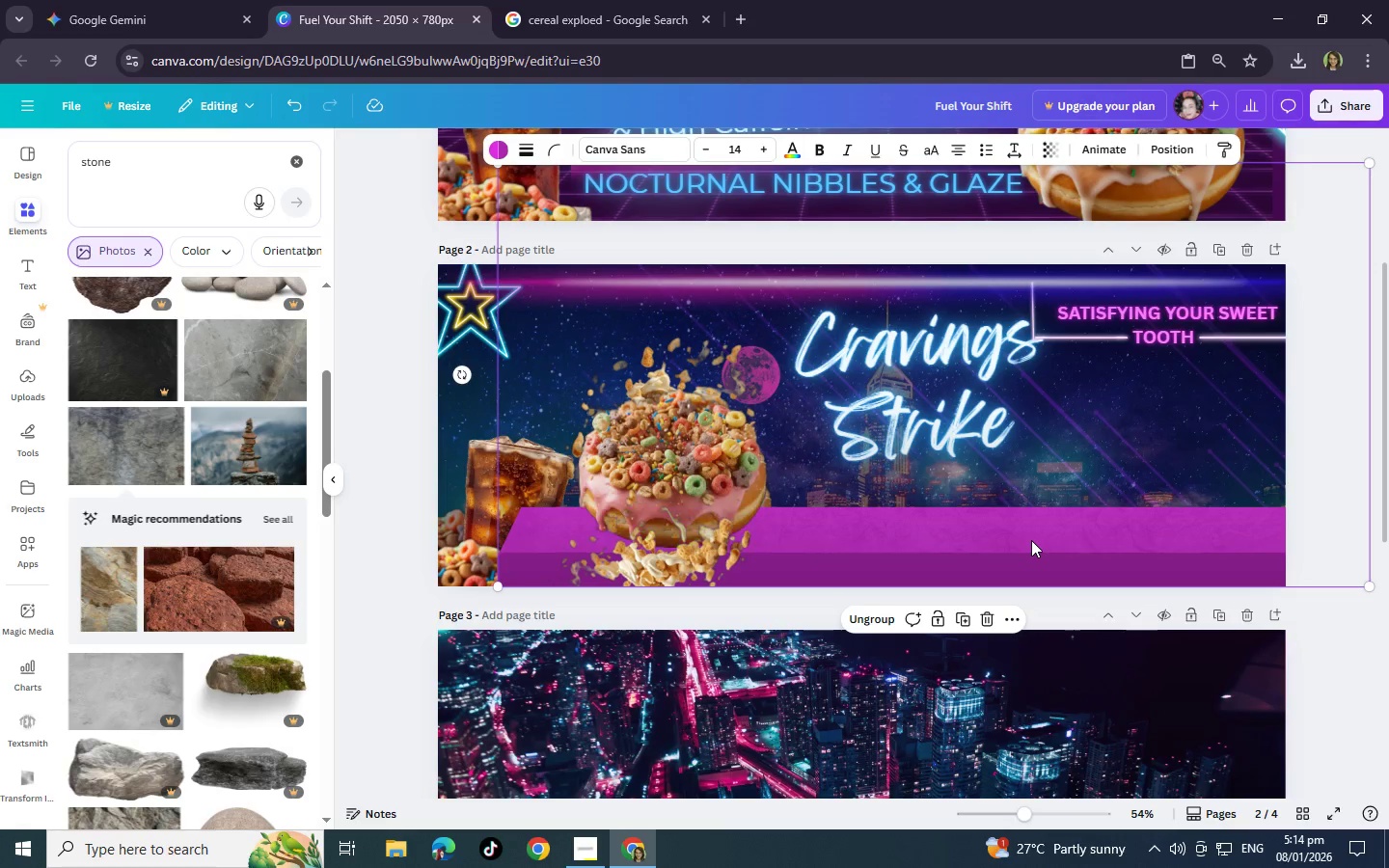 
key(Control+BracketLeft)
 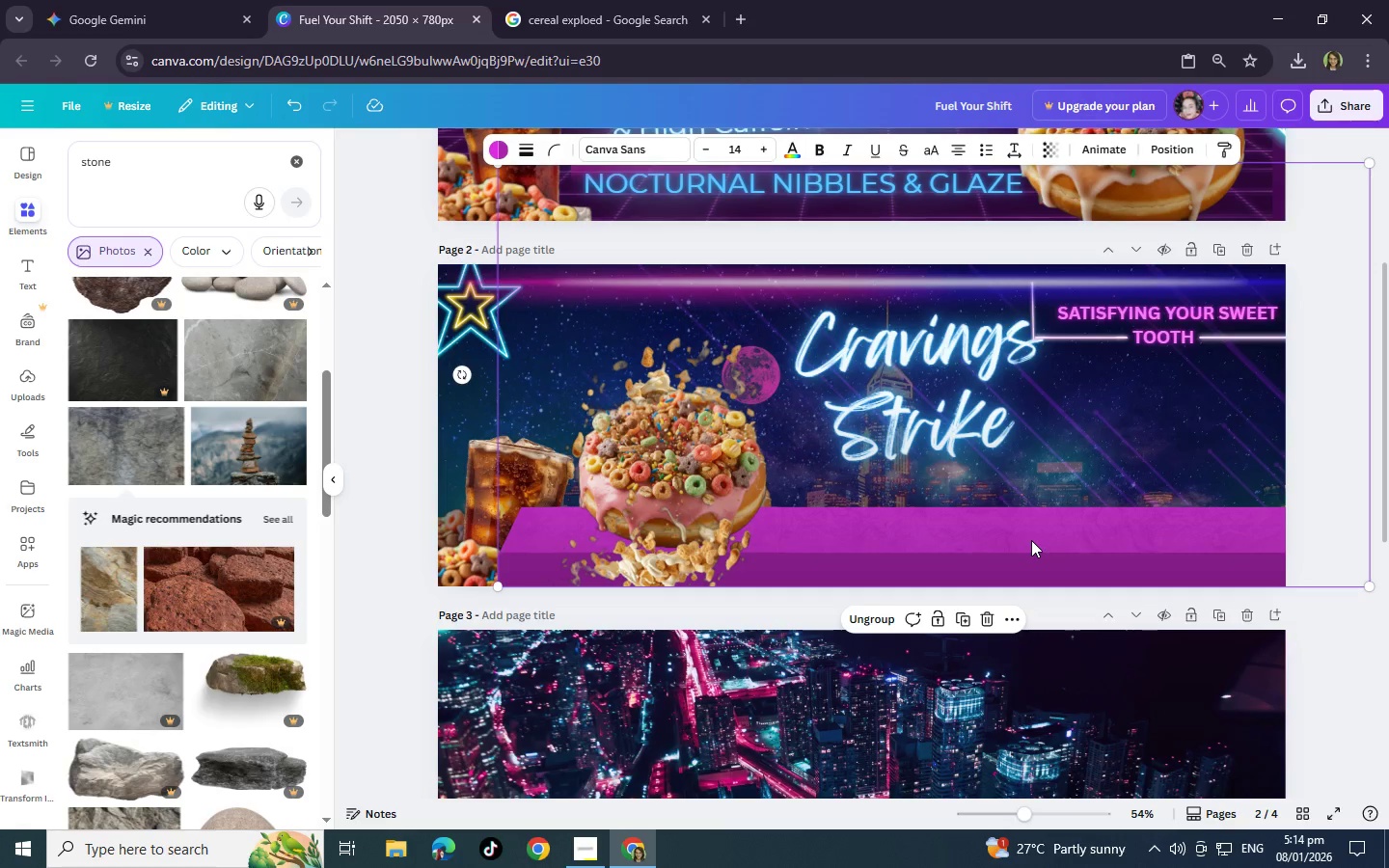 
key(Control+BracketLeft)
 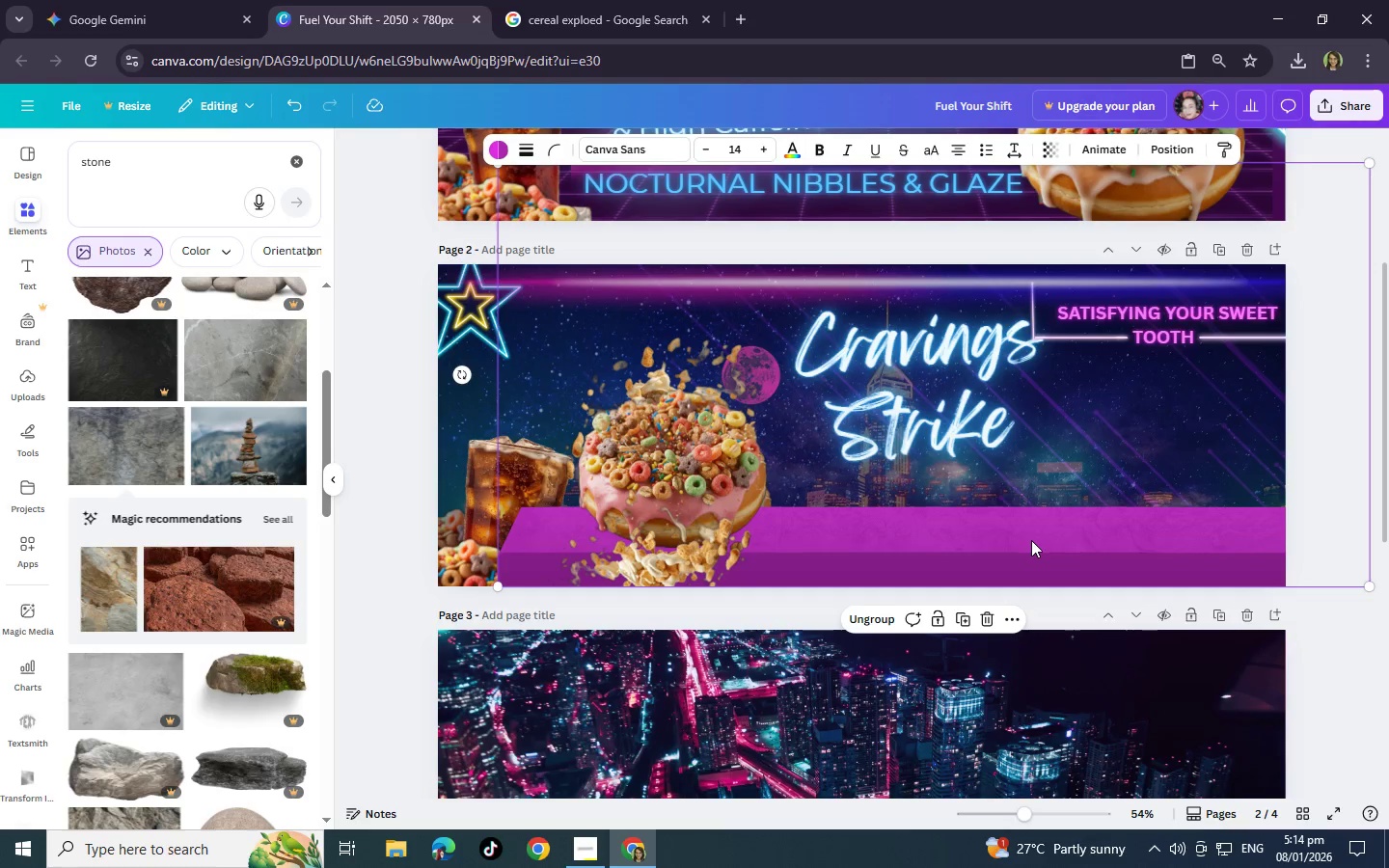 
key(Control+BracketLeft)
 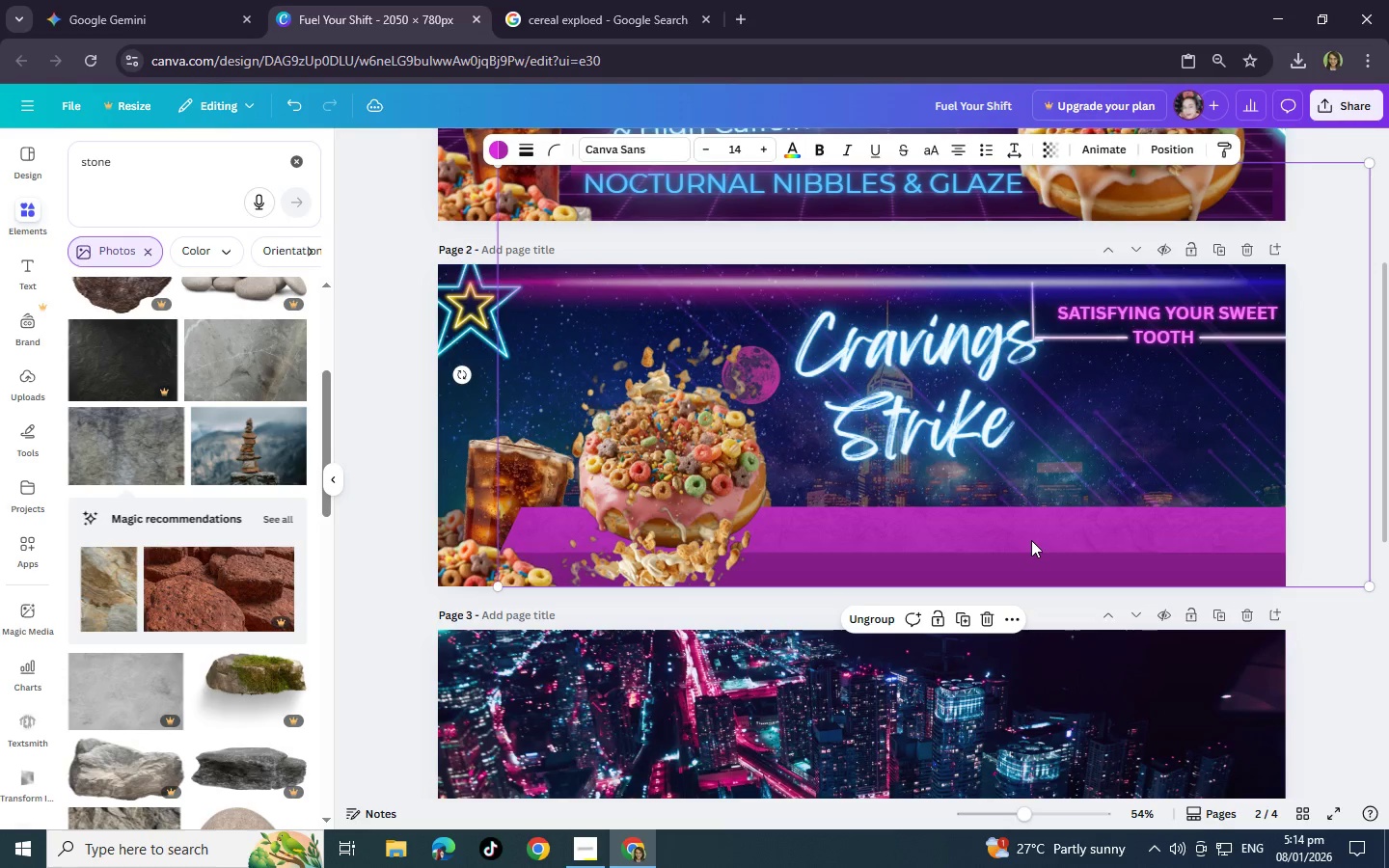 
key(Control+BracketLeft)
 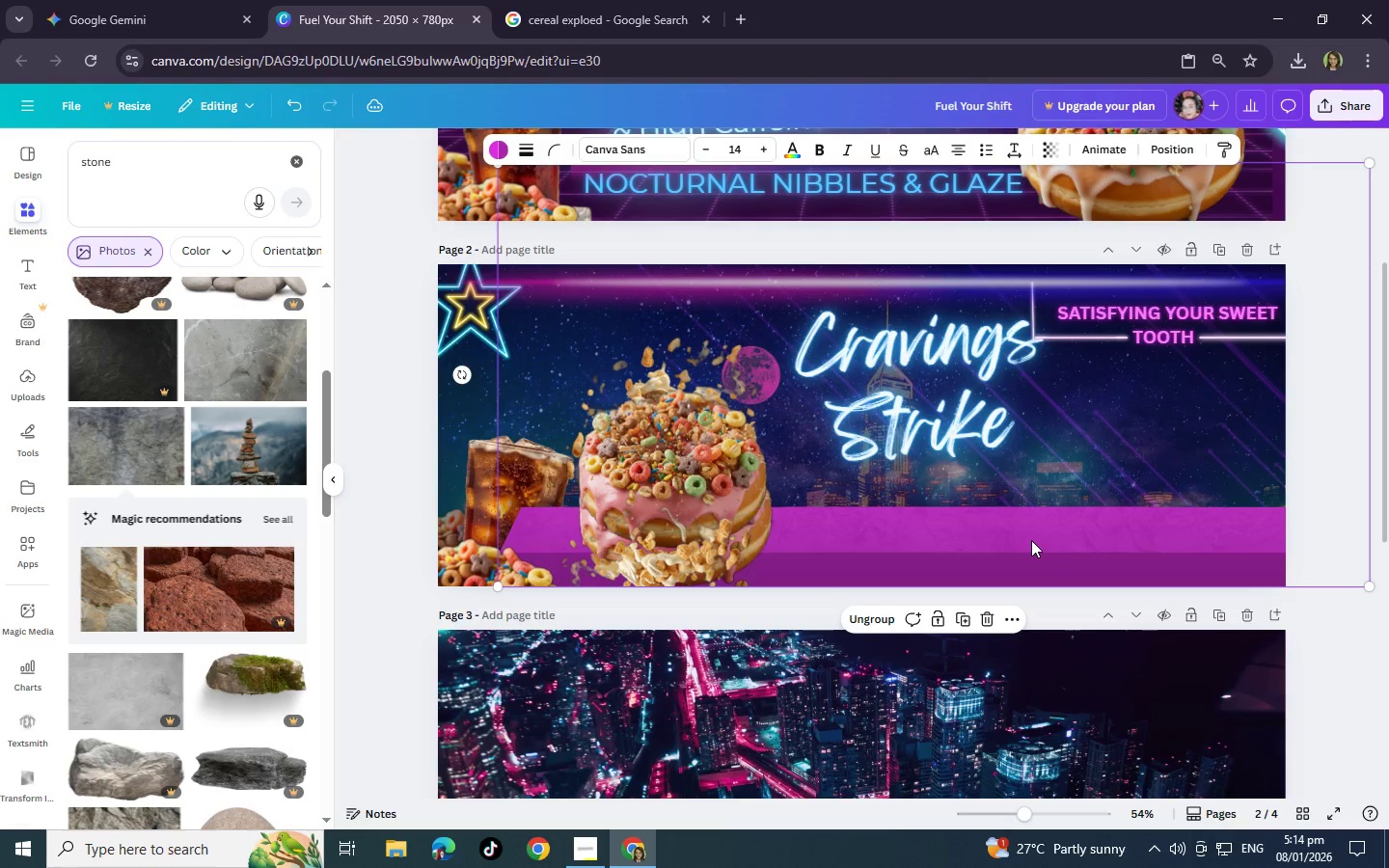 
key(Control+BracketLeft)
 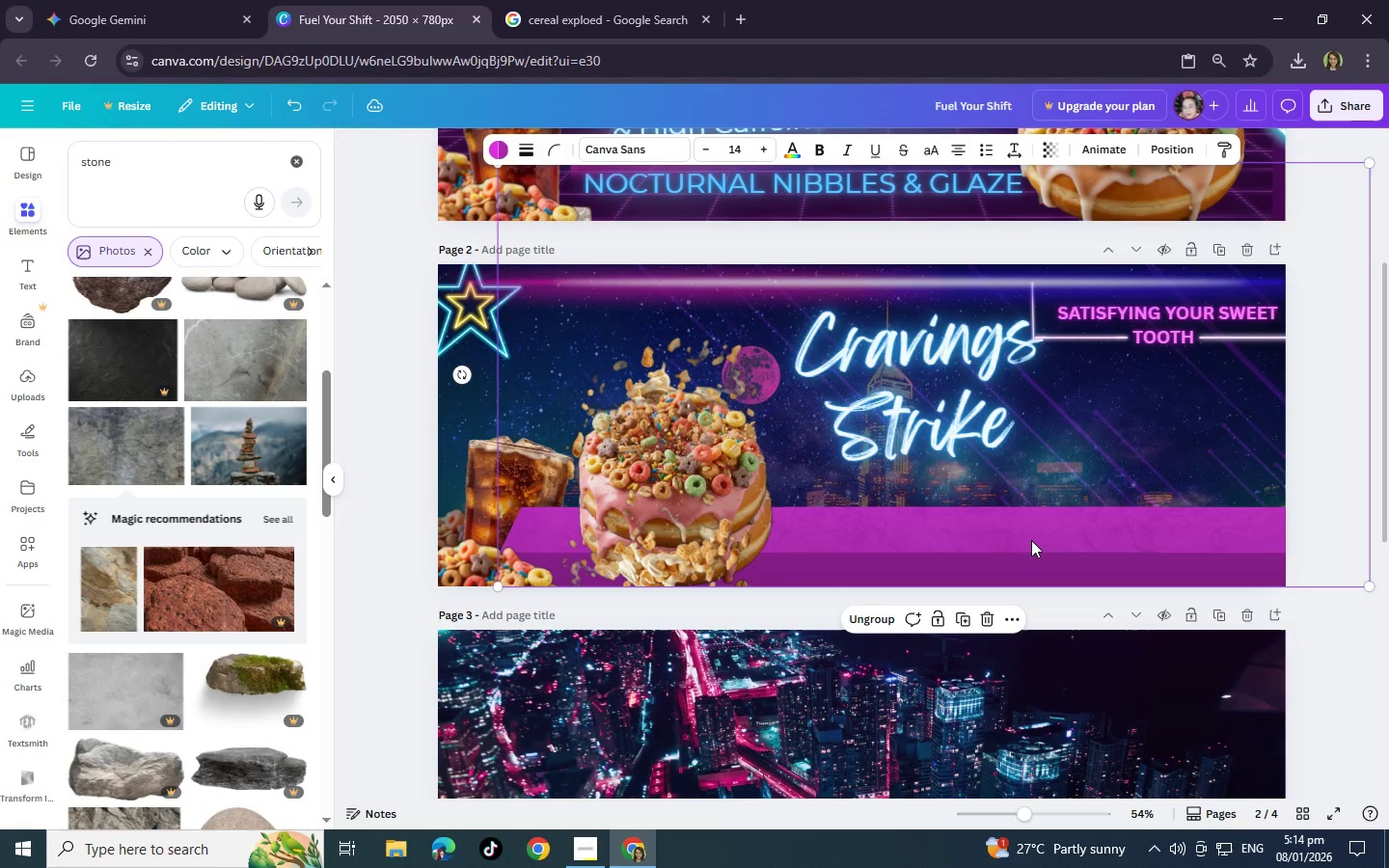 
key(Control+BracketLeft)
 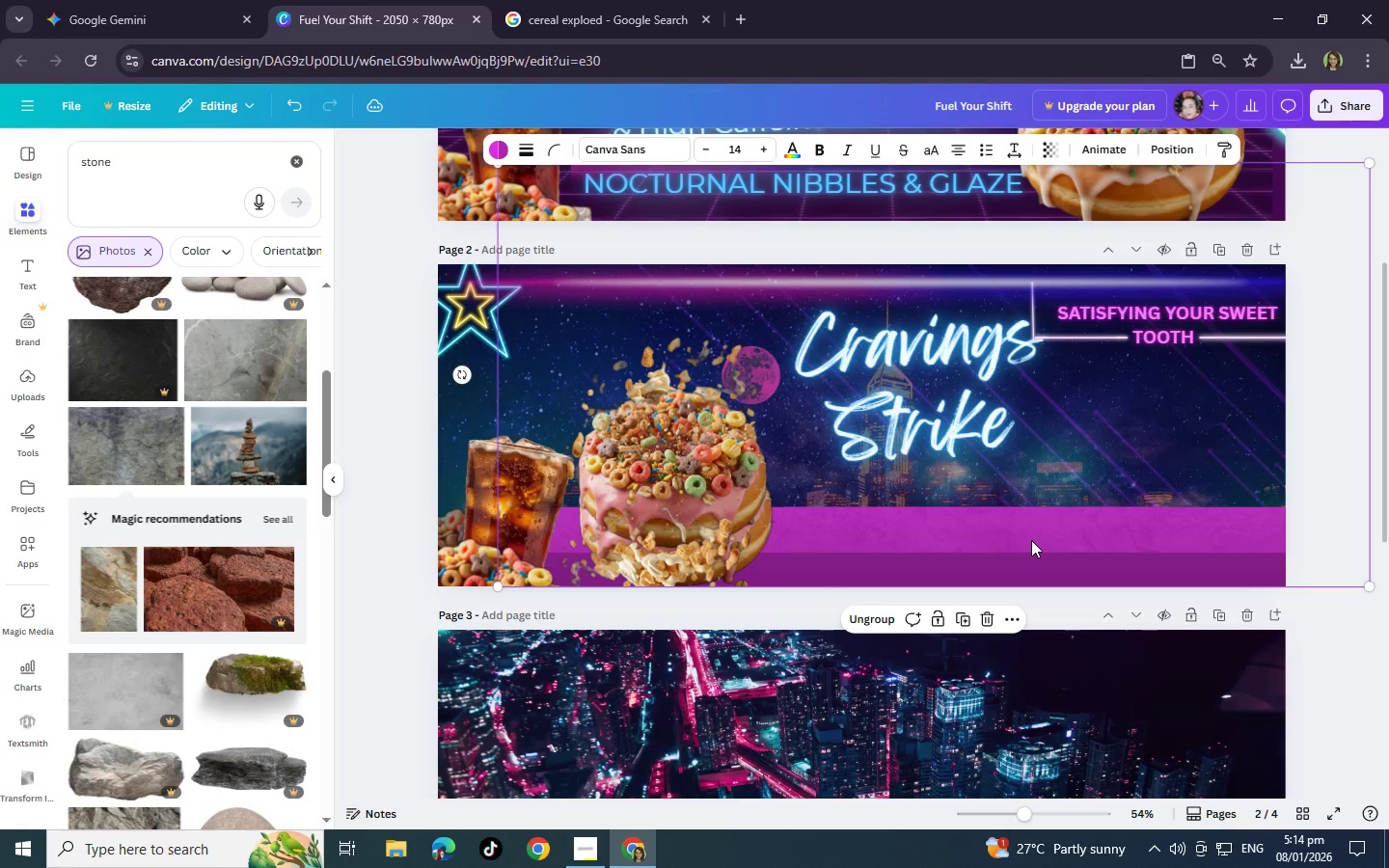 
key(Control+BracketLeft)
 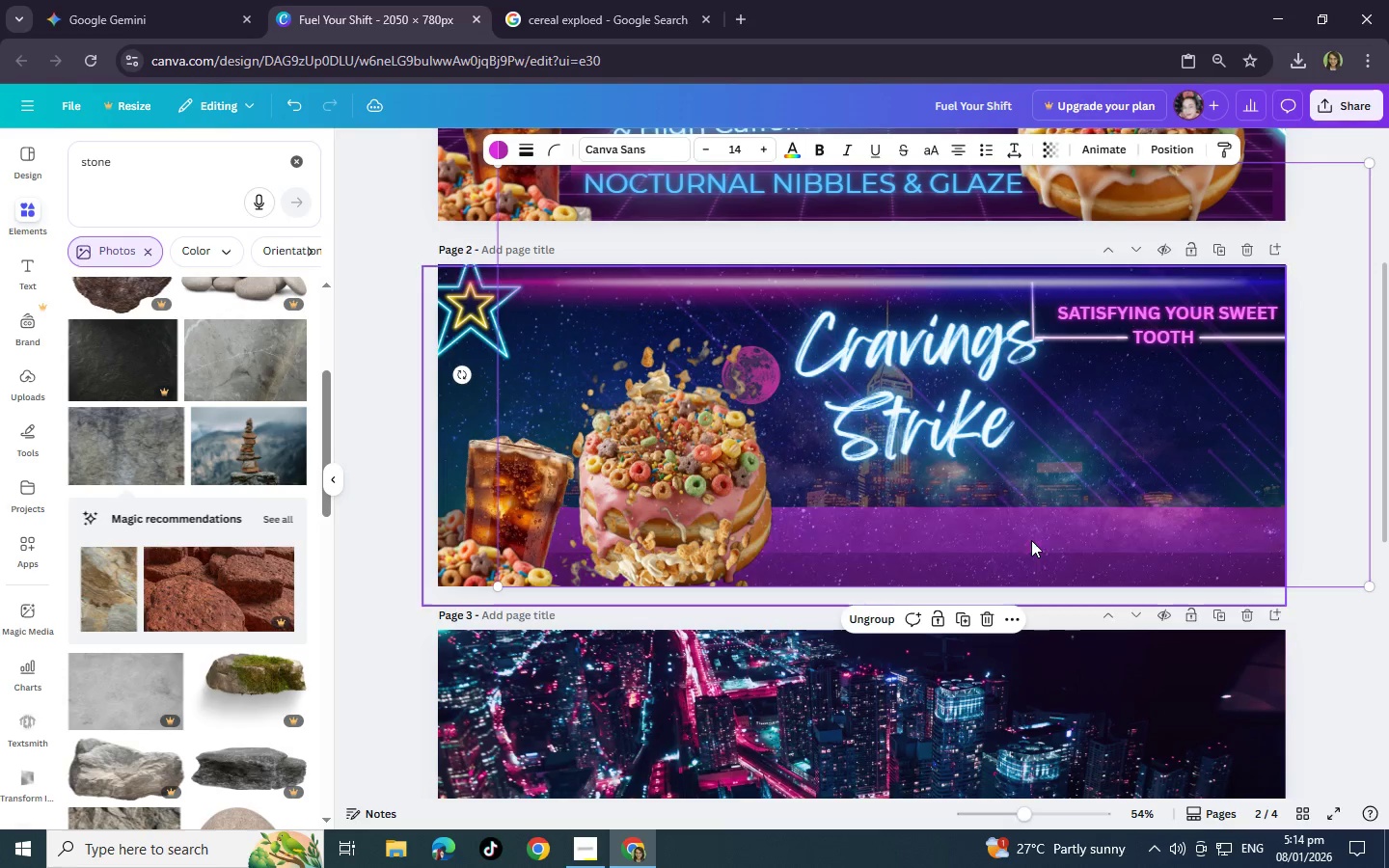 
key(Control+BracketLeft)
 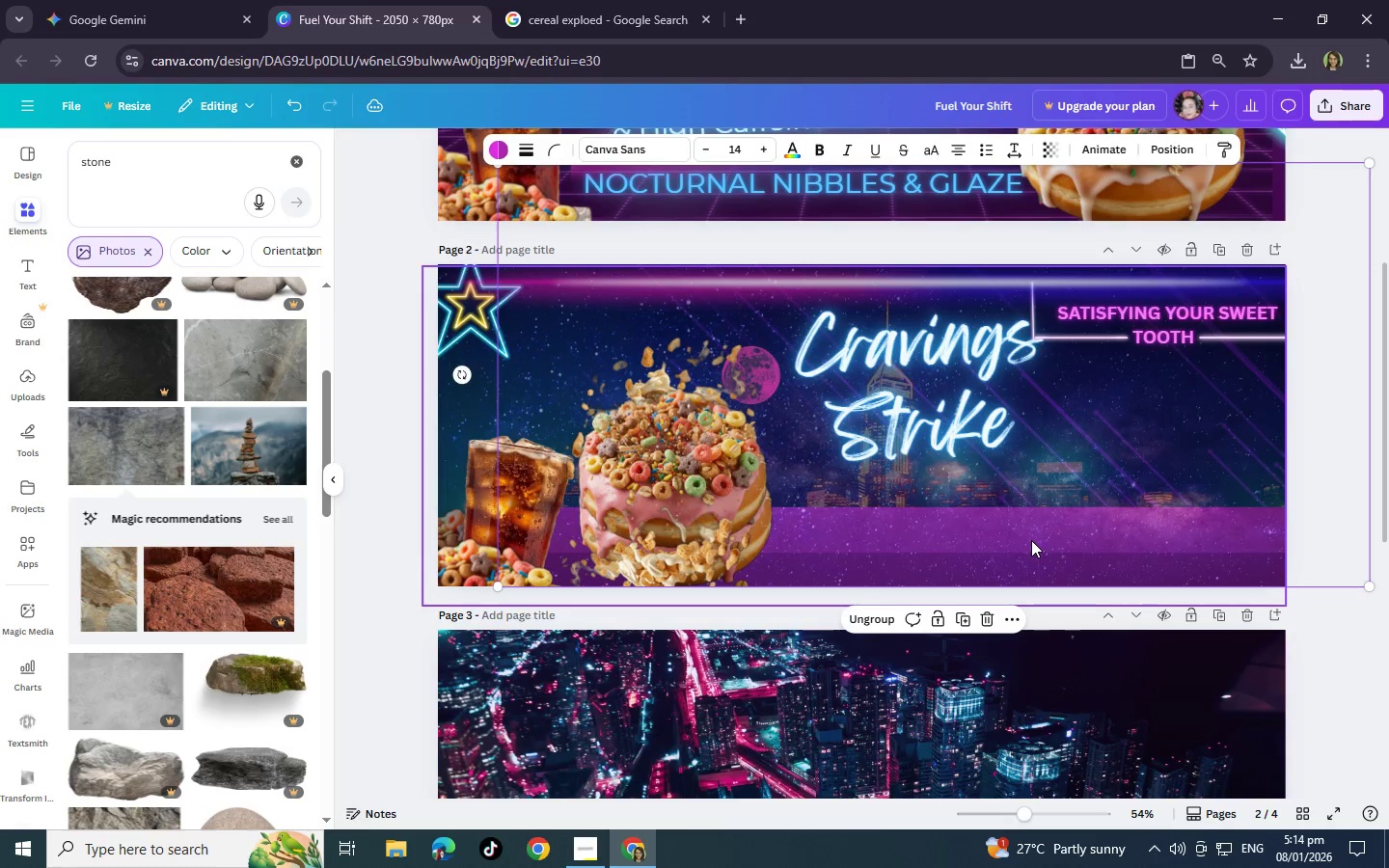 
key(Control+BracketLeft)
 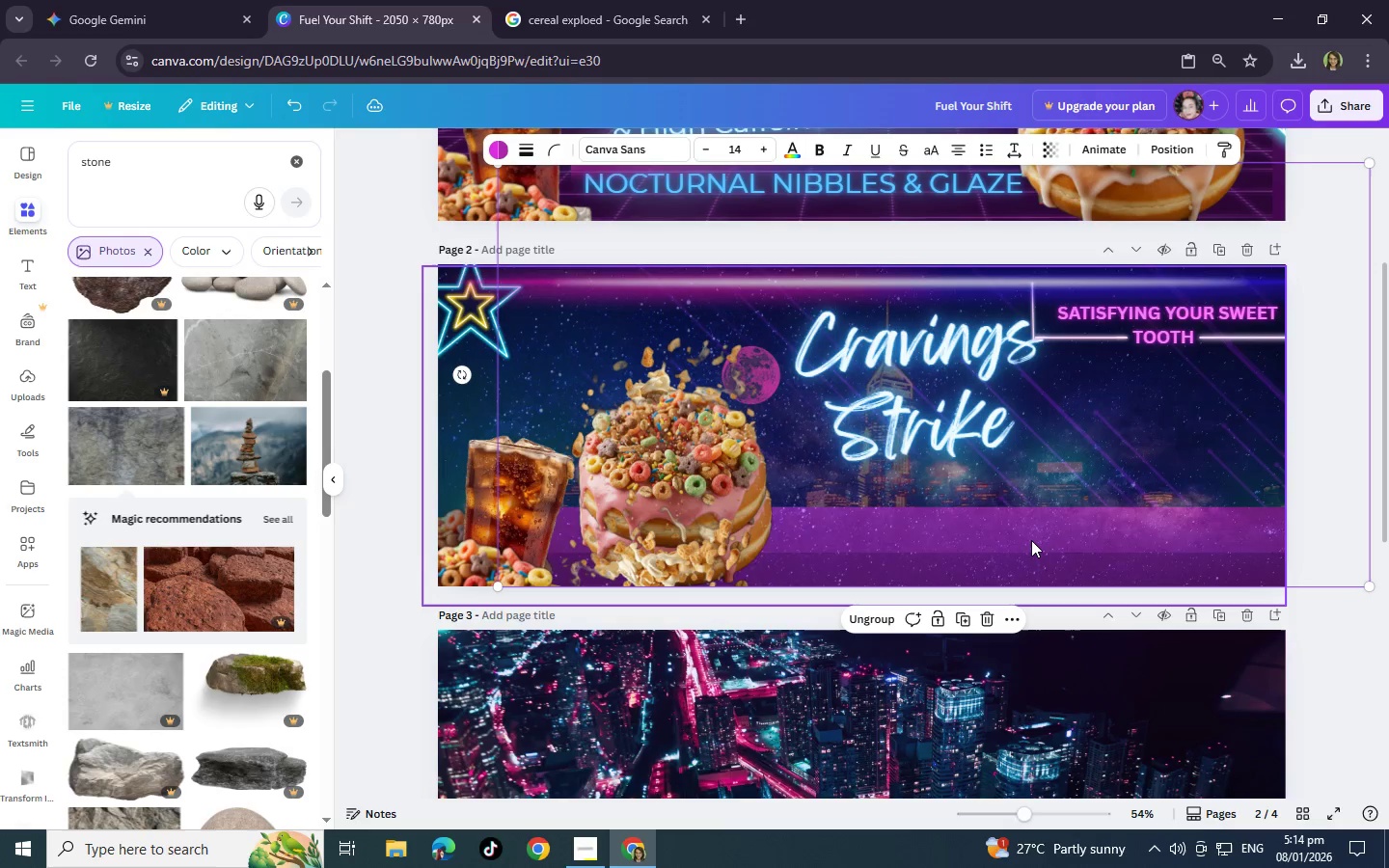 
key(Control+BracketLeft)
 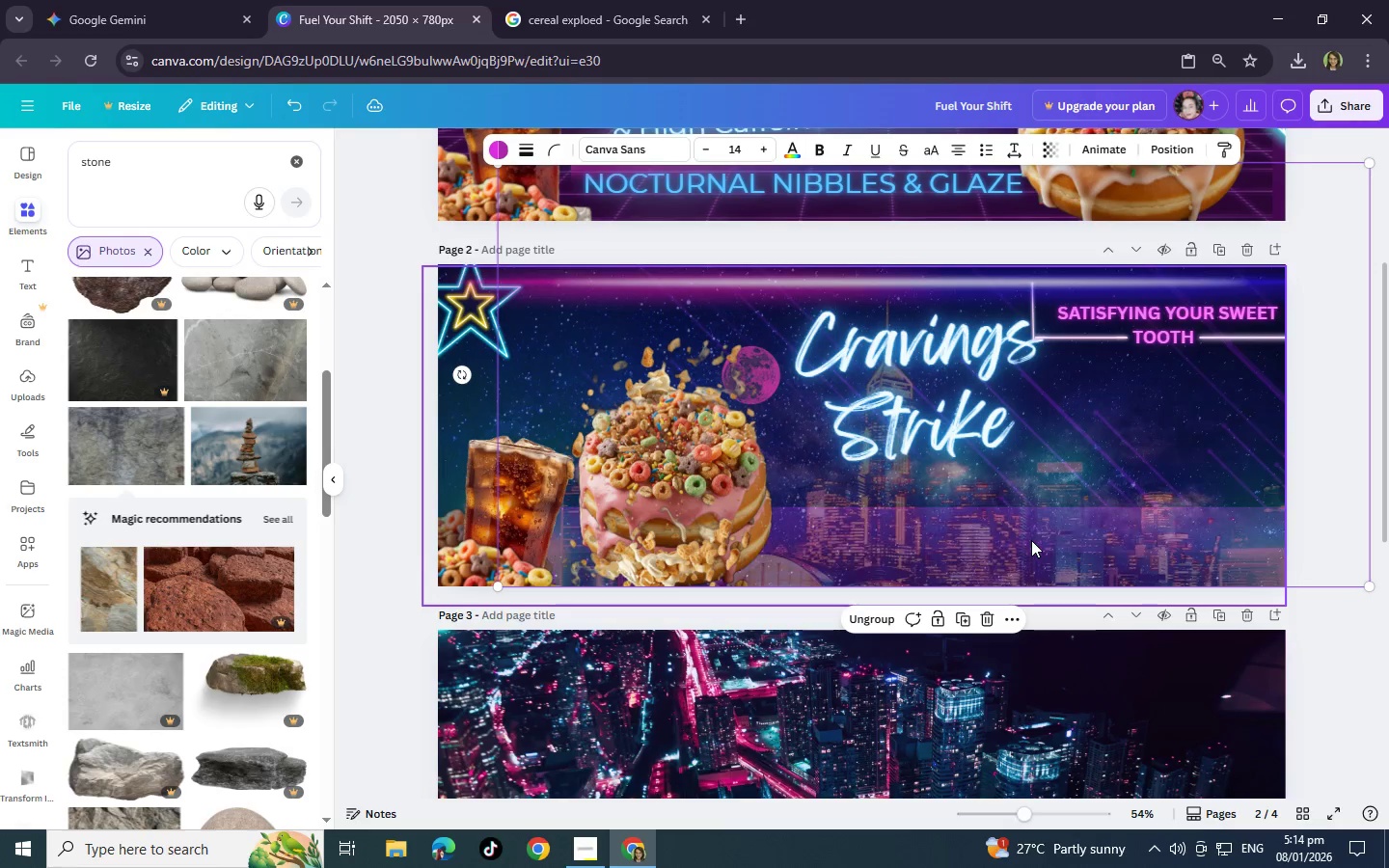 
key(Control+BracketLeft)
 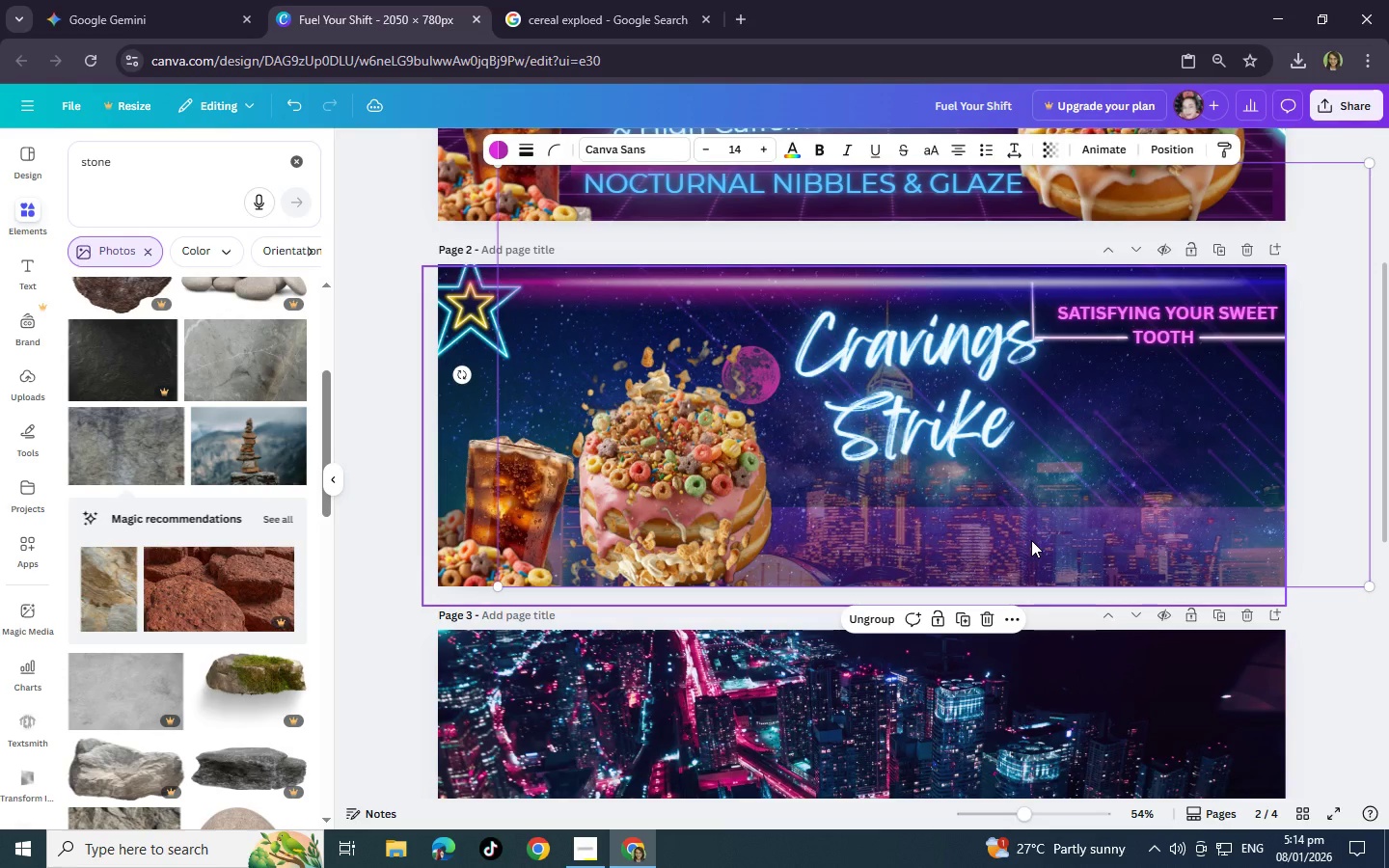 
key(Control+BracketLeft)
 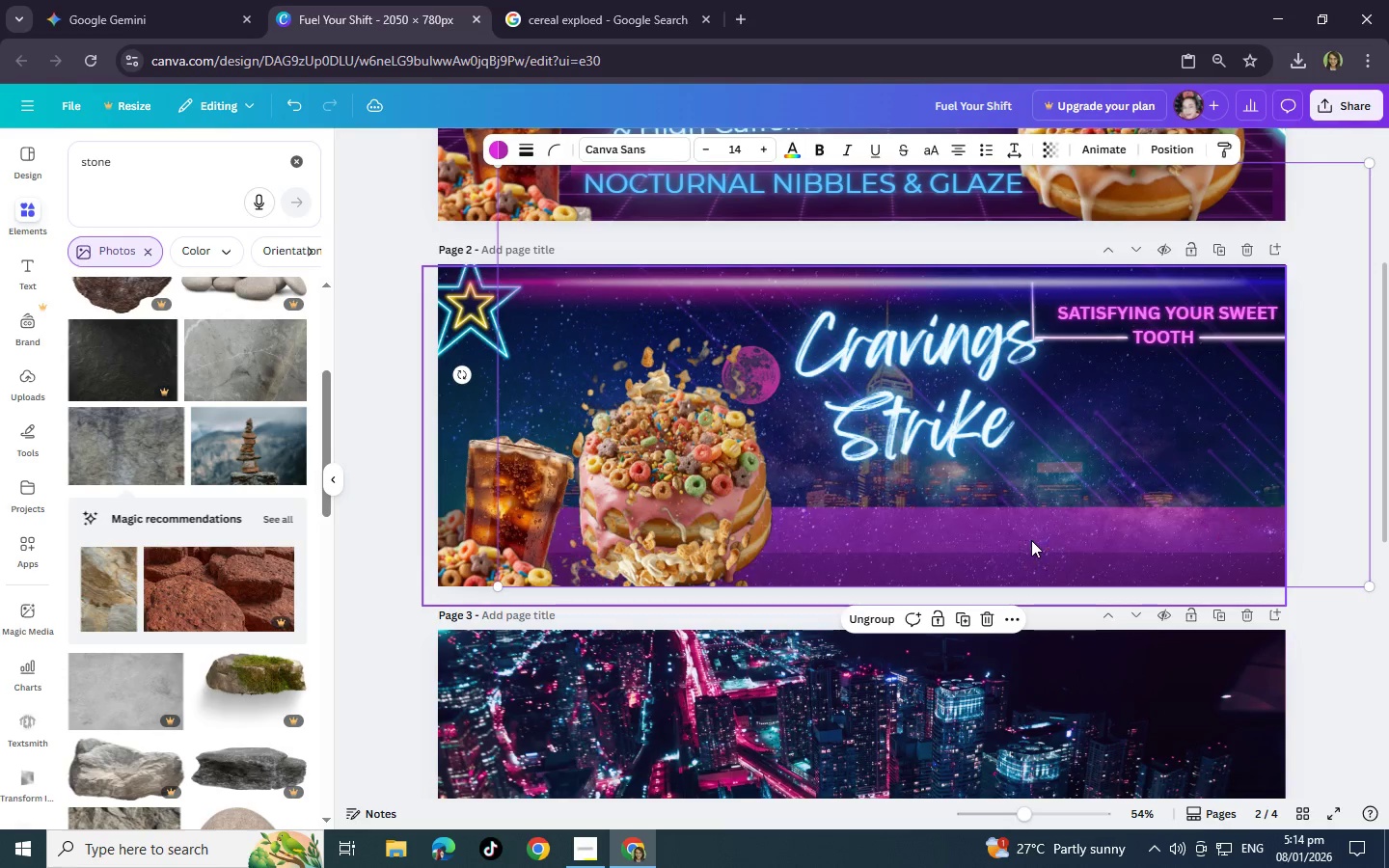 
key(Control+BracketRight)
 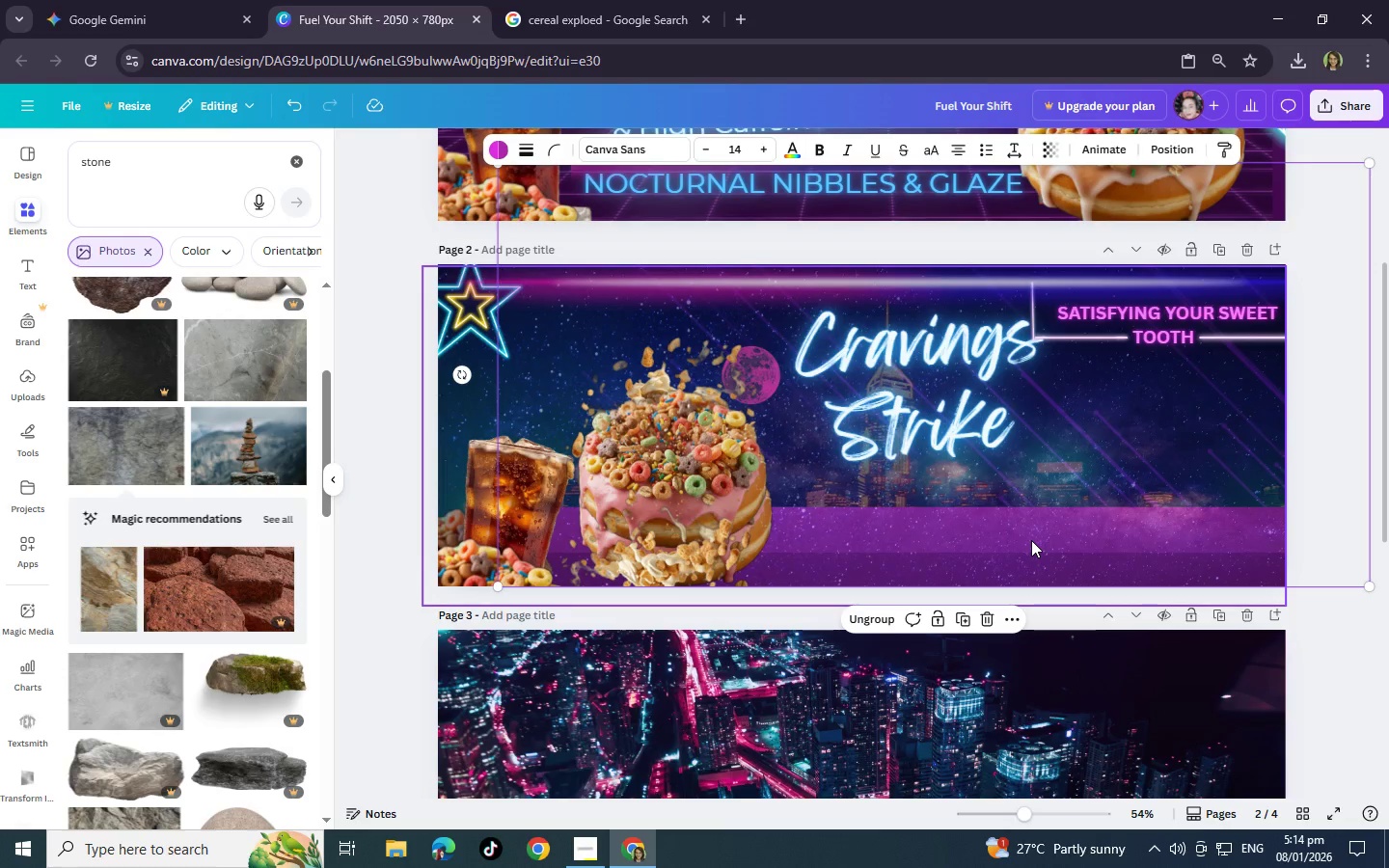 
key(Control+BracketRight)
 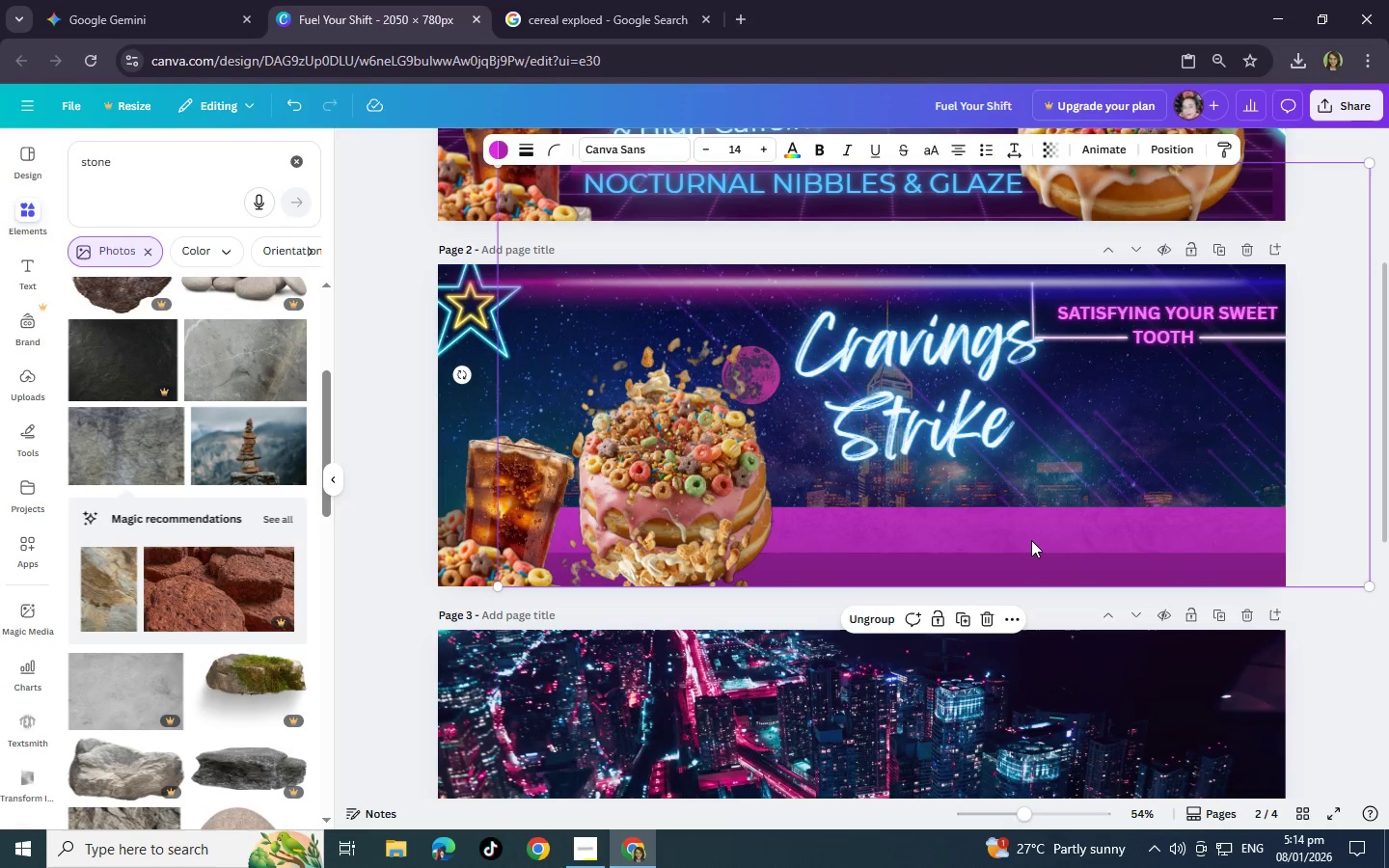 
key(Control+BracketRight)
 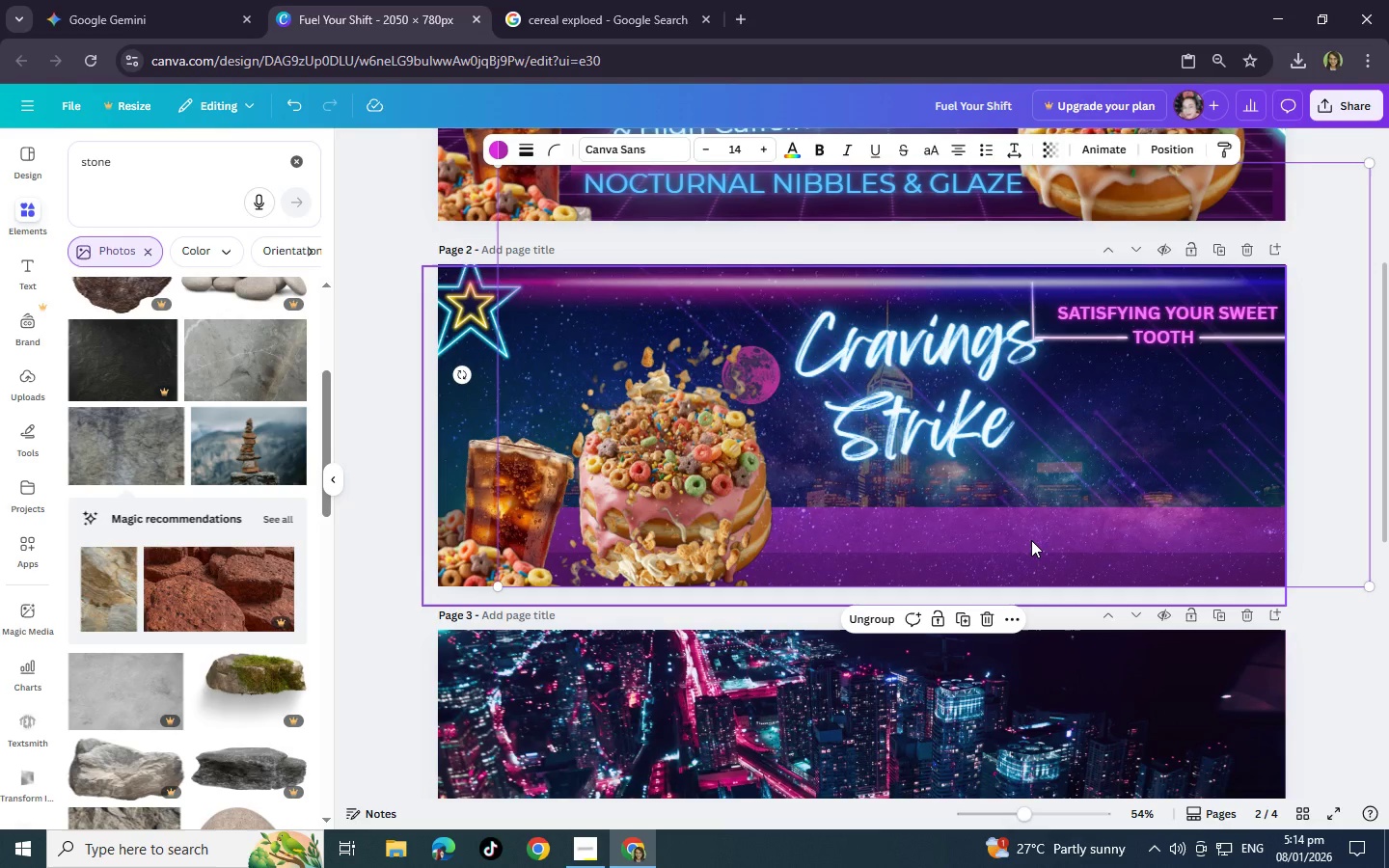 
key(Control+BracketLeft)
 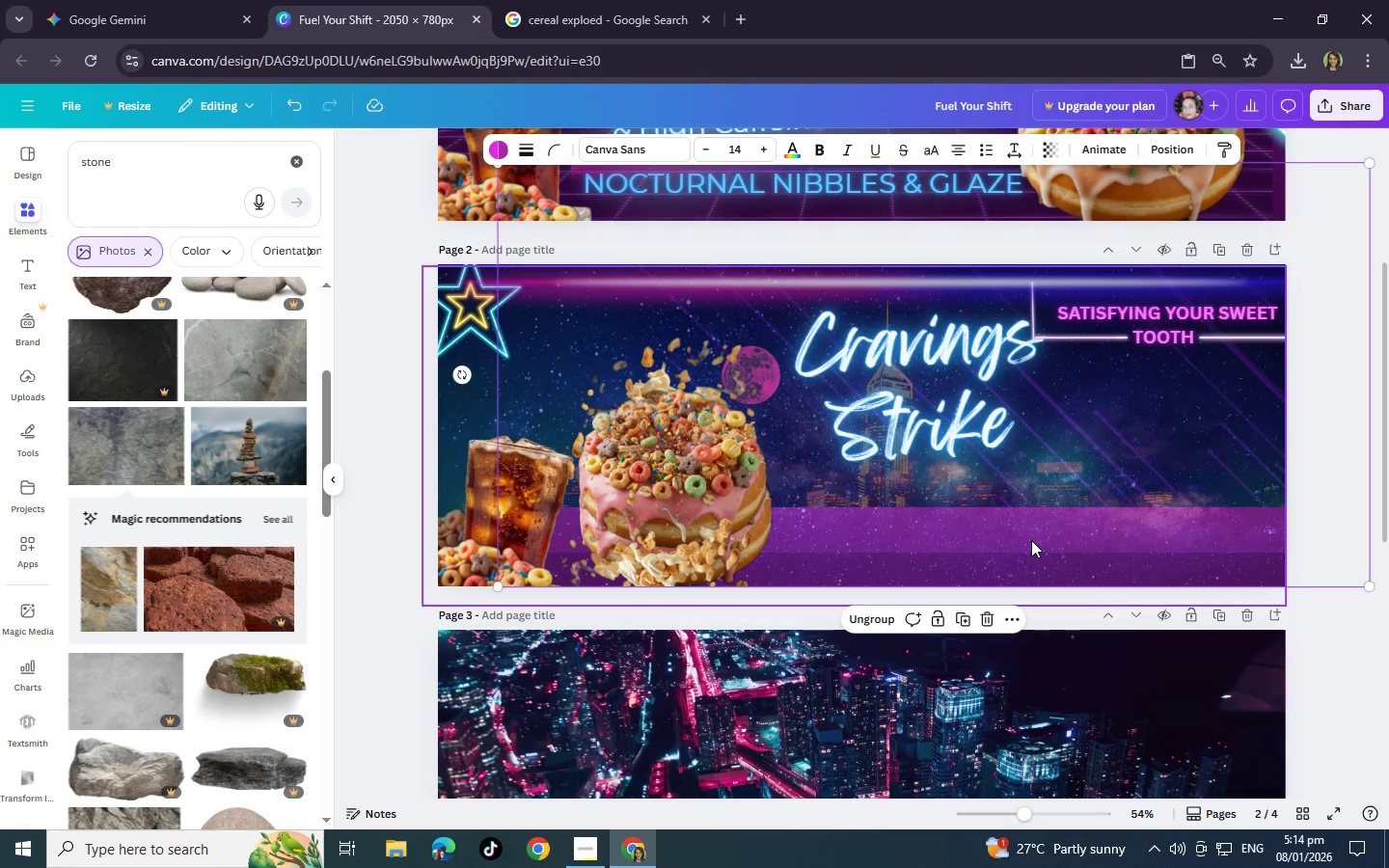 
key(Control+BracketRight)
 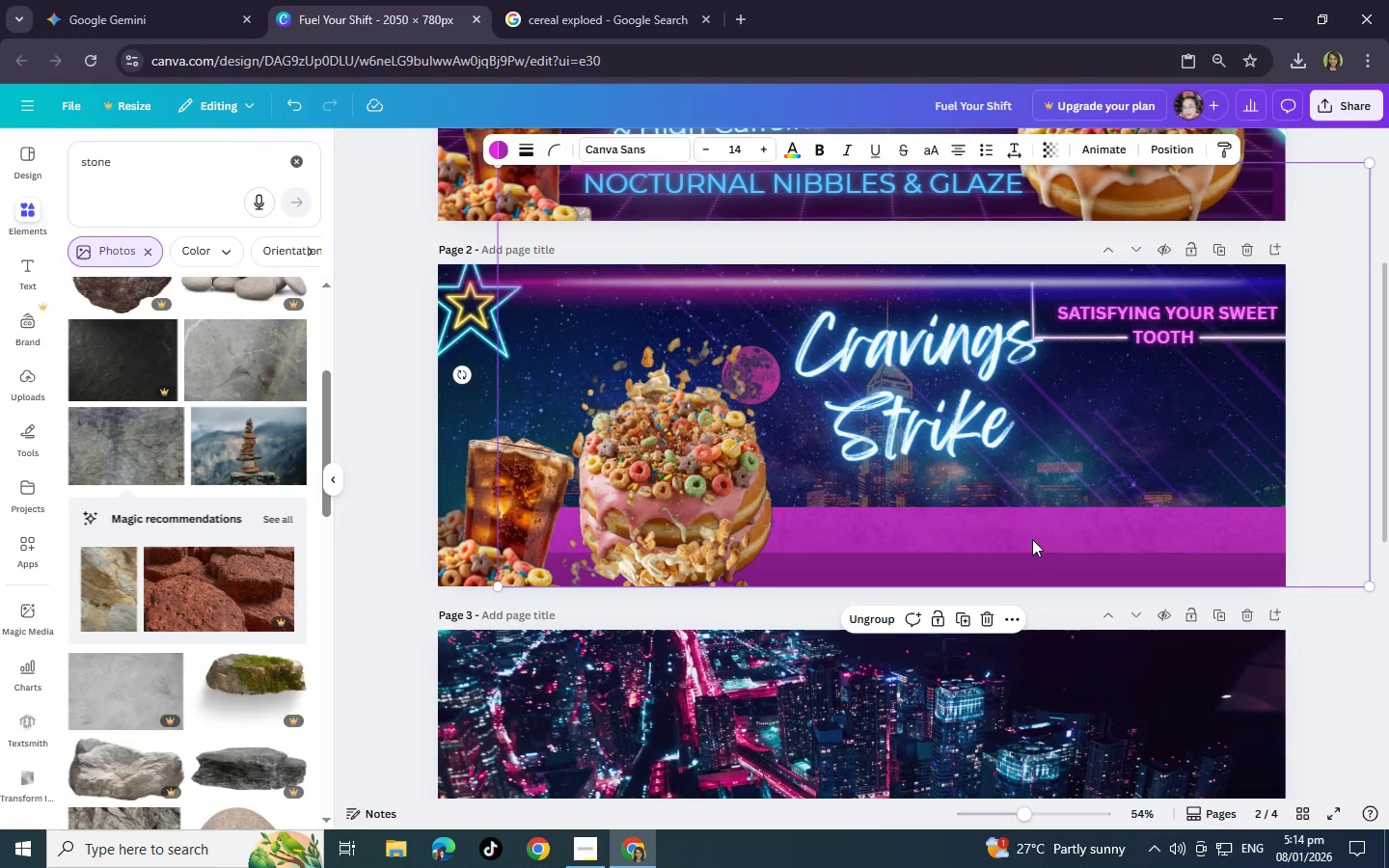 
left_click_drag(start_coordinate=[1032, 539], to_coordinate=[1018, 551])
 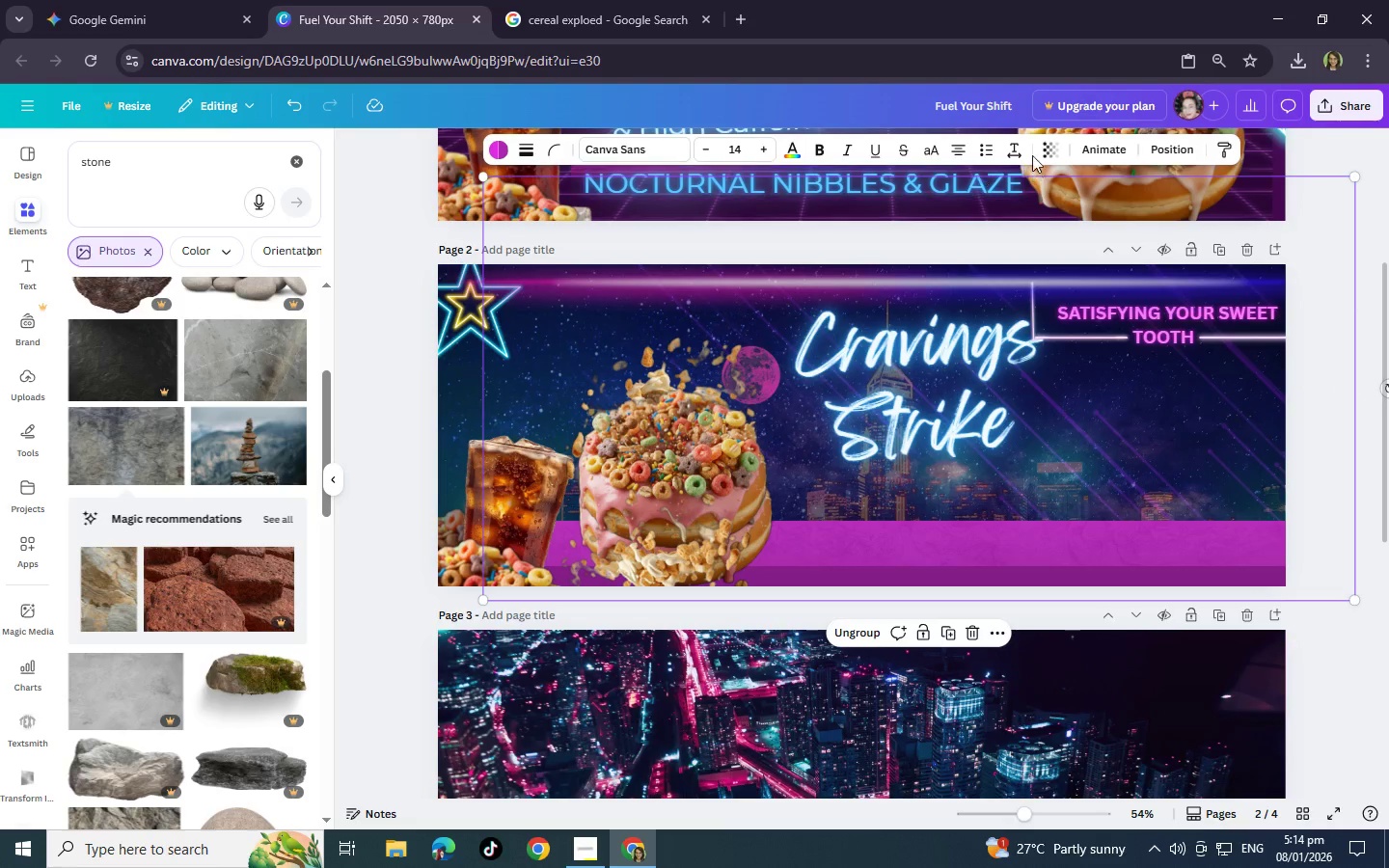 
left_click([1045, 151])
 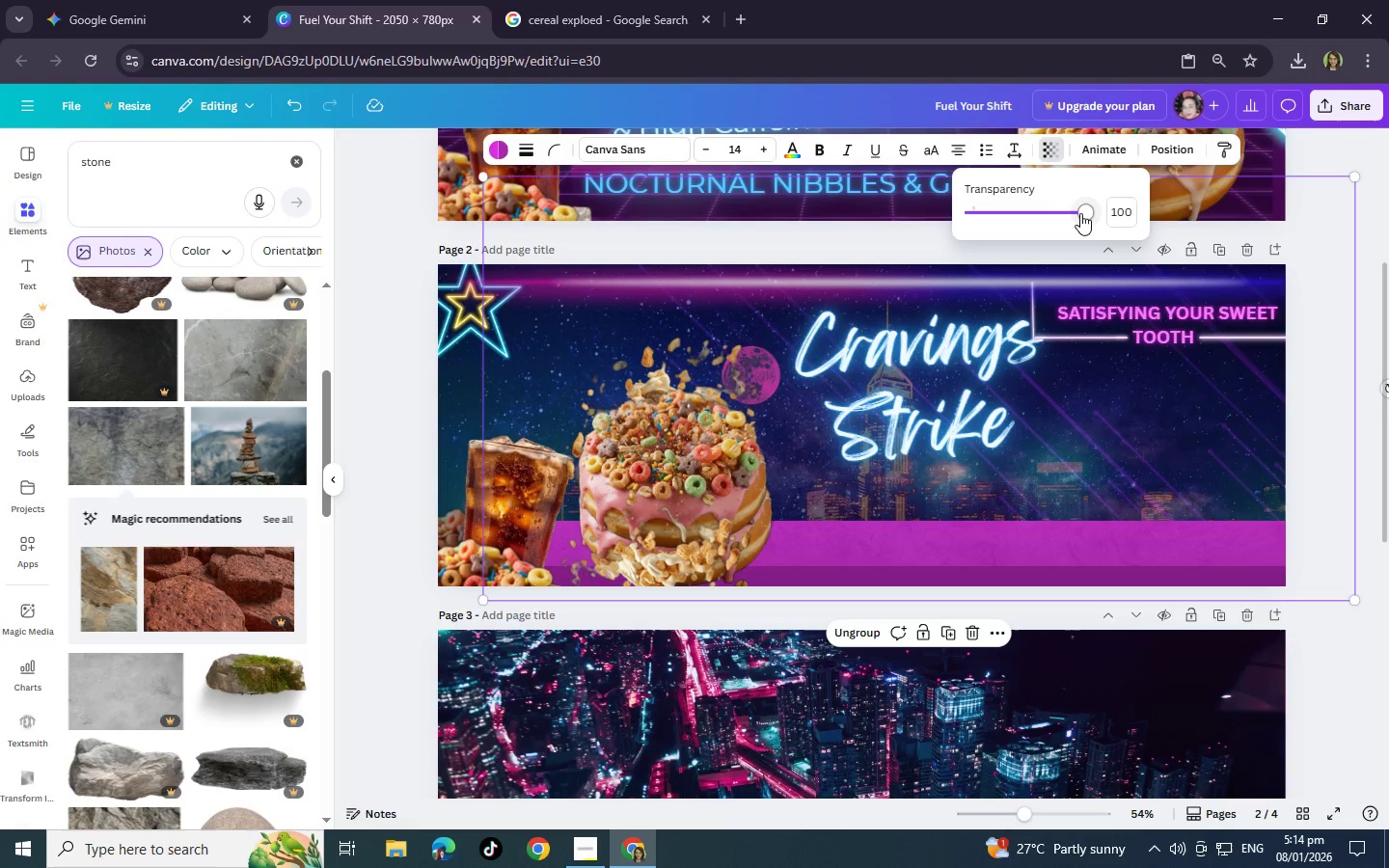 
left_click_drag(start_coordinate=[1080, 213], to_coordinate=[1173, 212])
 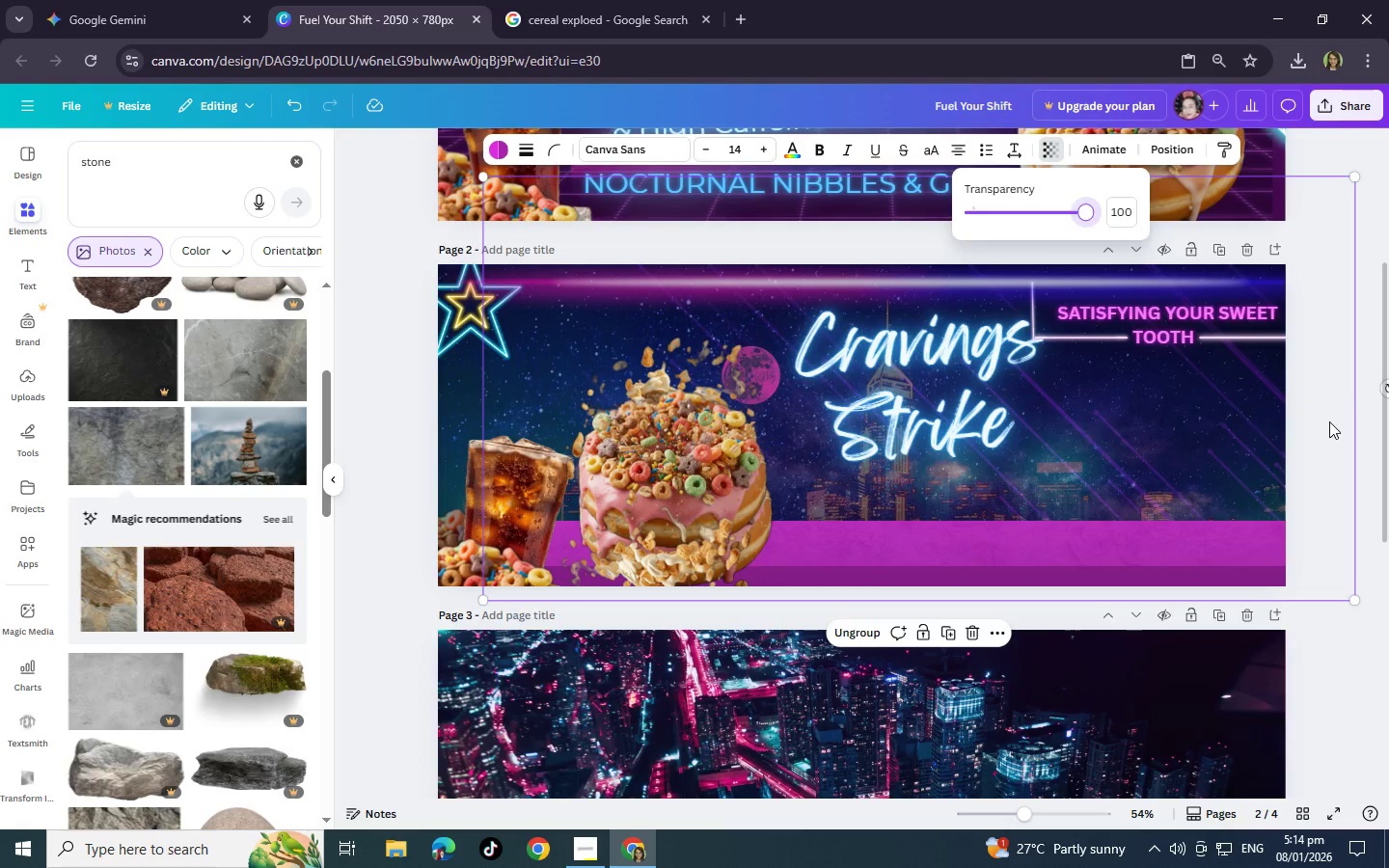 
left_click([1329, 421])
 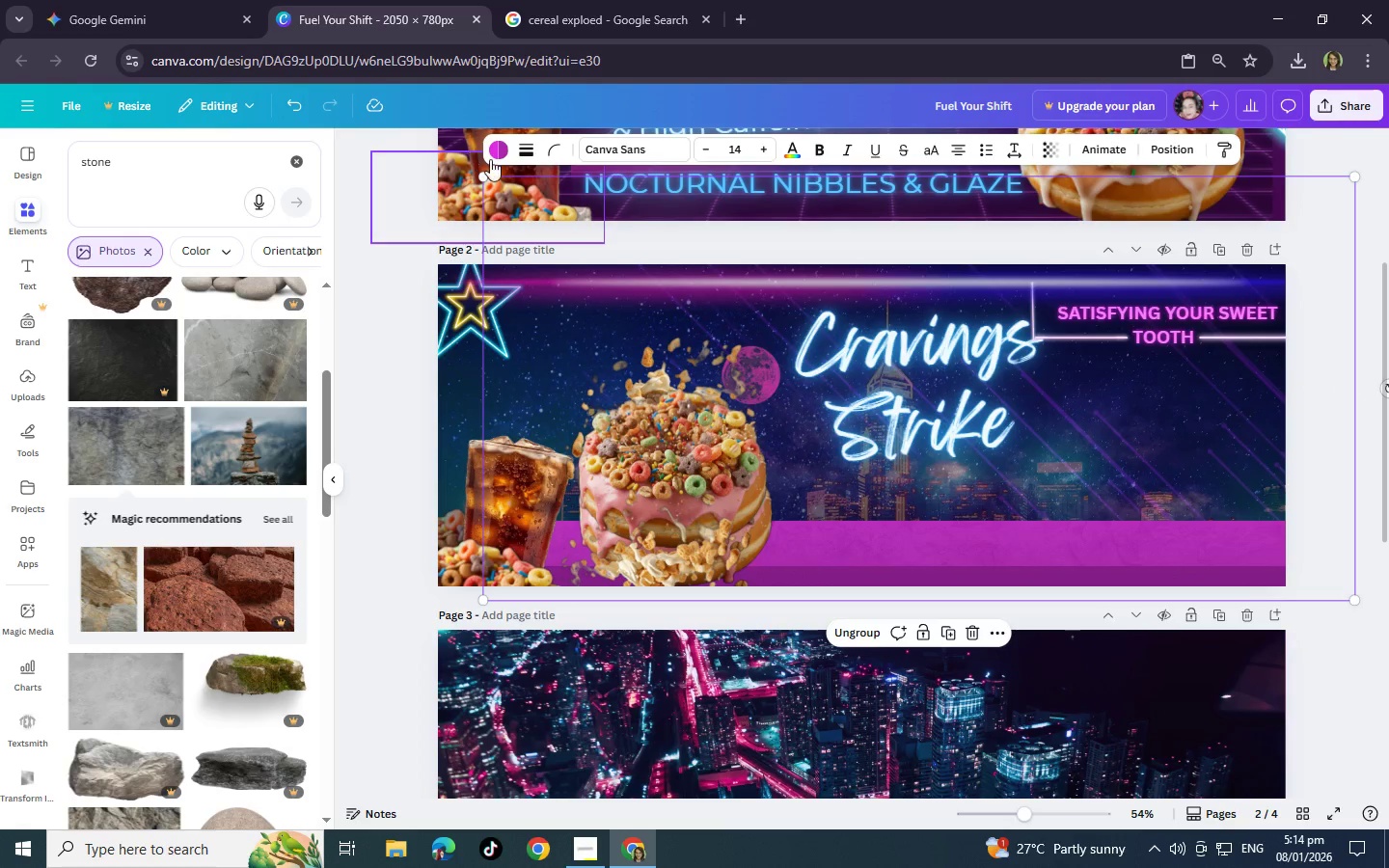 
left_click([491, 159])
 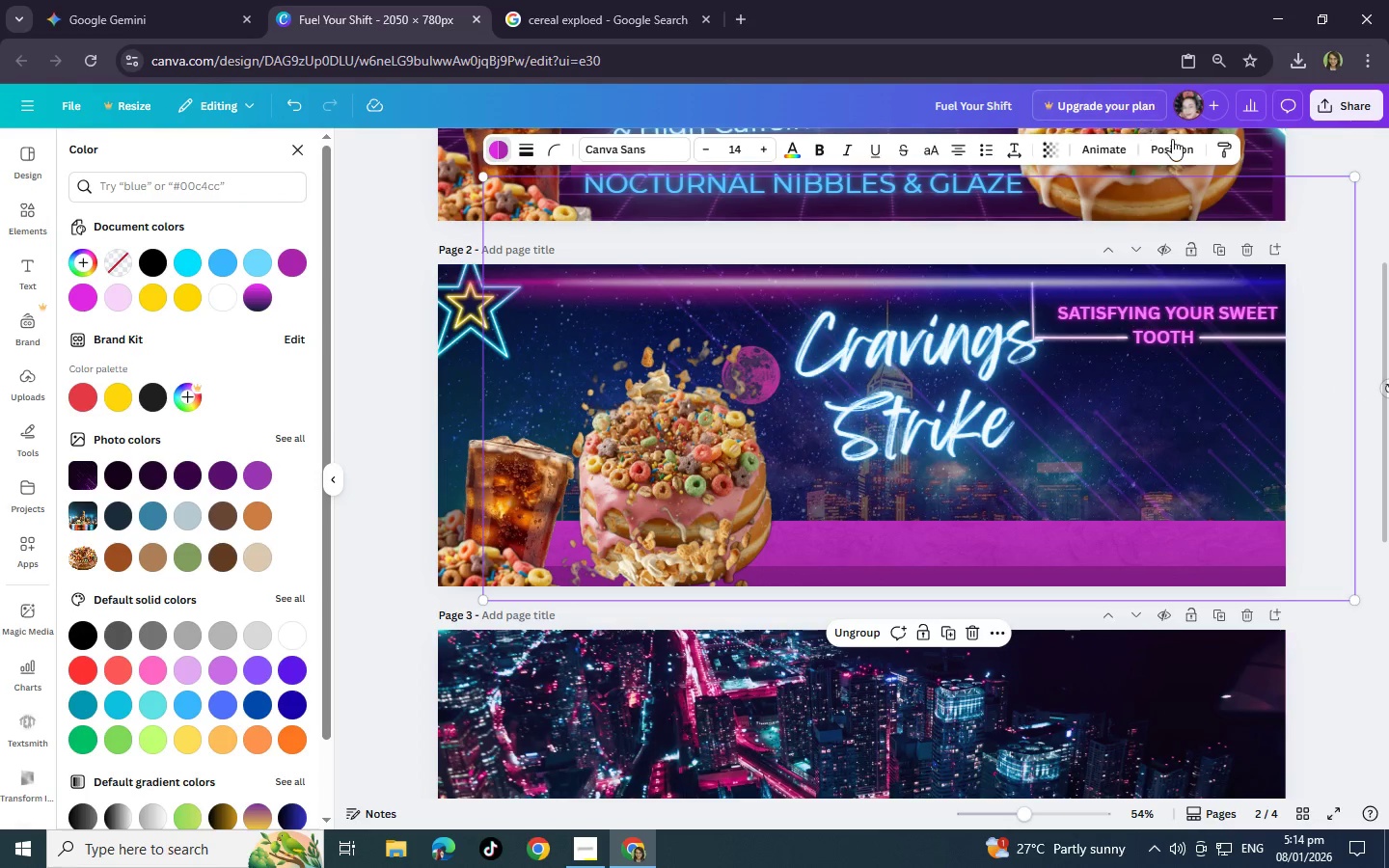 
left_click([1179, 147])
 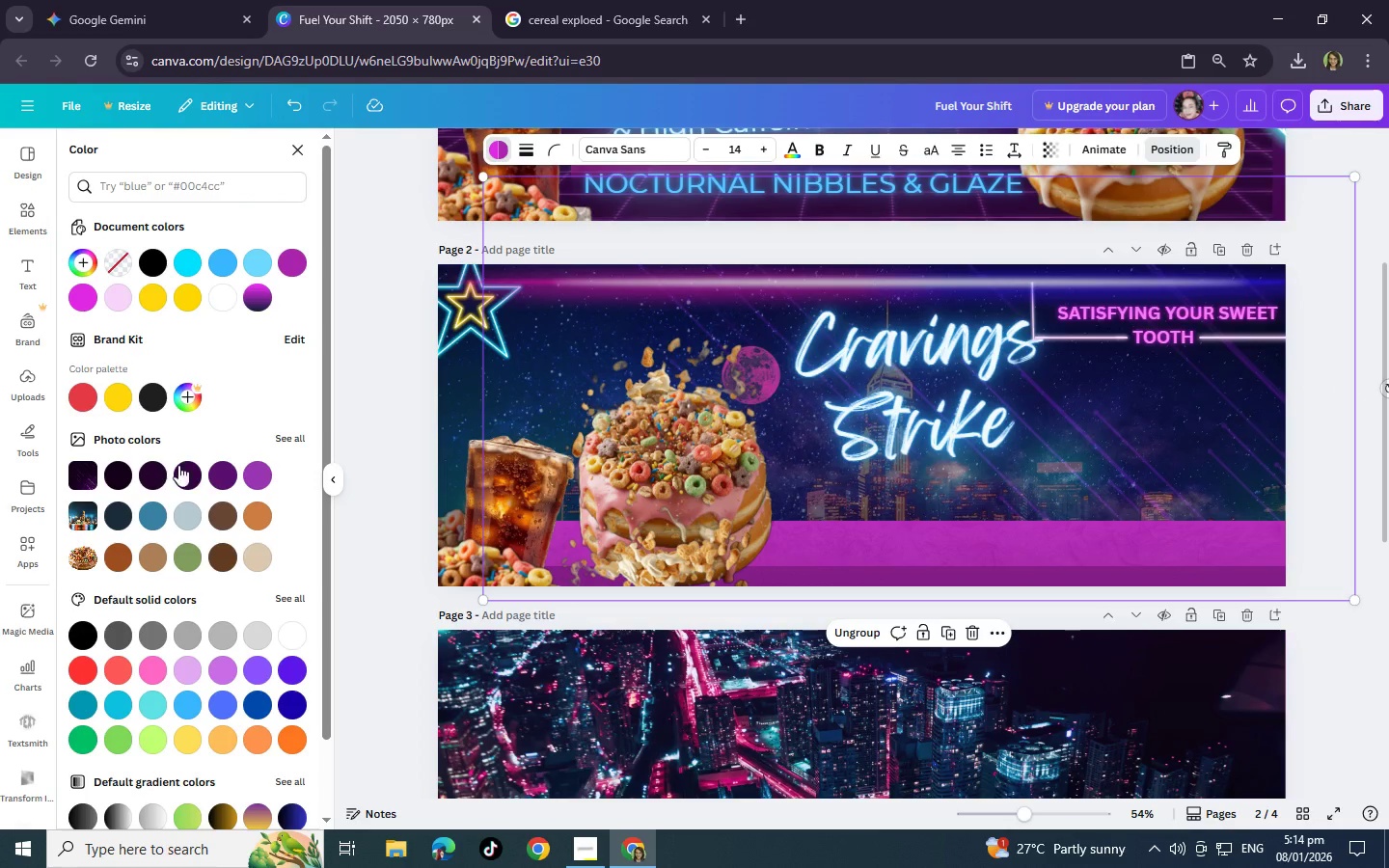 
mouse_move([173, 475])
 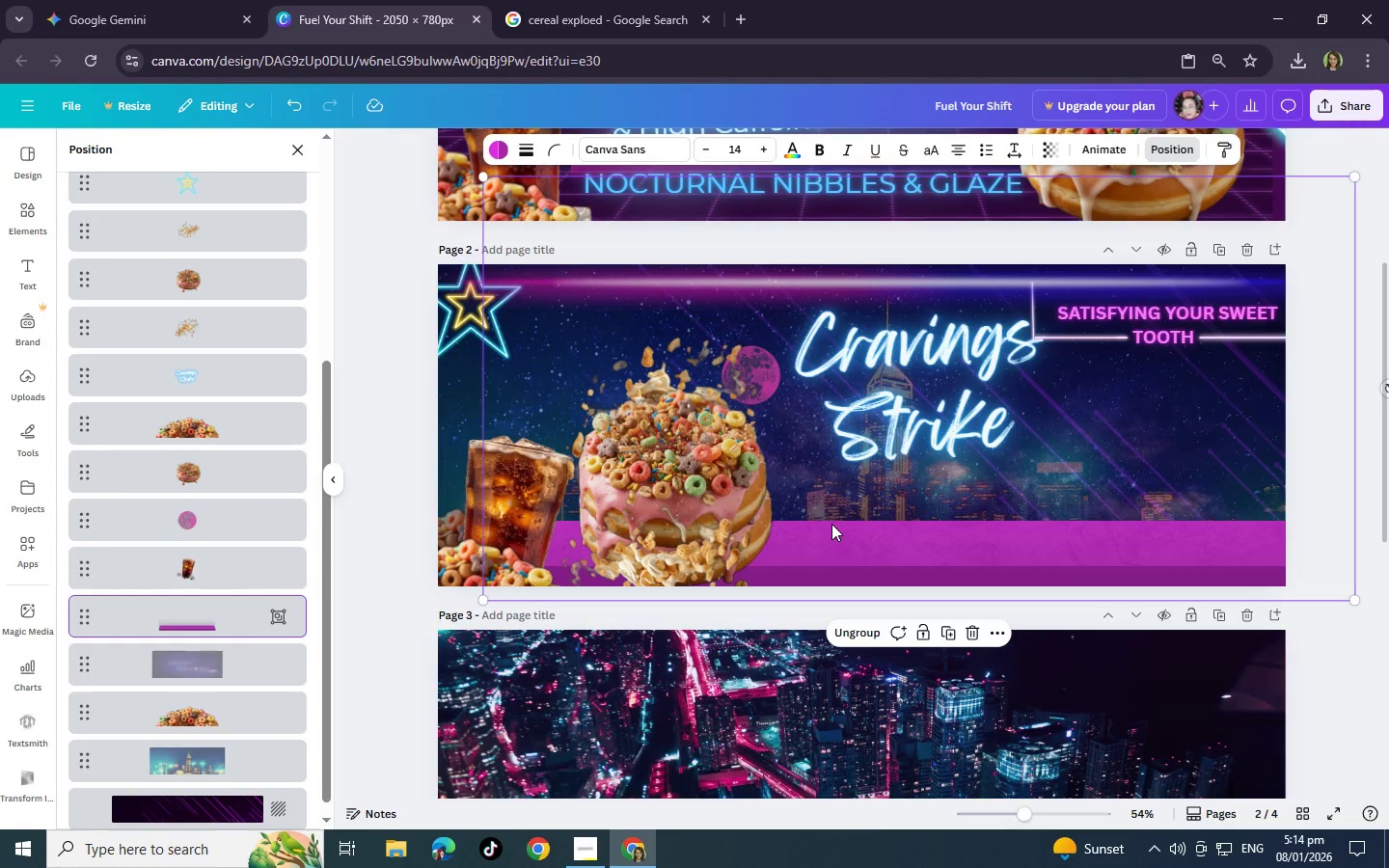 
wait(5.91)
 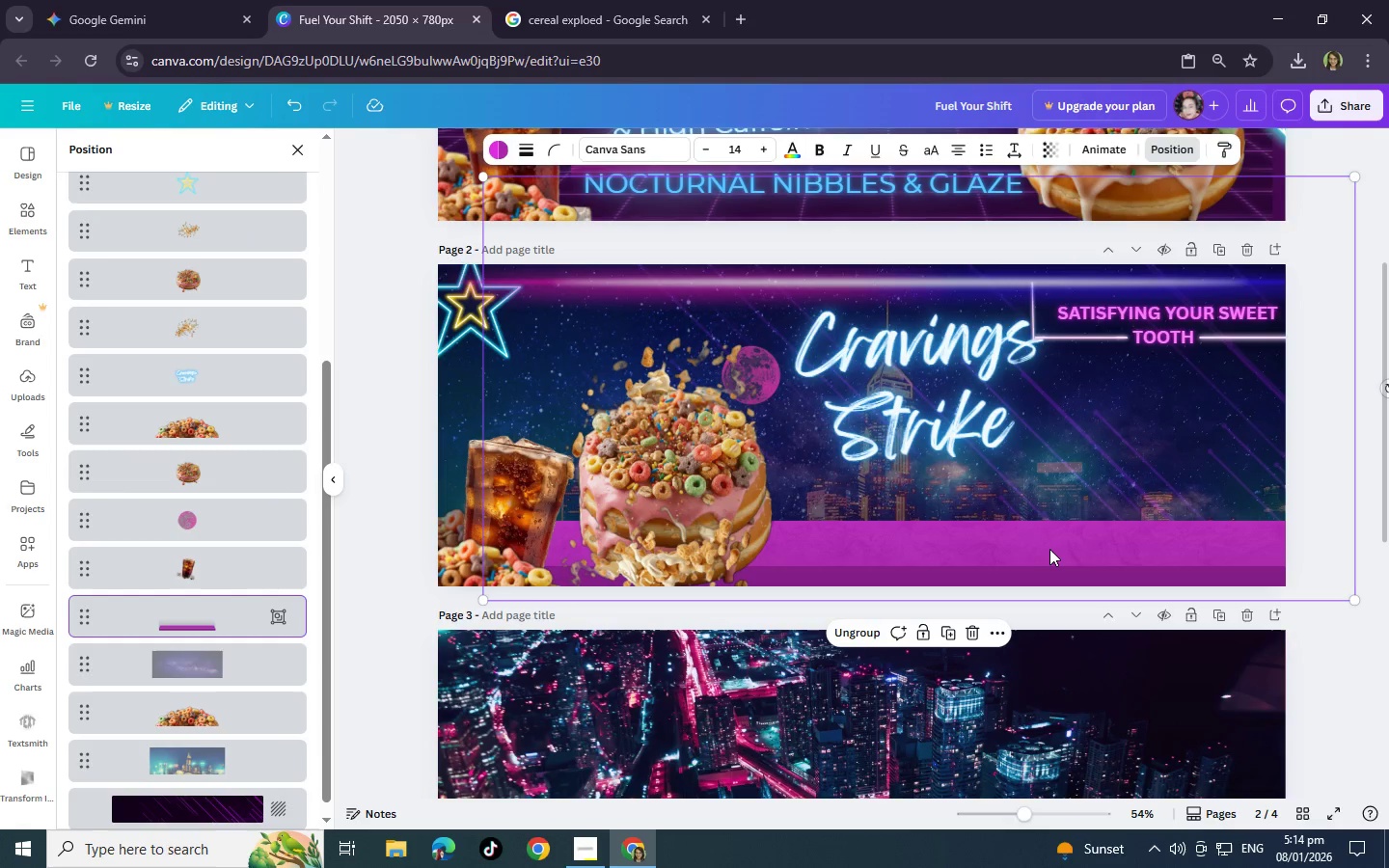 
right_click([262, 612])
 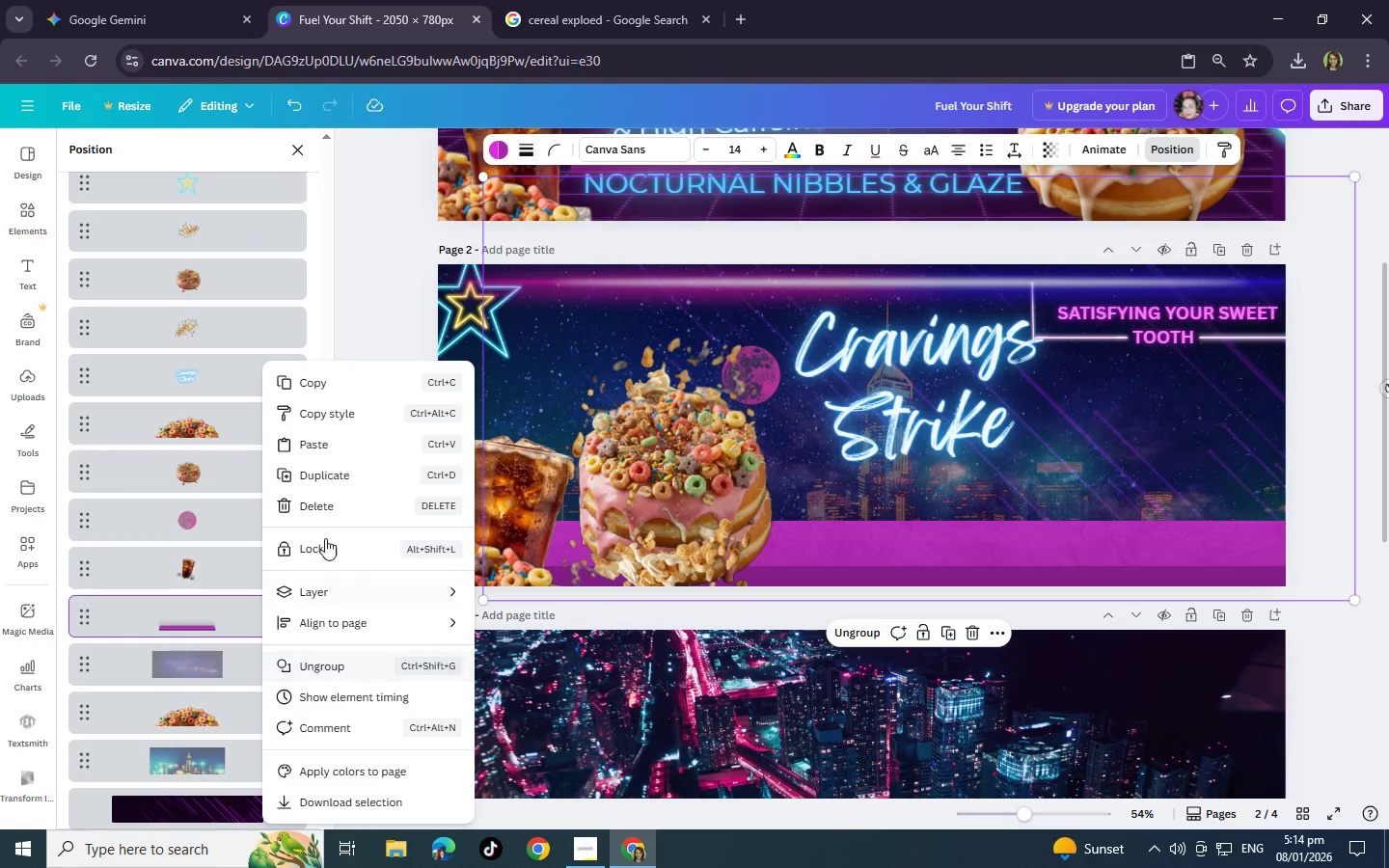 
left_click([353, 673])
 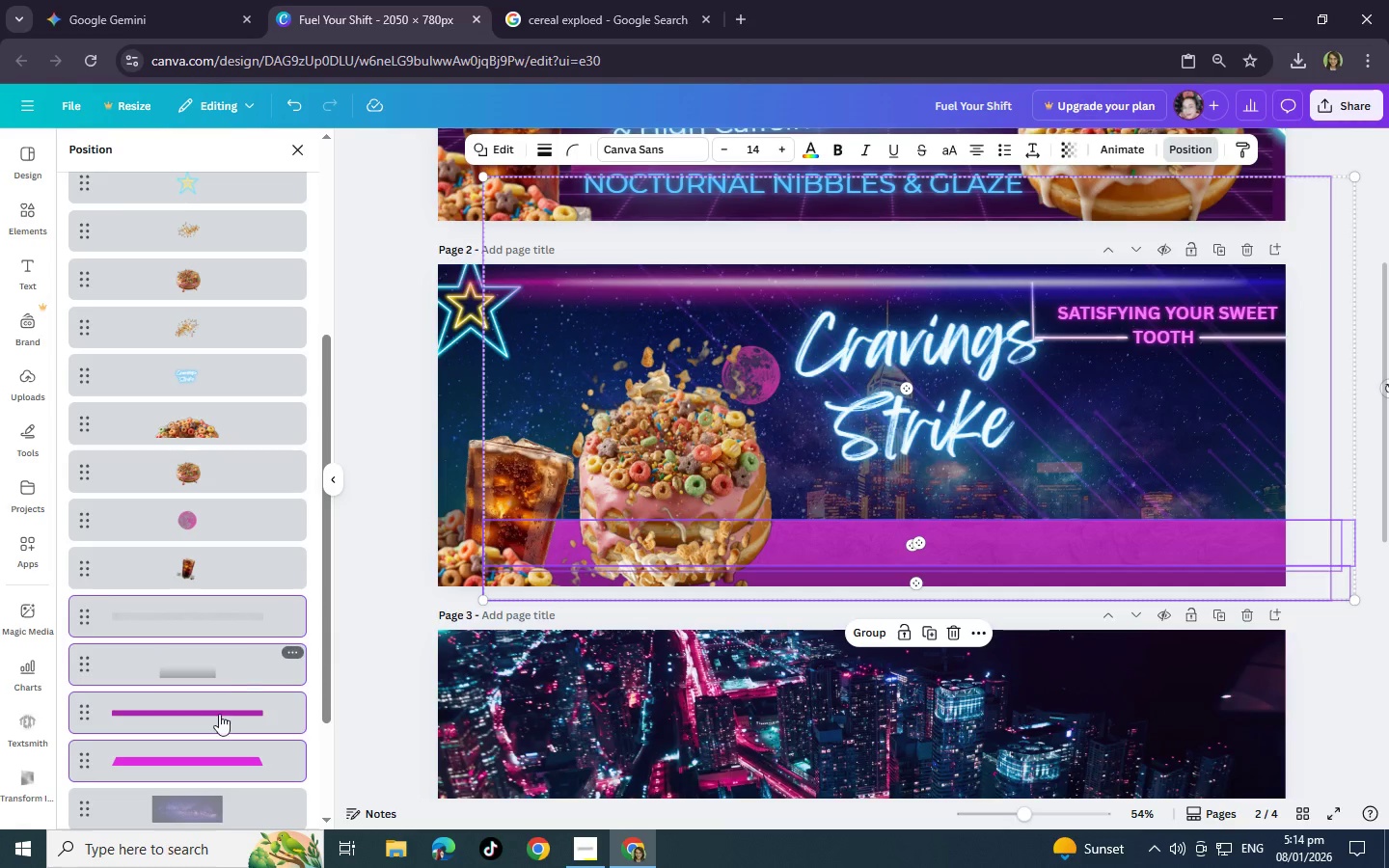 
left_click([222, 720])
 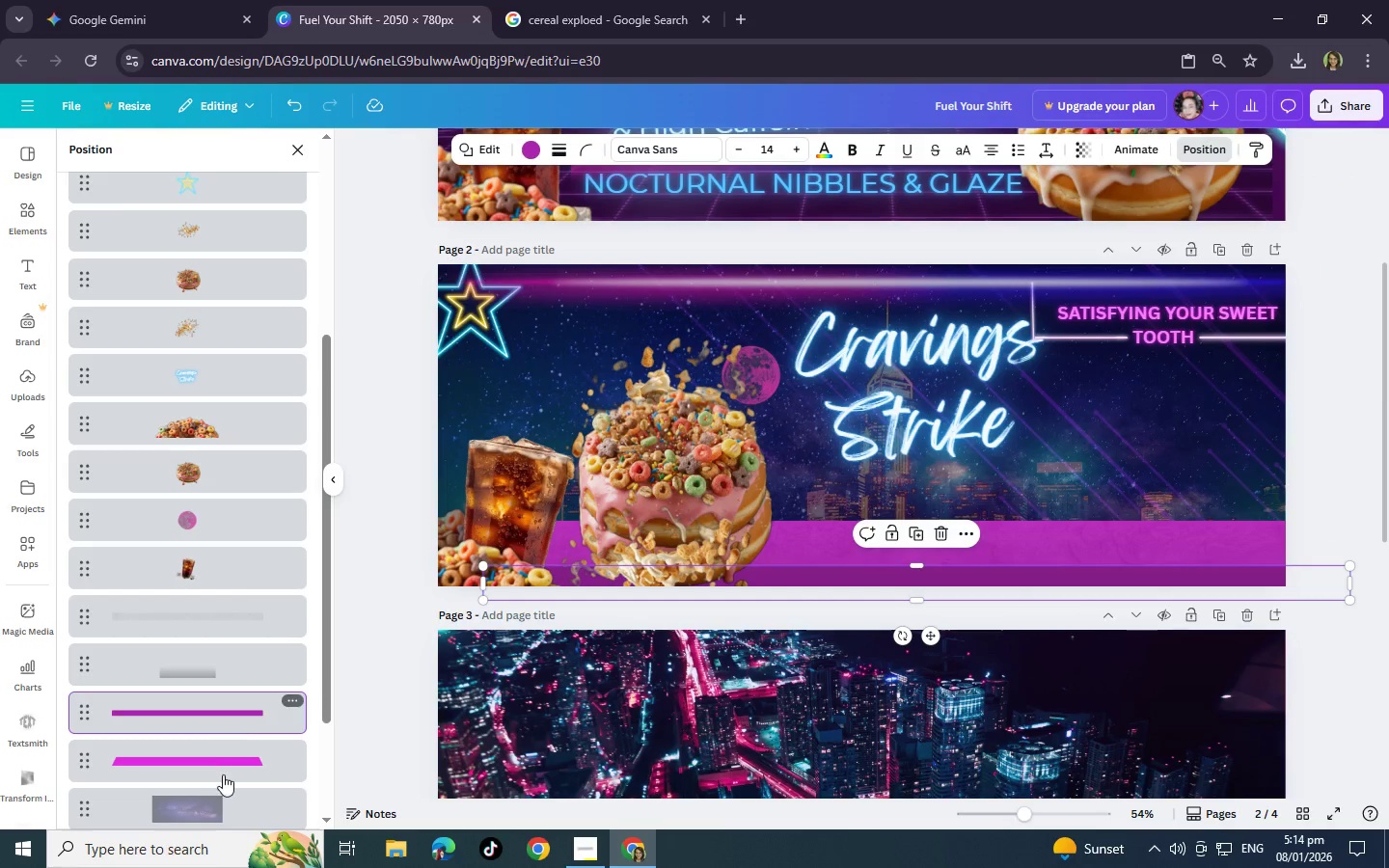 
left_click([223, 774])
 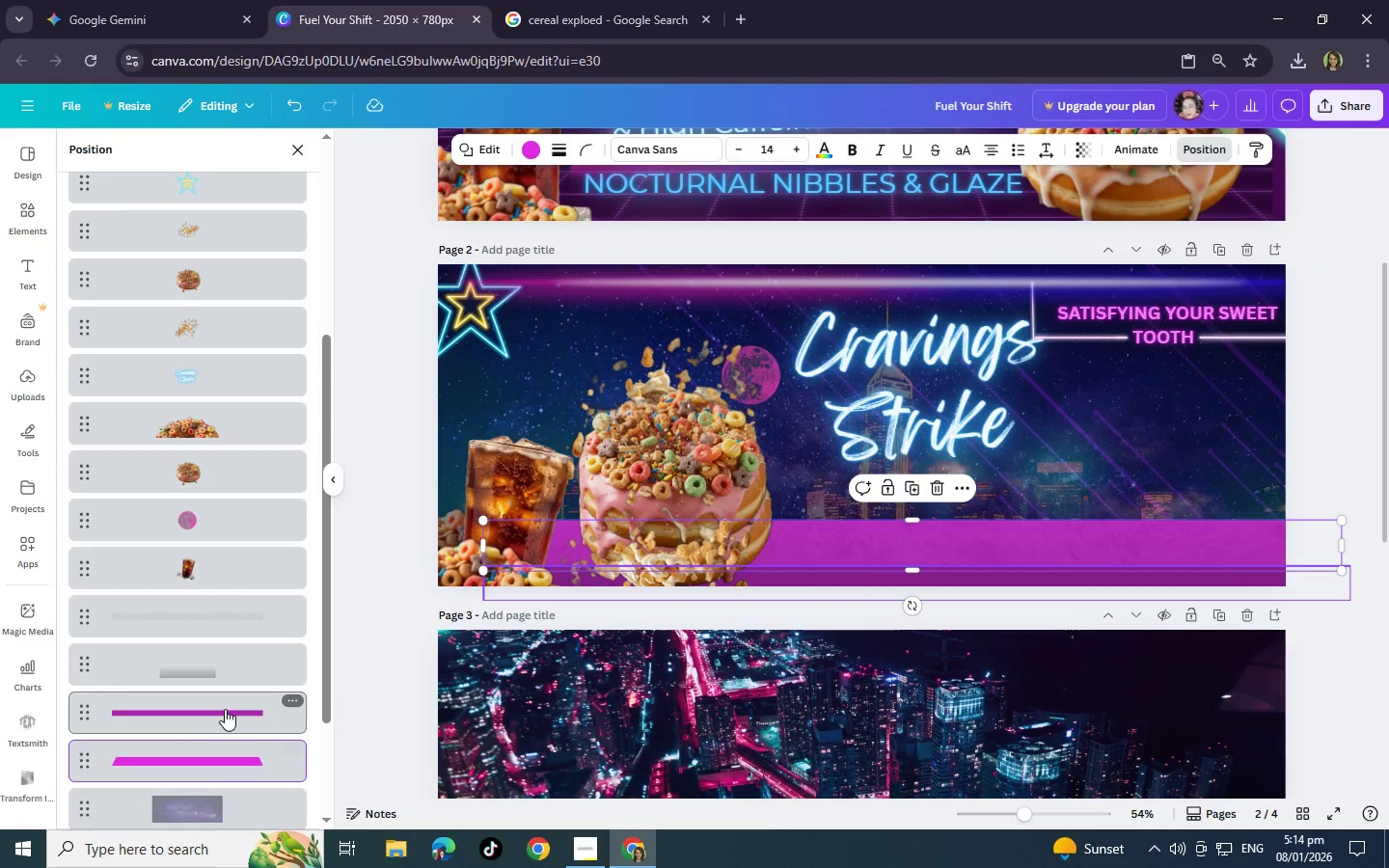 
left_click([225, 709])
 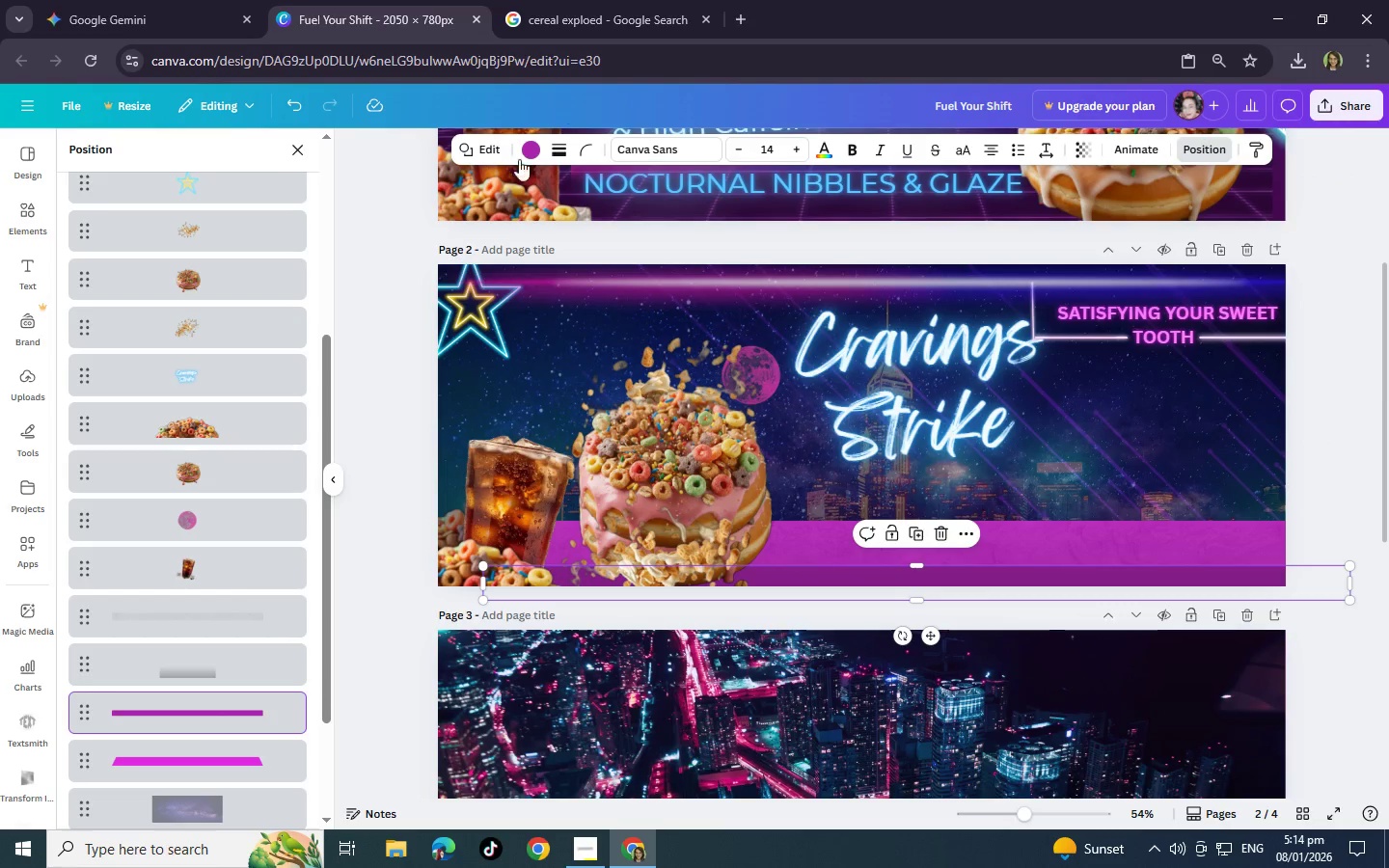 
left_click([532, 139])
 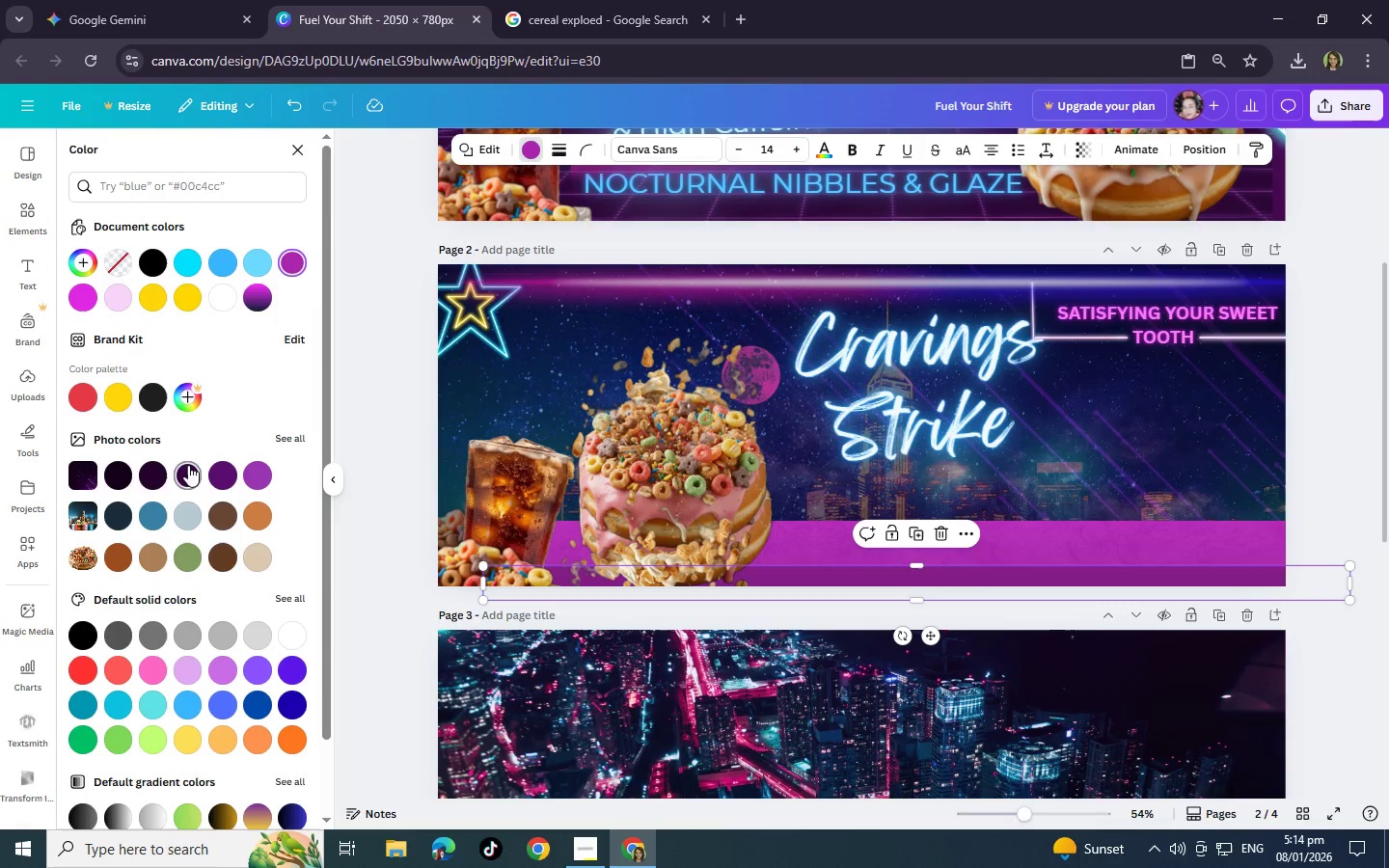 
left_click([144, 477])
 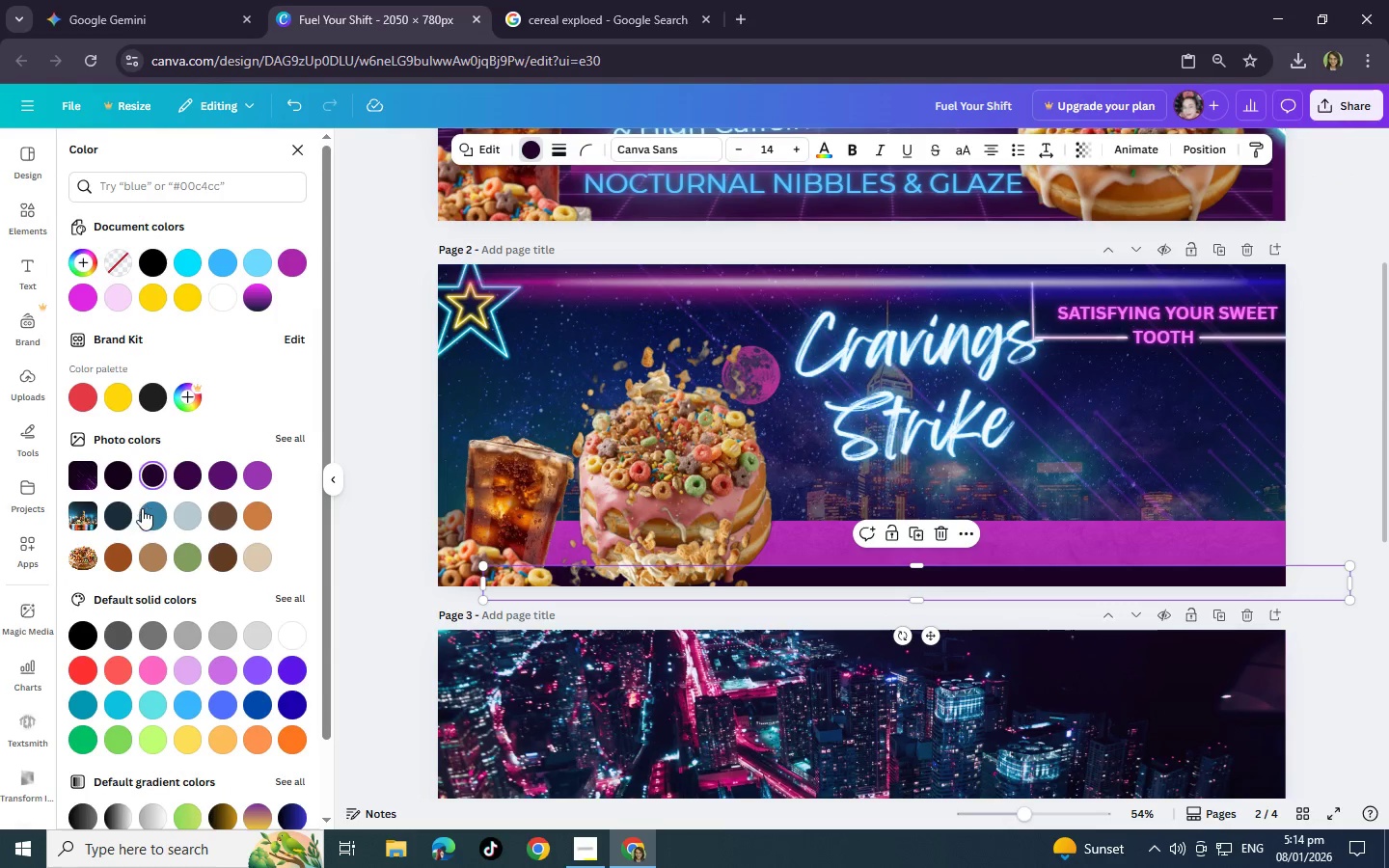 
left_click([138, 514])
 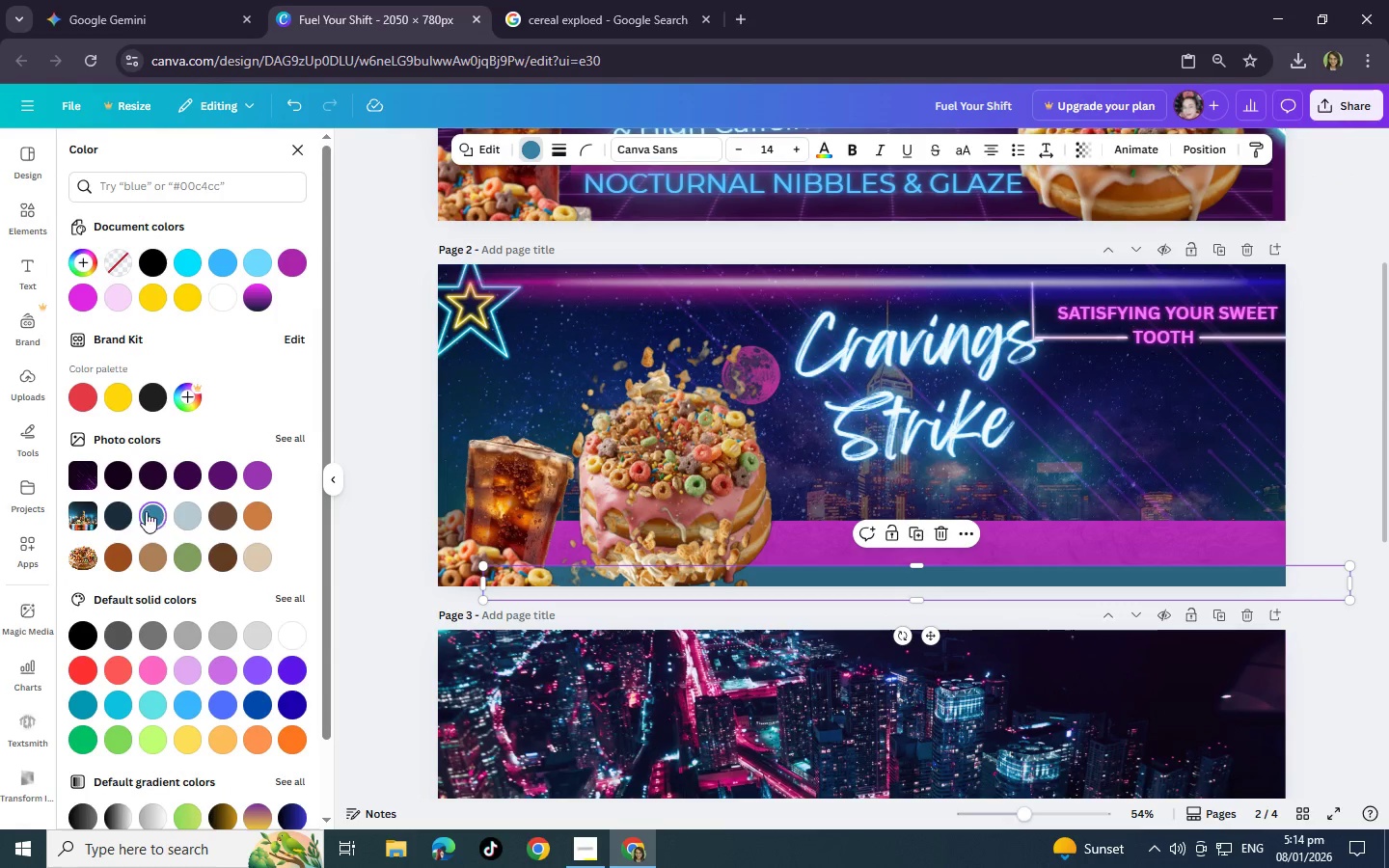 
left_click([113, 511])
 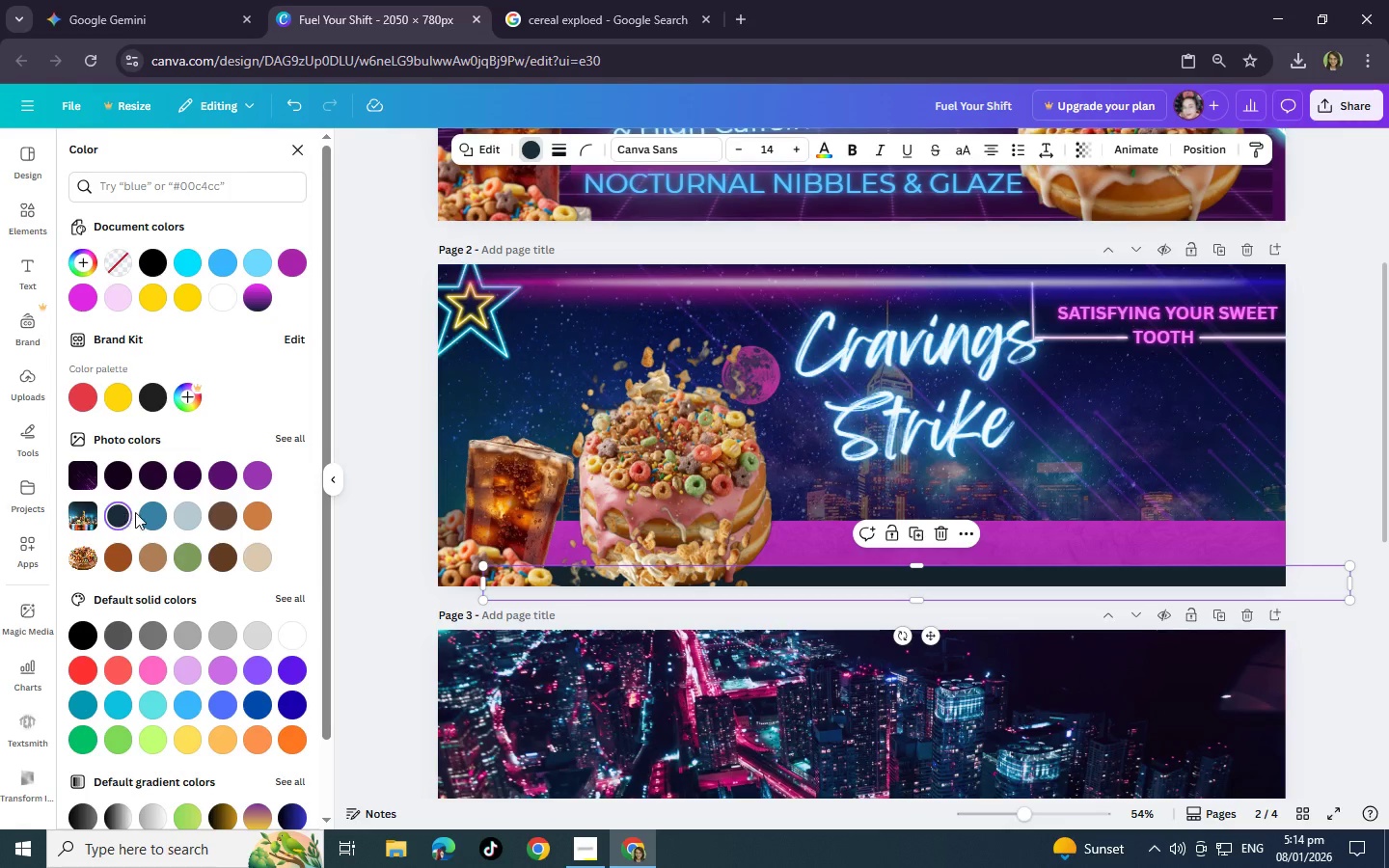 
left_click([141, 512])
 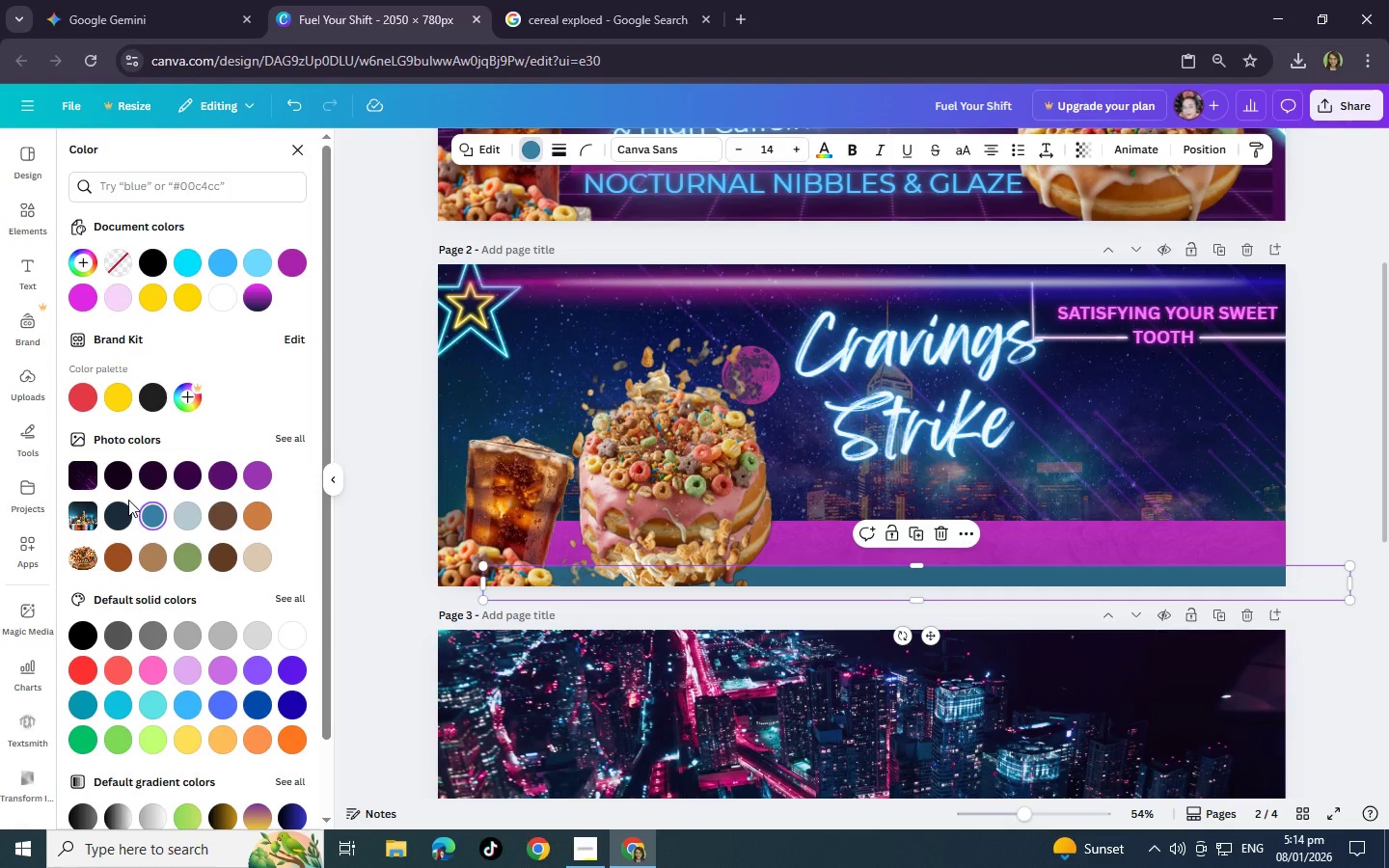 
wait(7.03)
 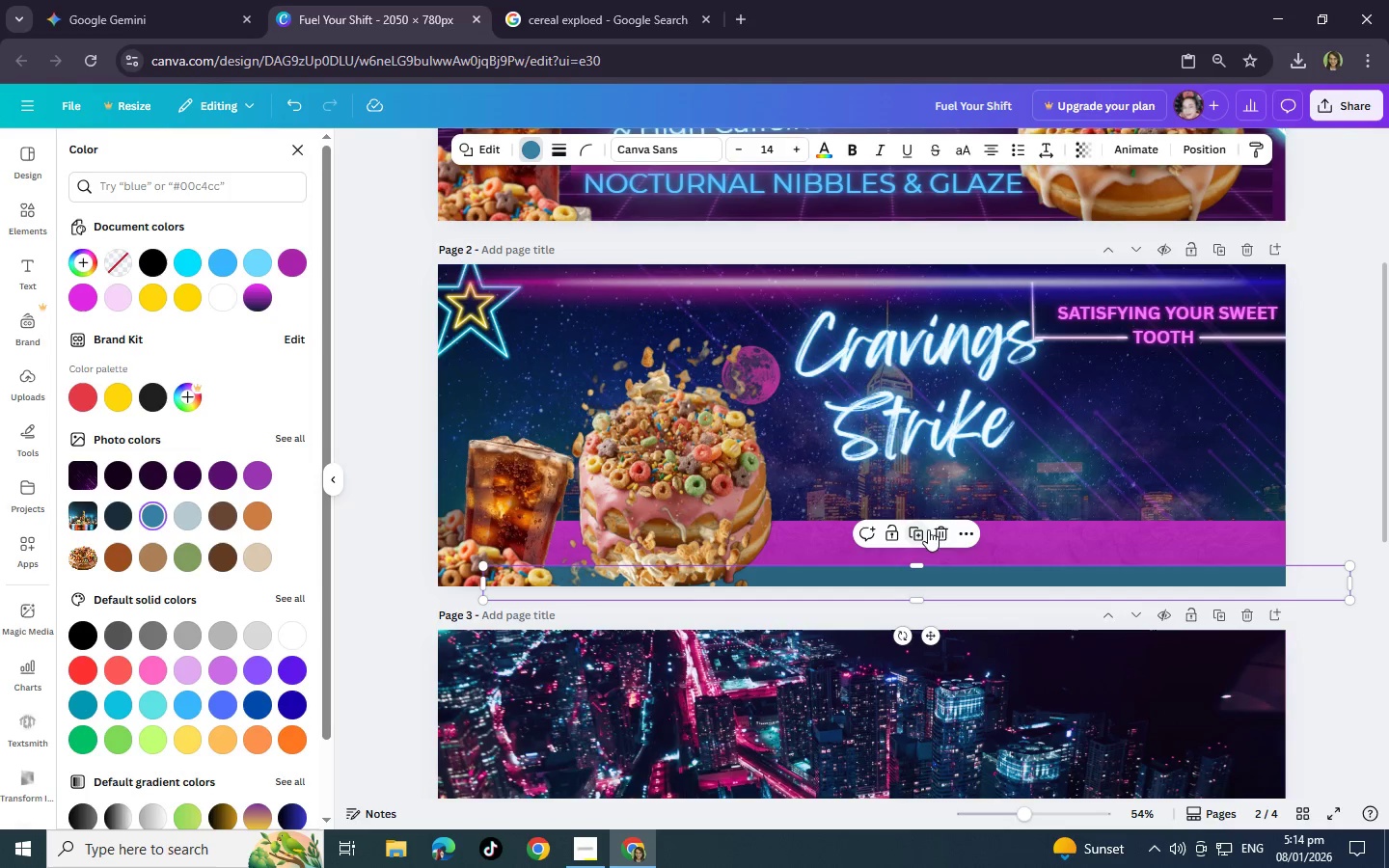 
left_click([116, 479])
 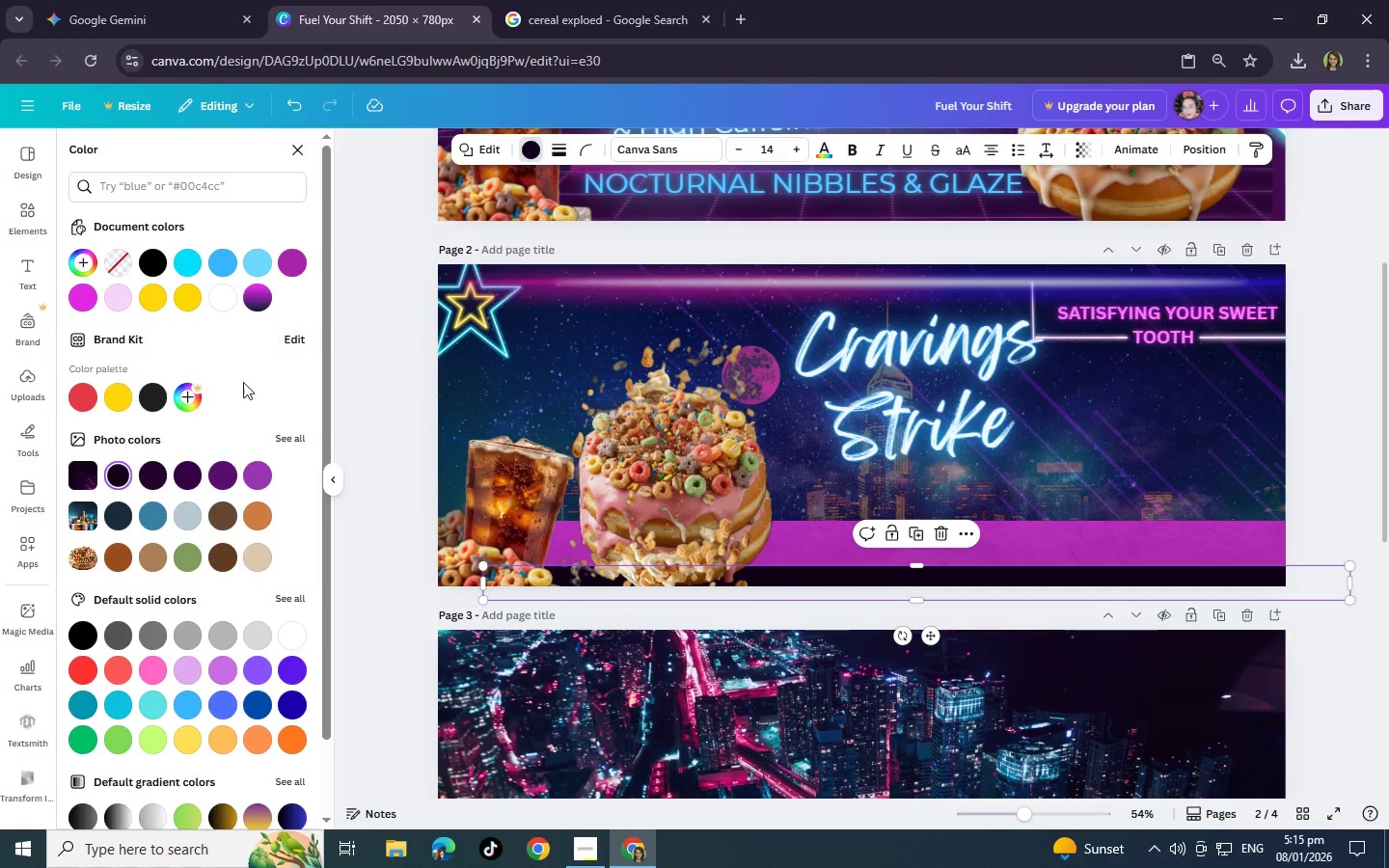 
left_click([1150, 545])
 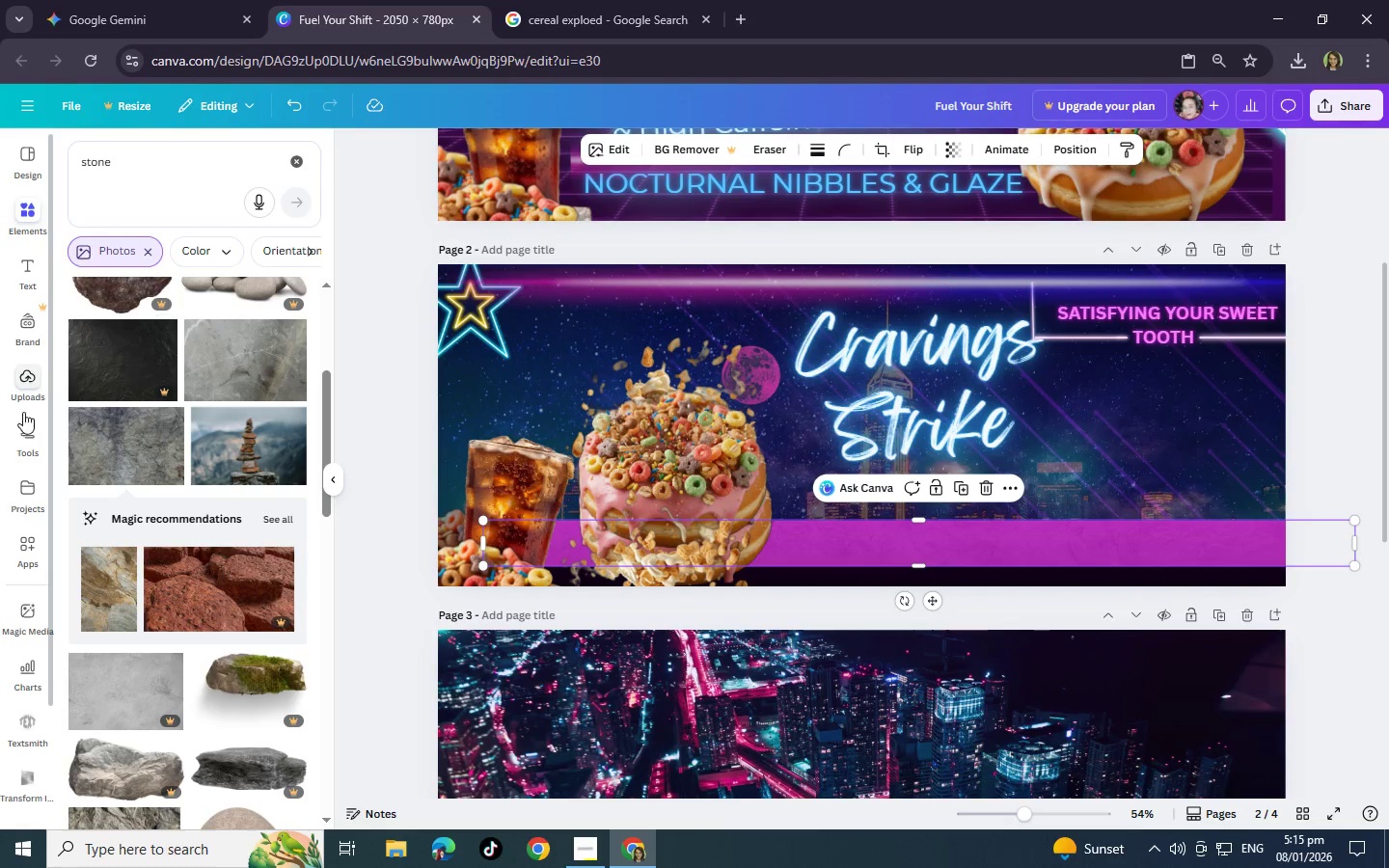 
wait(6.41)
 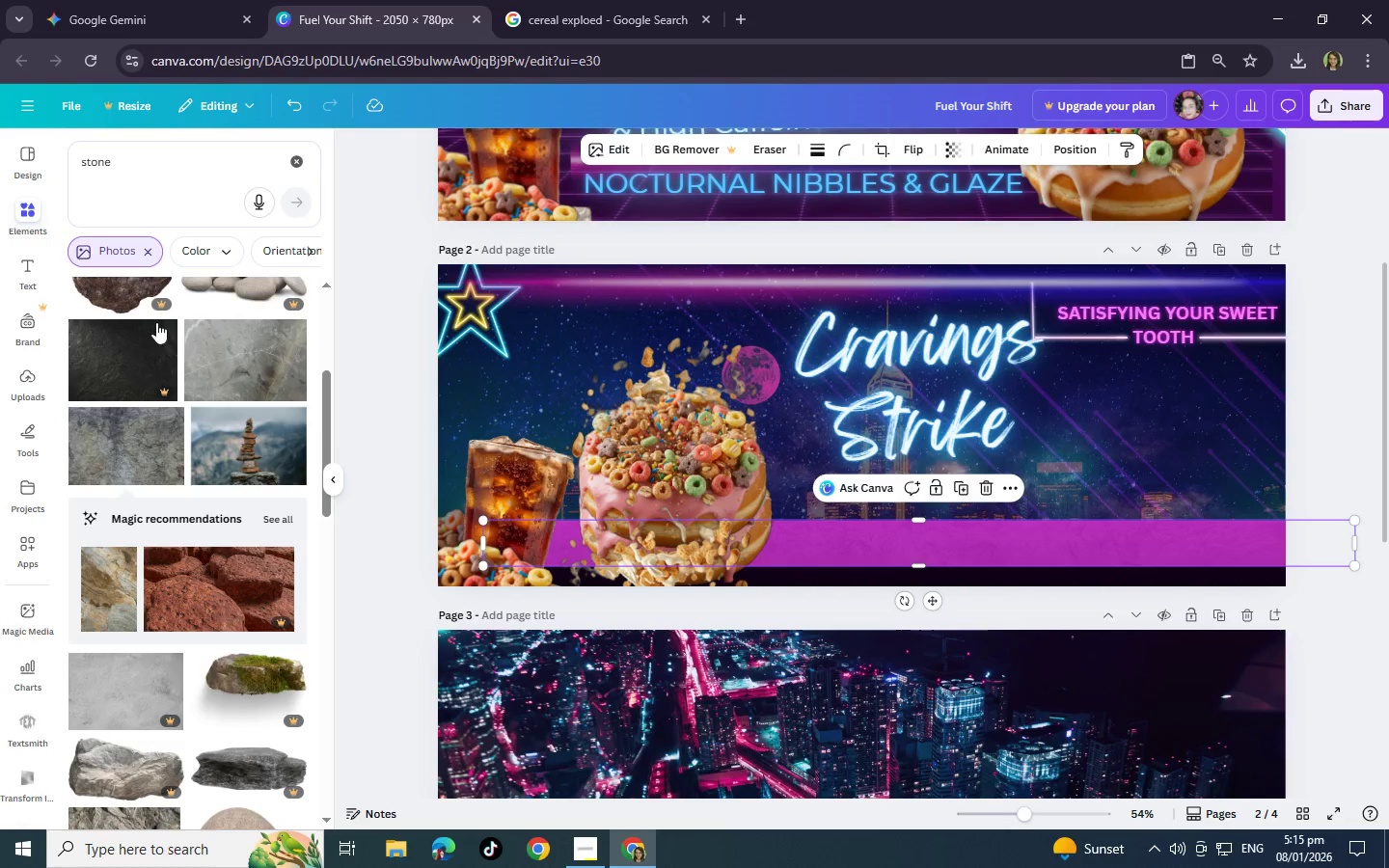 
left_click([1061, 147])
 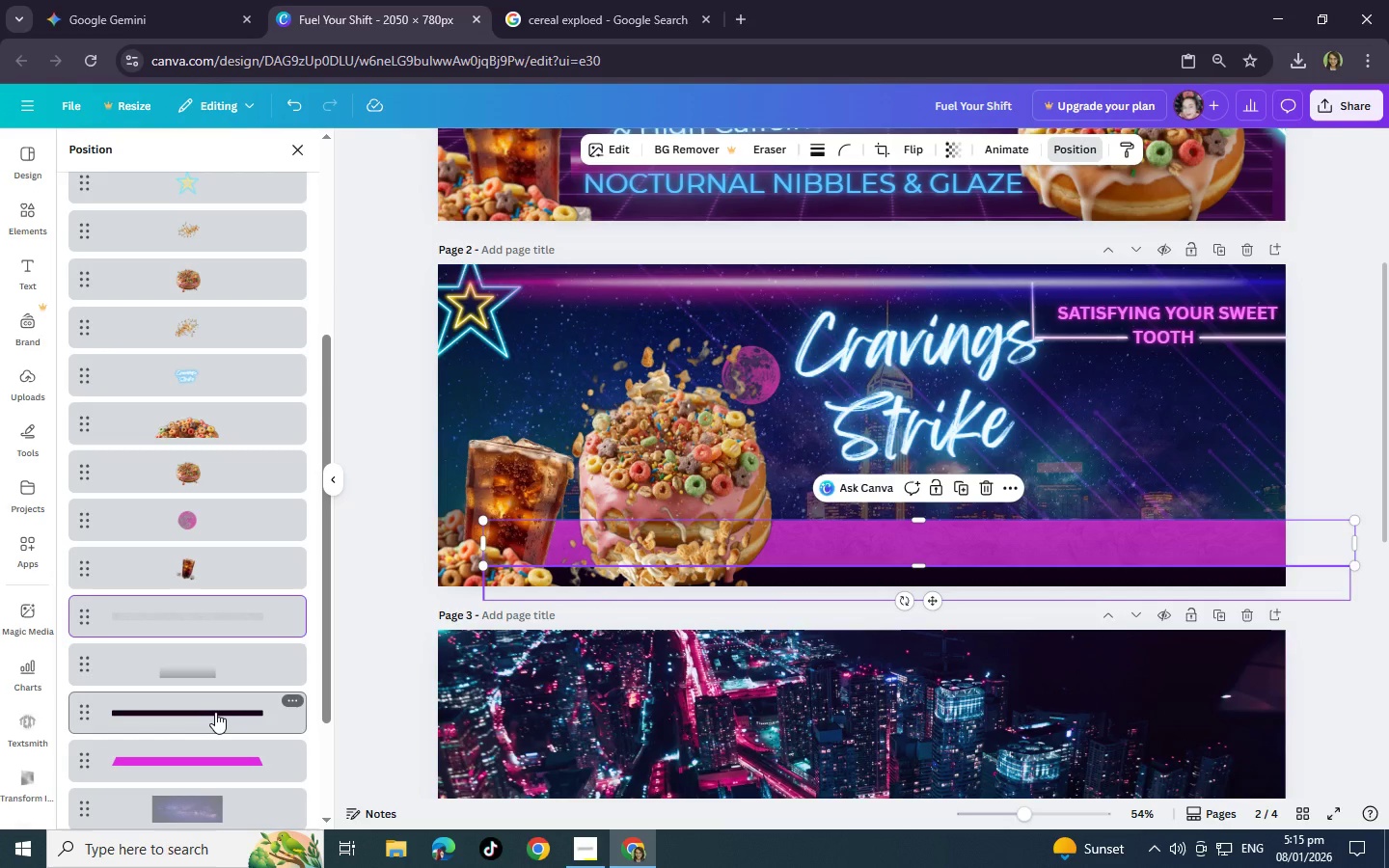 
left_click([215, 712])
 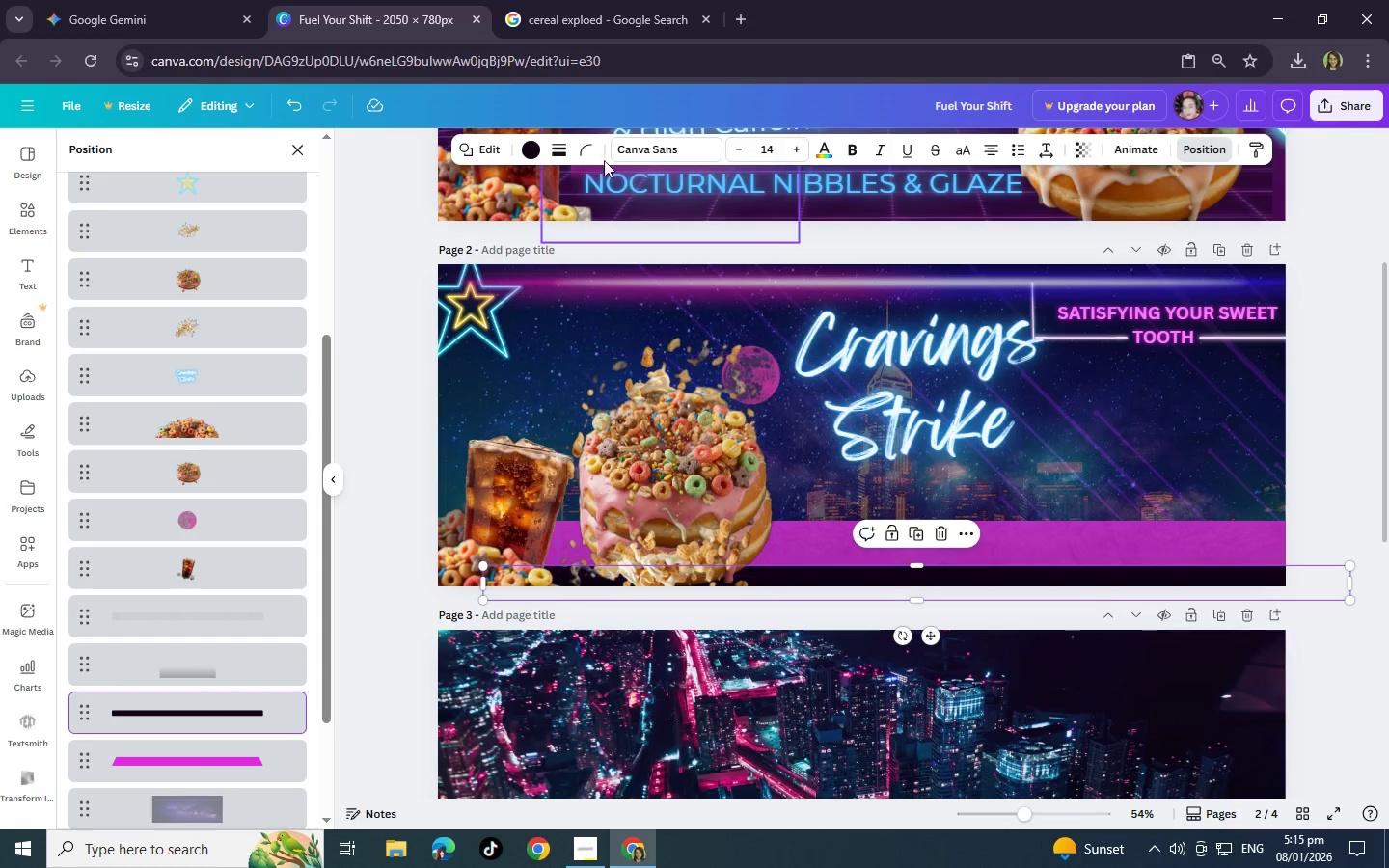 
left_click([534, 149])
 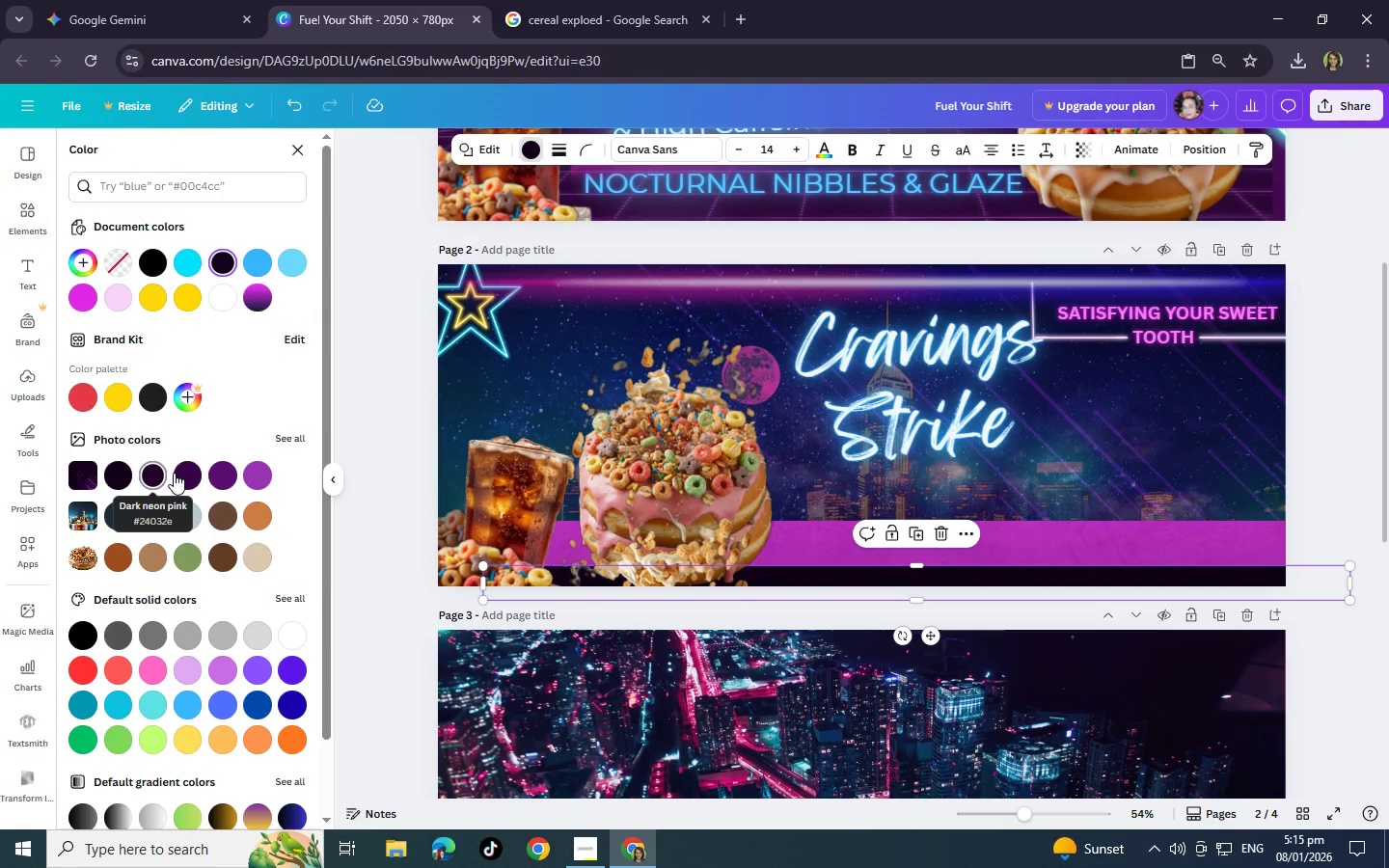 
left_click([1069, 544])
 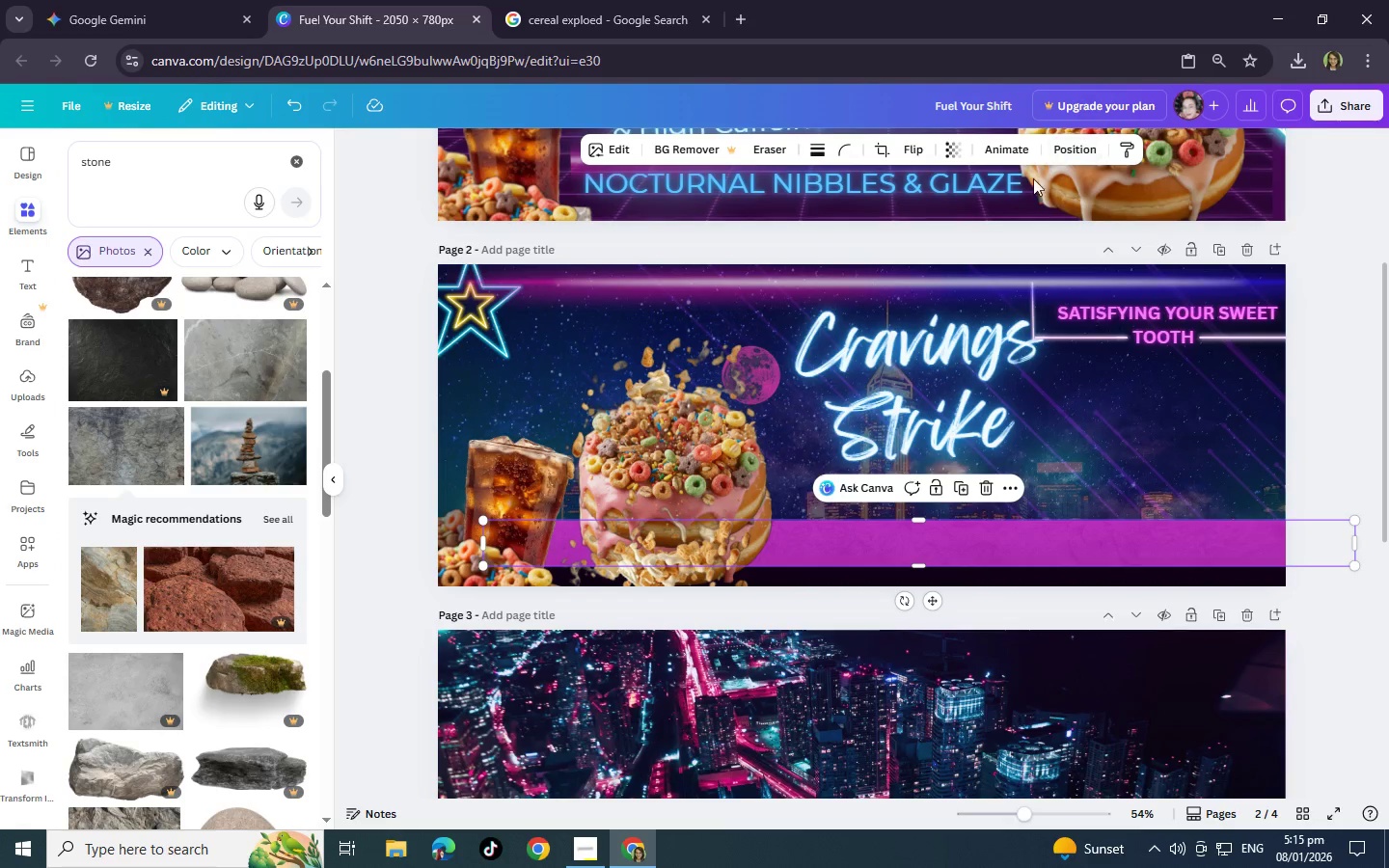 
left_click([951, 538])
 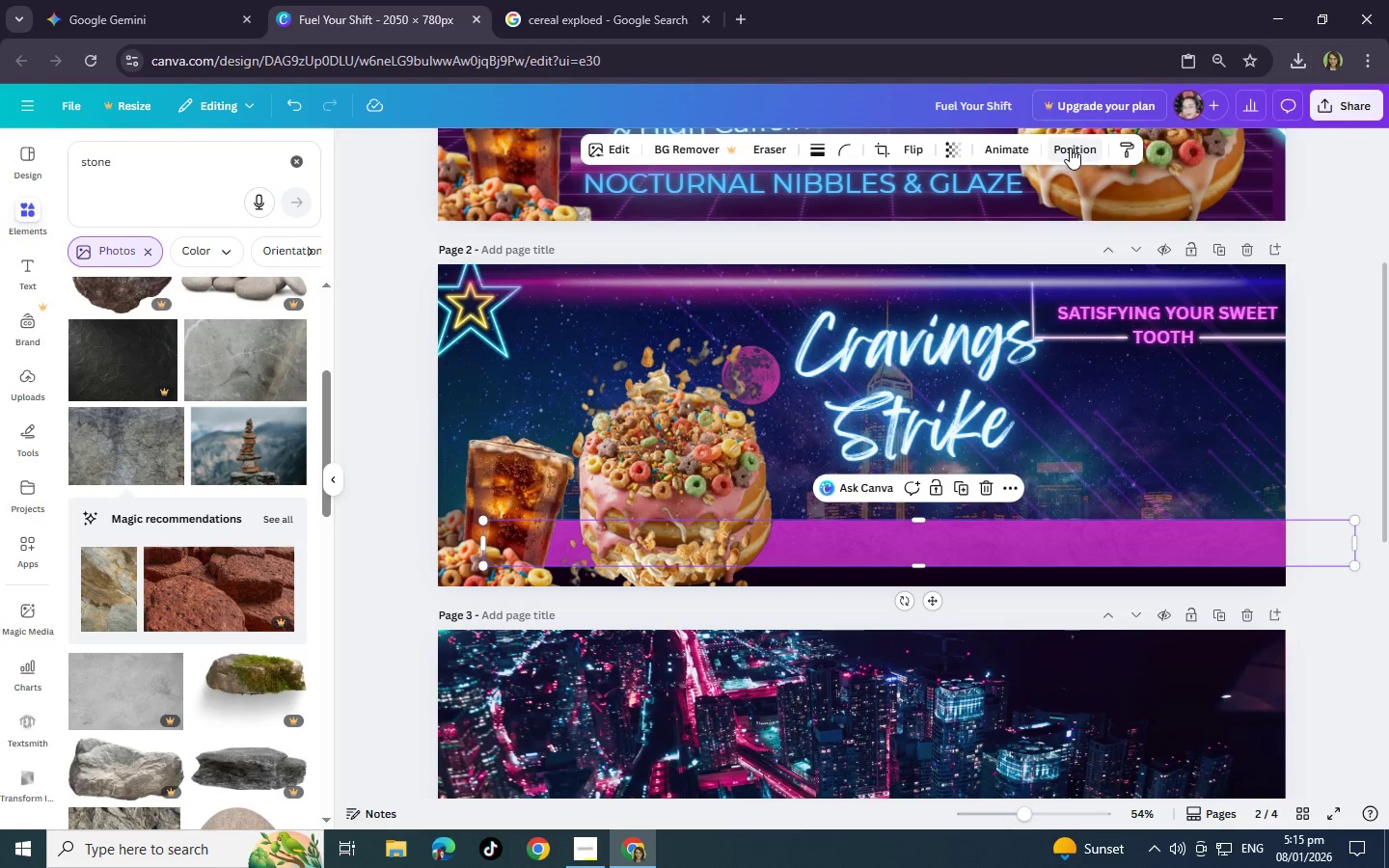 
left_click([1070, 148])
 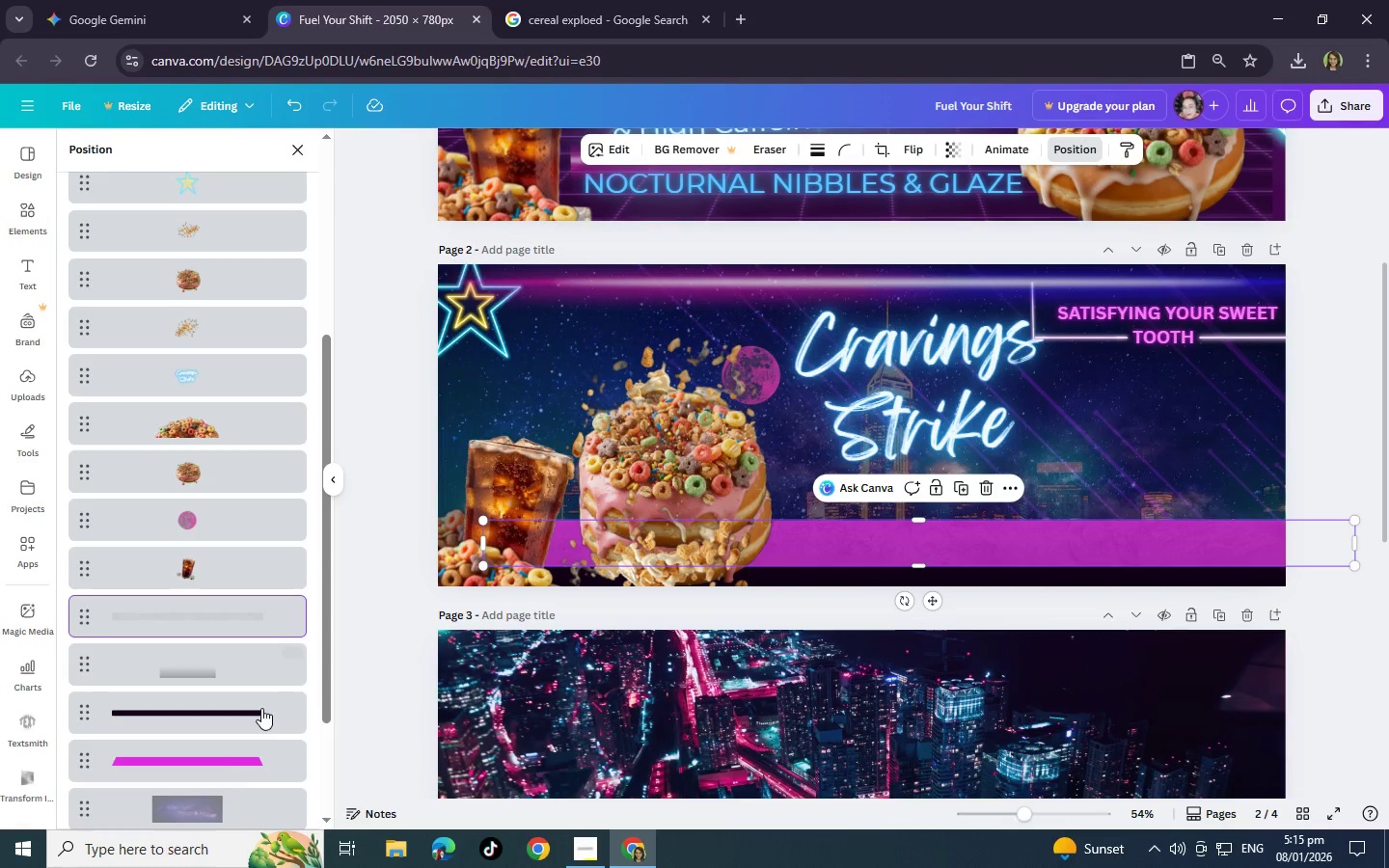 
left_click([238, 758])
 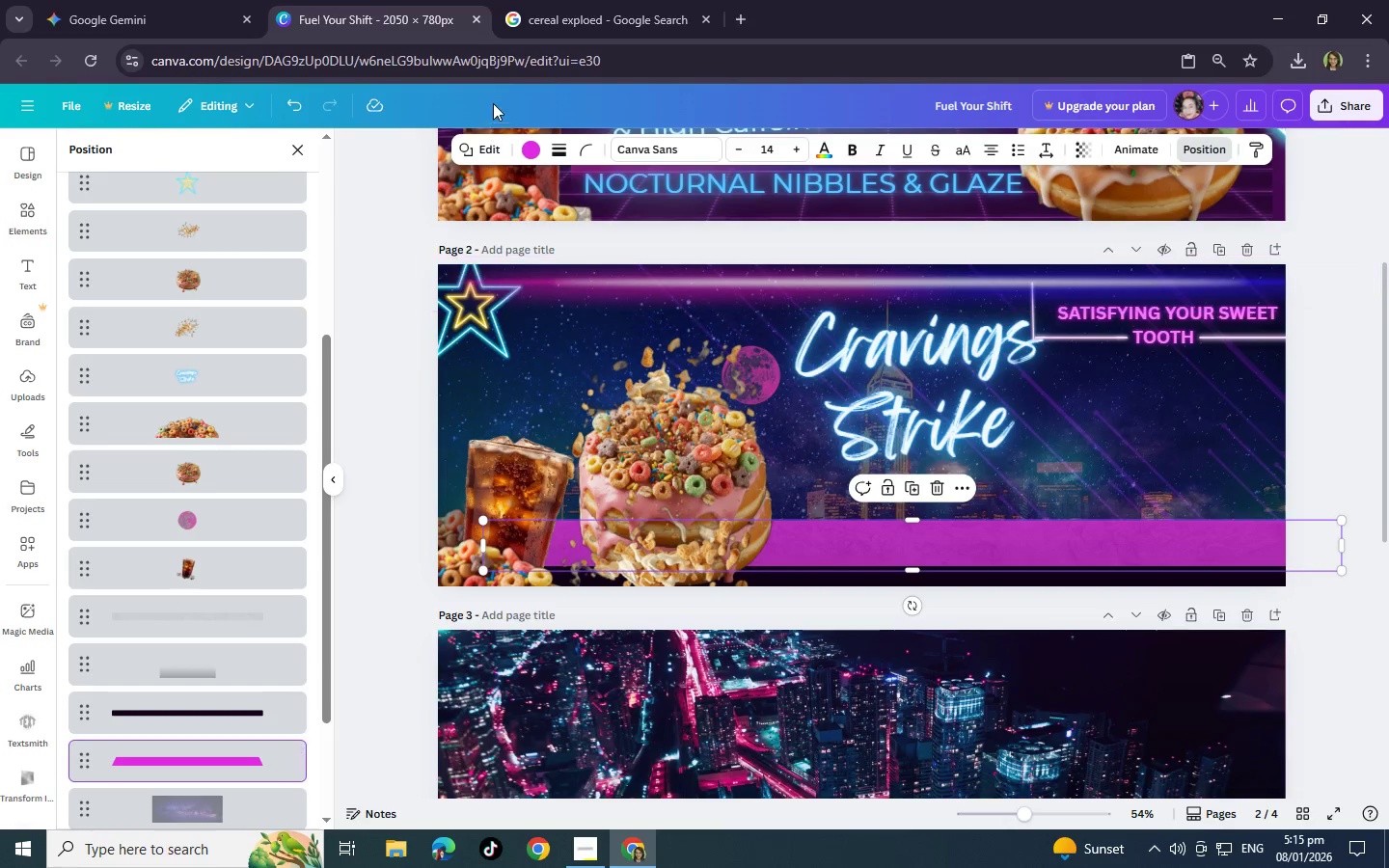 
left_click([535, 148])
 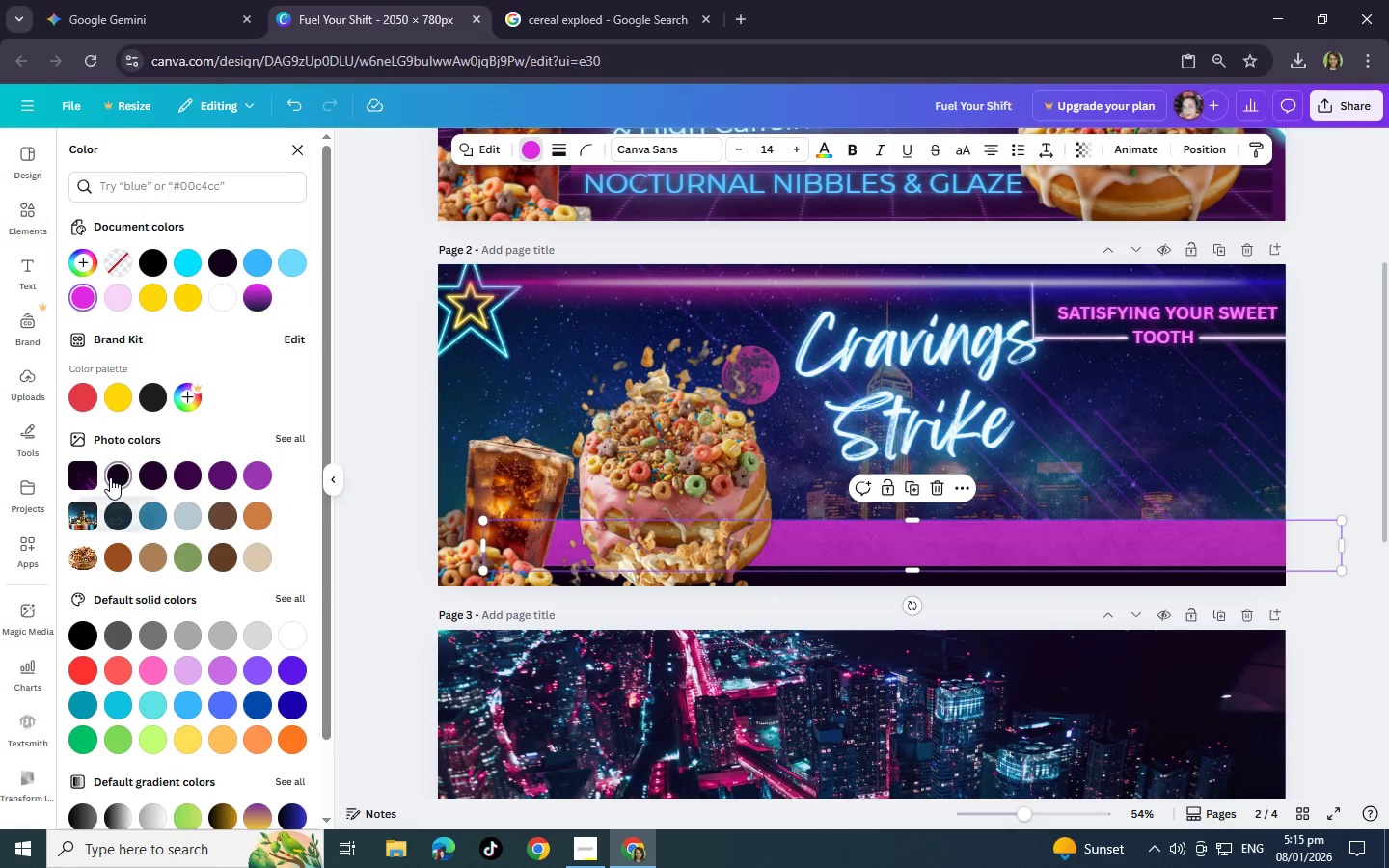 
left_click([110, 478])
 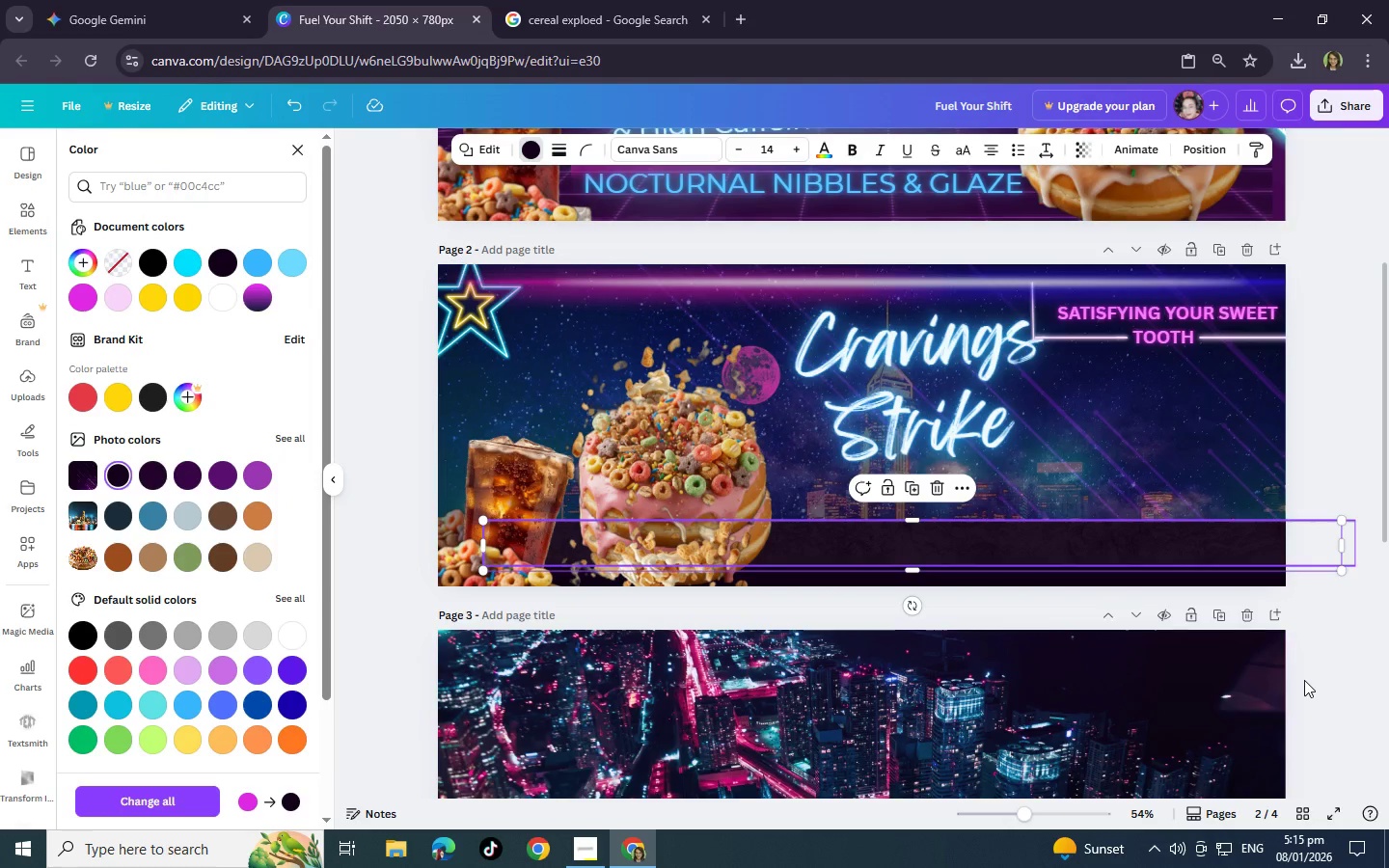 
left_click([1334, 687])
 